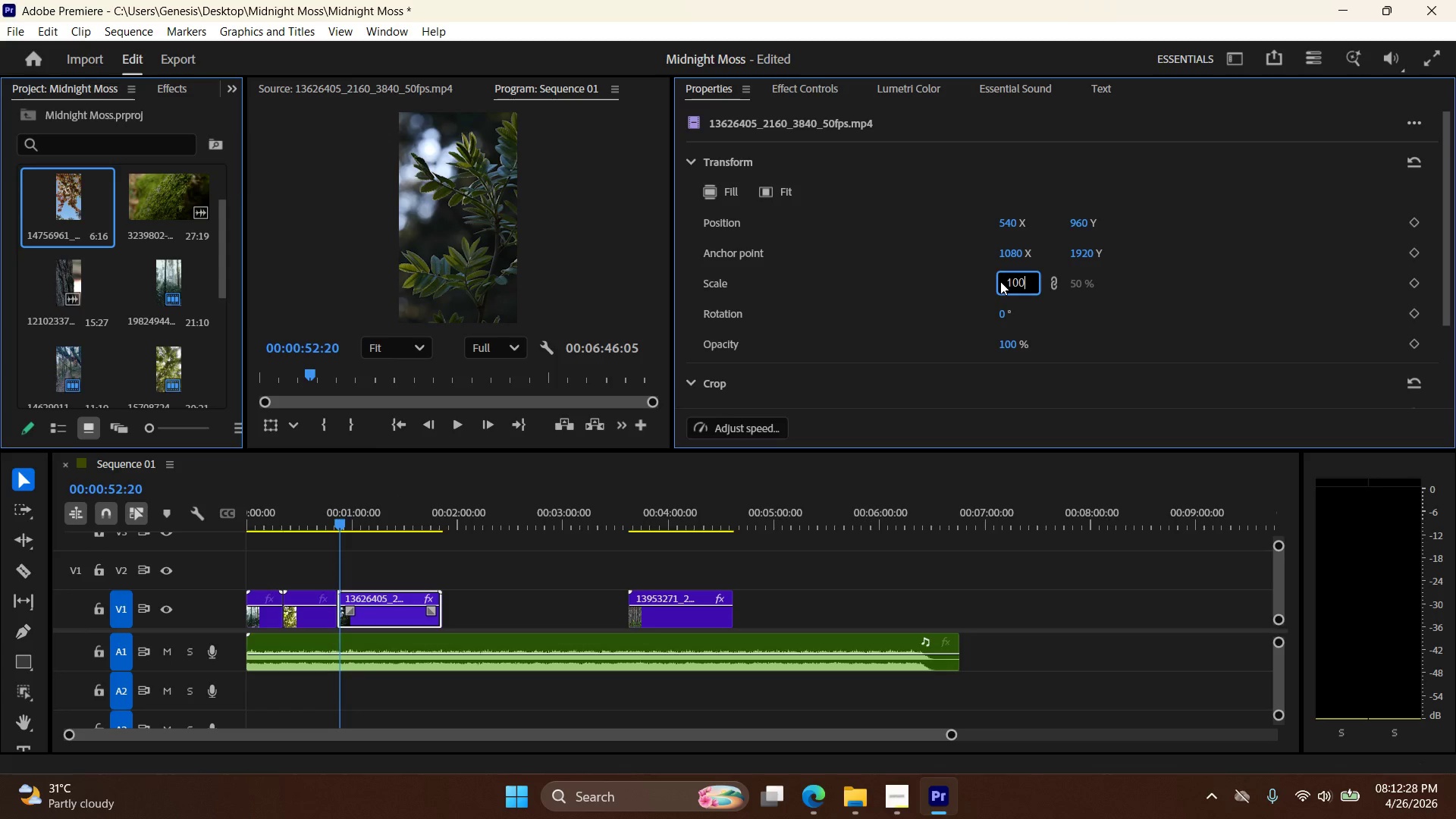 
key(NumpadEnter)
 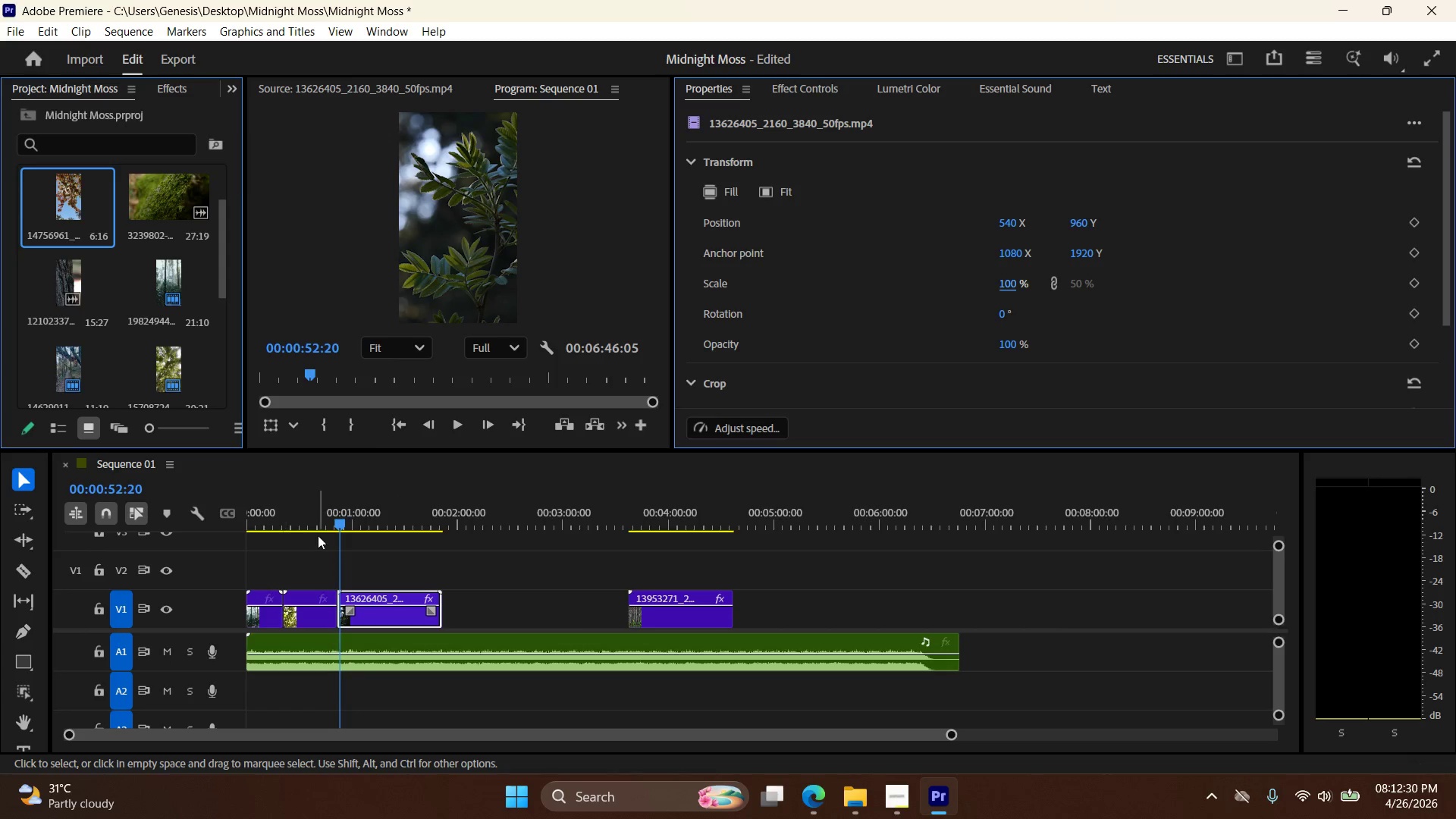 
left_click_drag(start_coordinate=[340, 526], to_coordinate=[323, 535])
 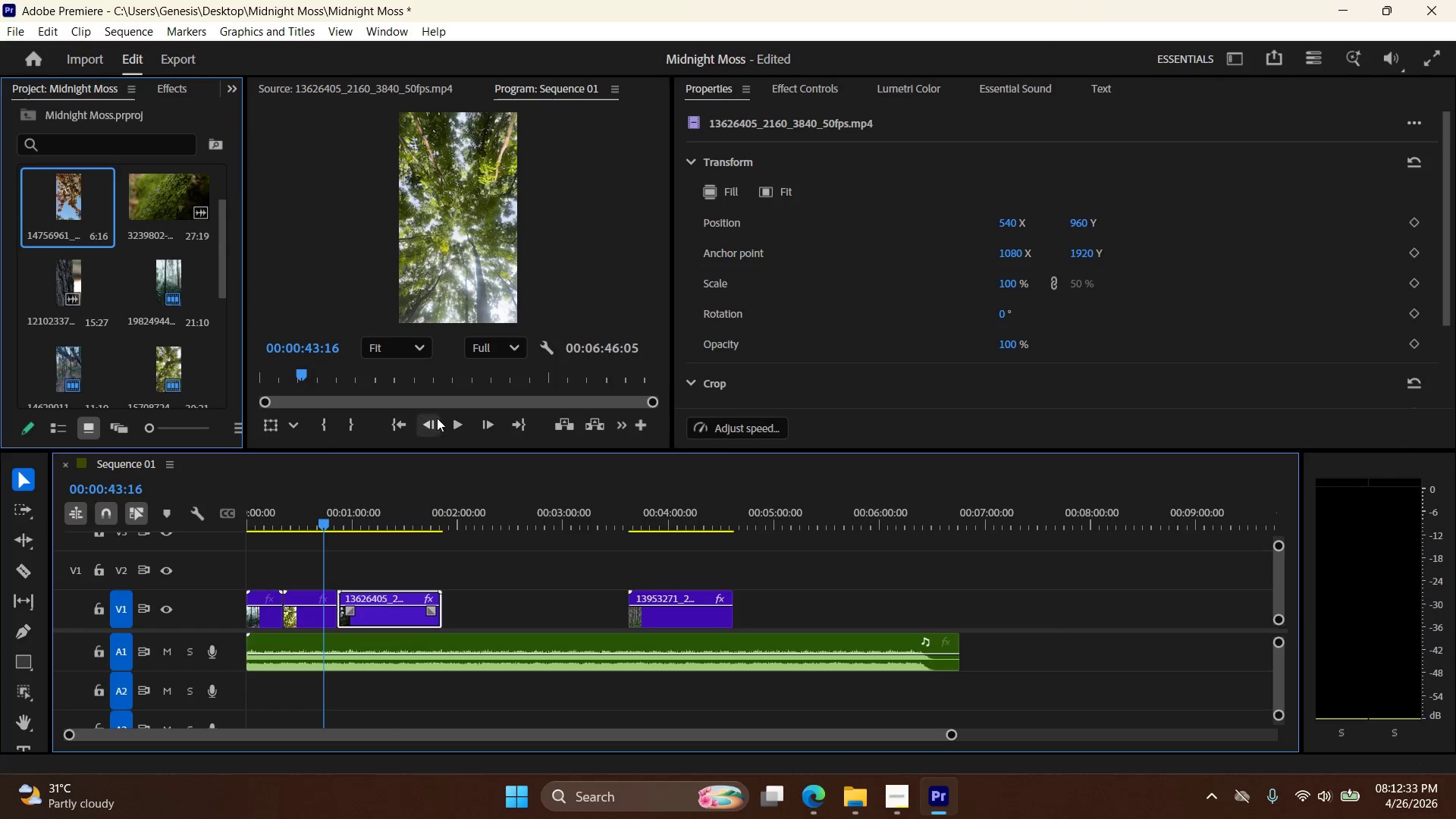 
left_click([459, 420])
 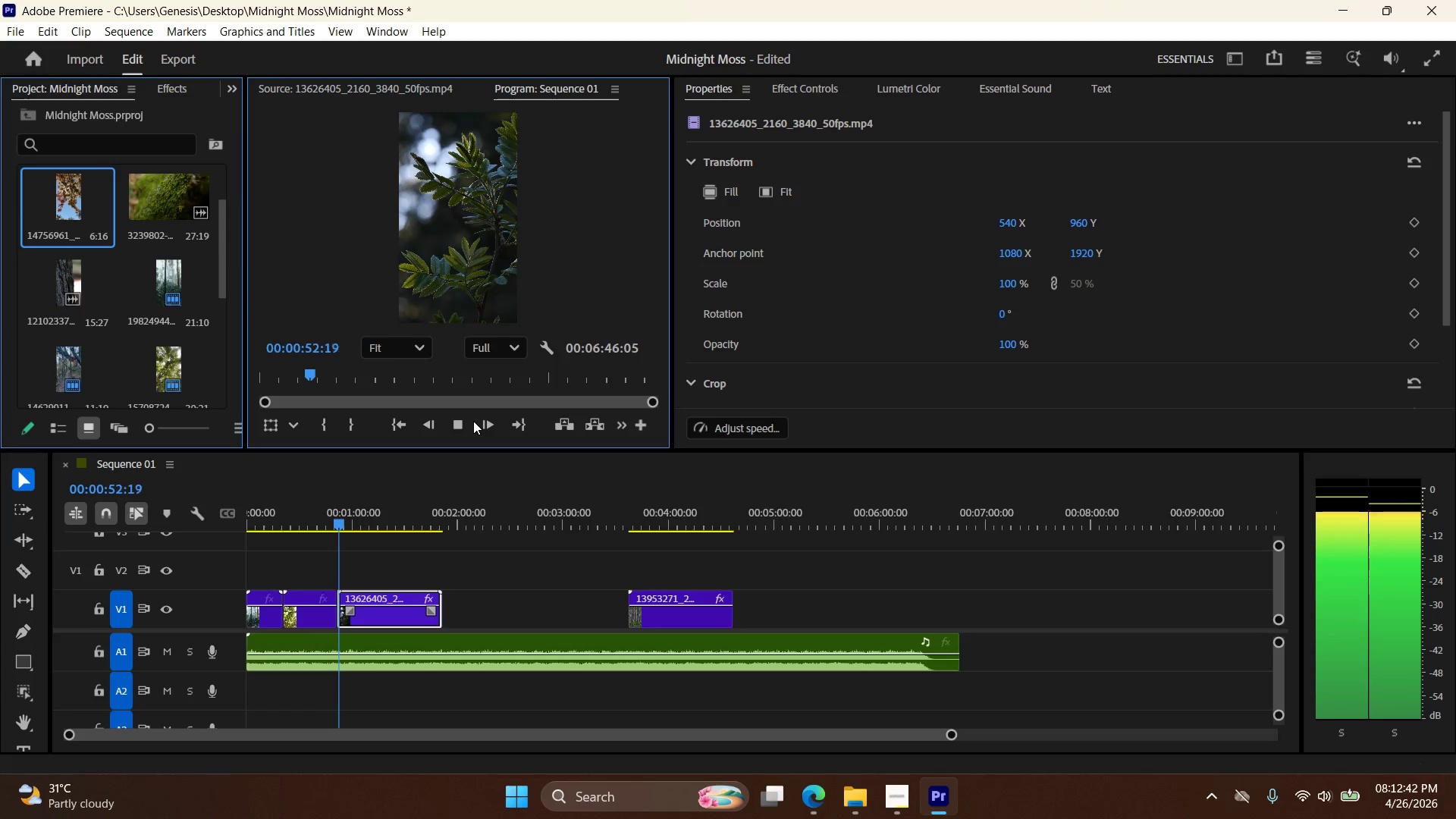 
wait(14.3)
 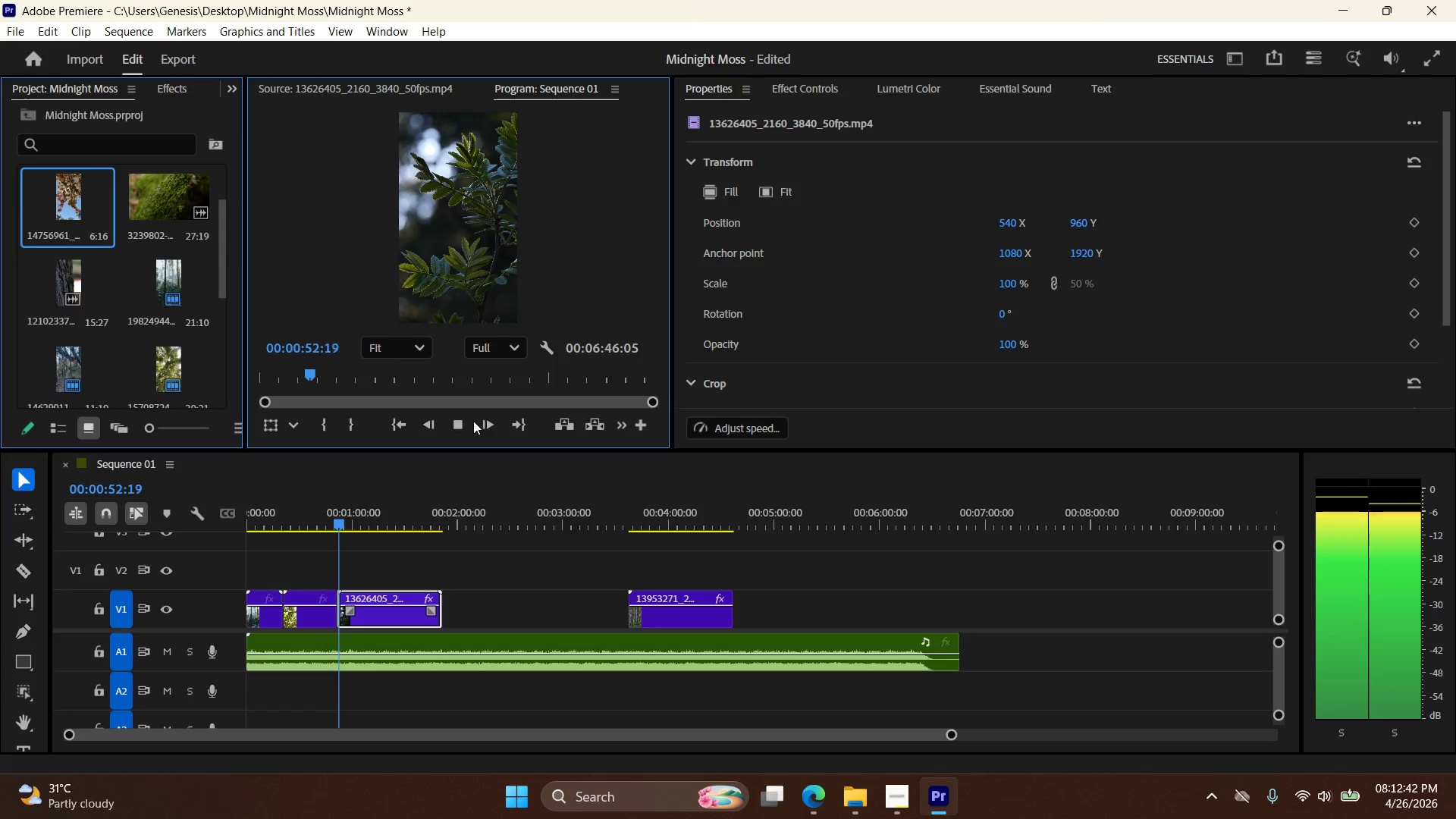 
left_click_drag(start_coordinate=[169, 206], to_coordinate=[356, 481])
 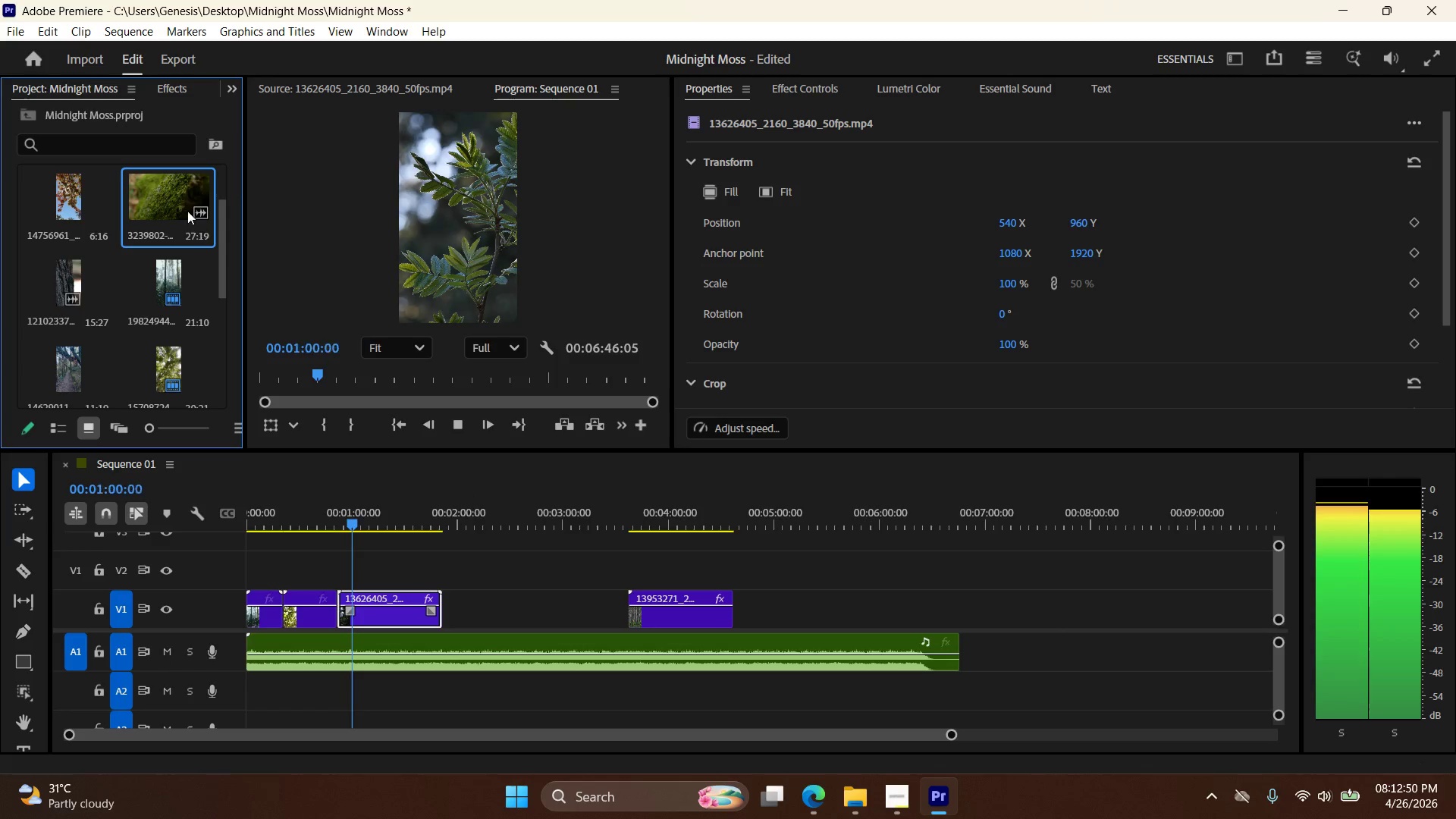 
right_click([181, 207])
 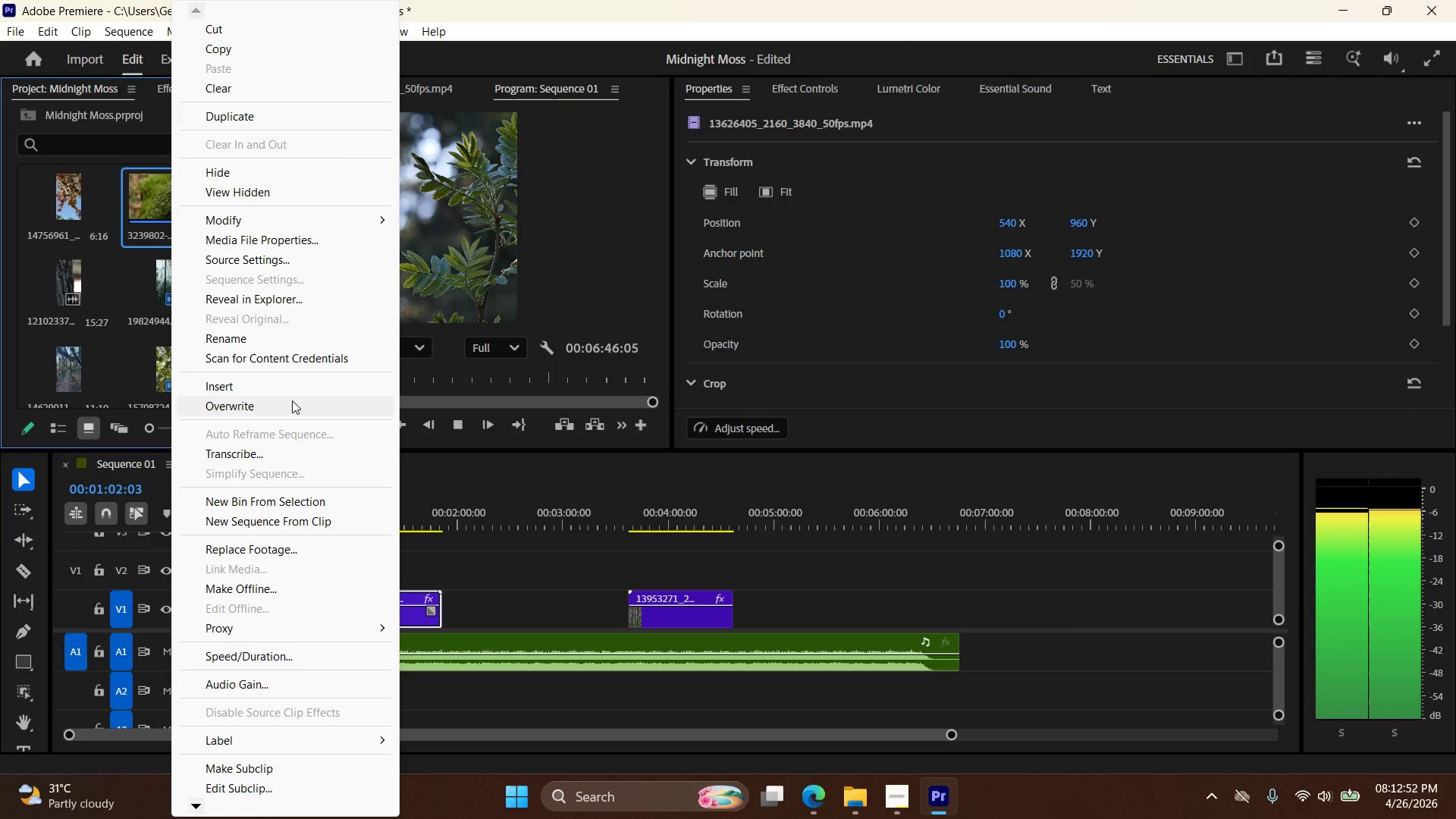 
mouse_move([339, 210])
 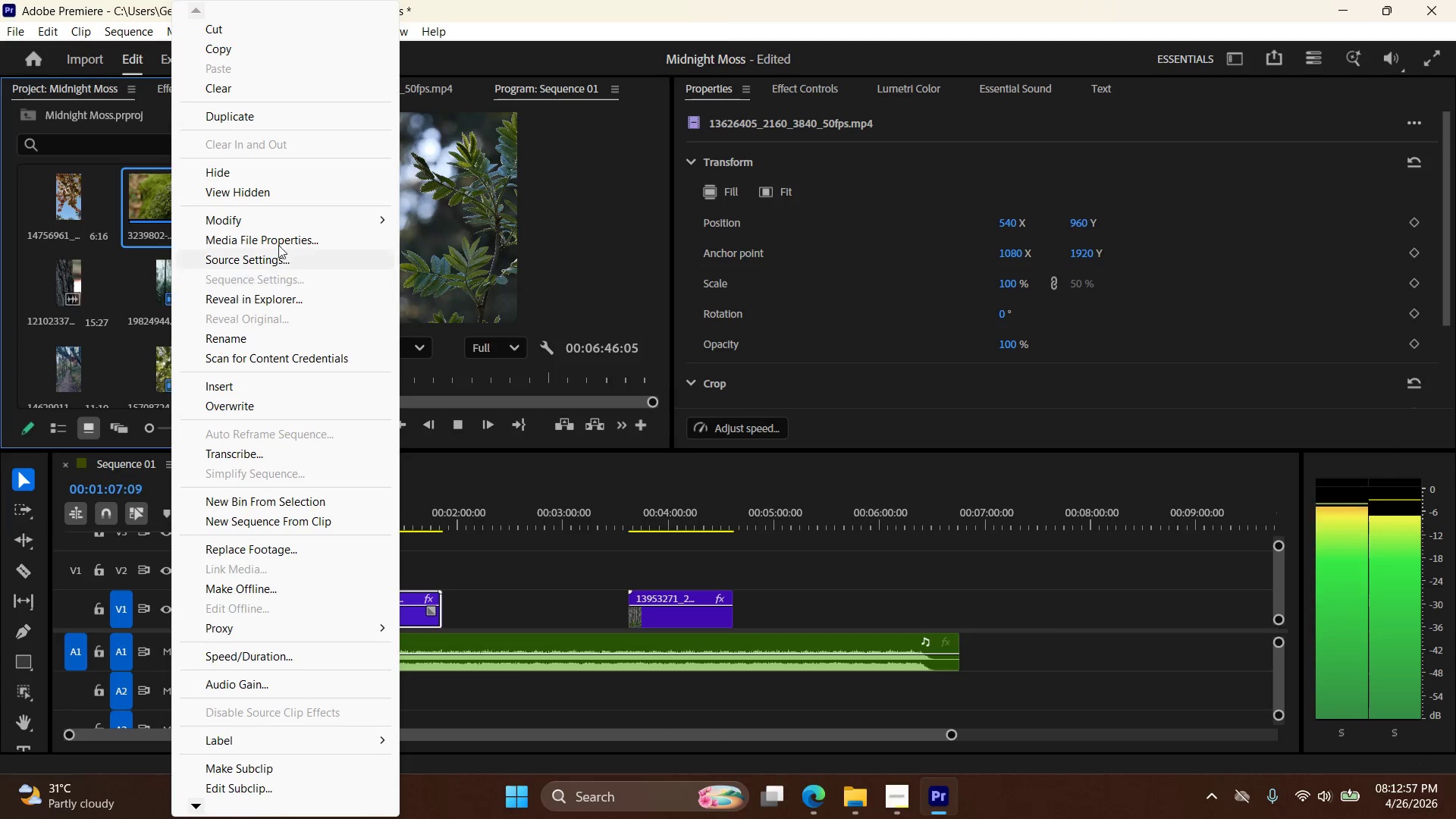 
left_click([442, 218])
 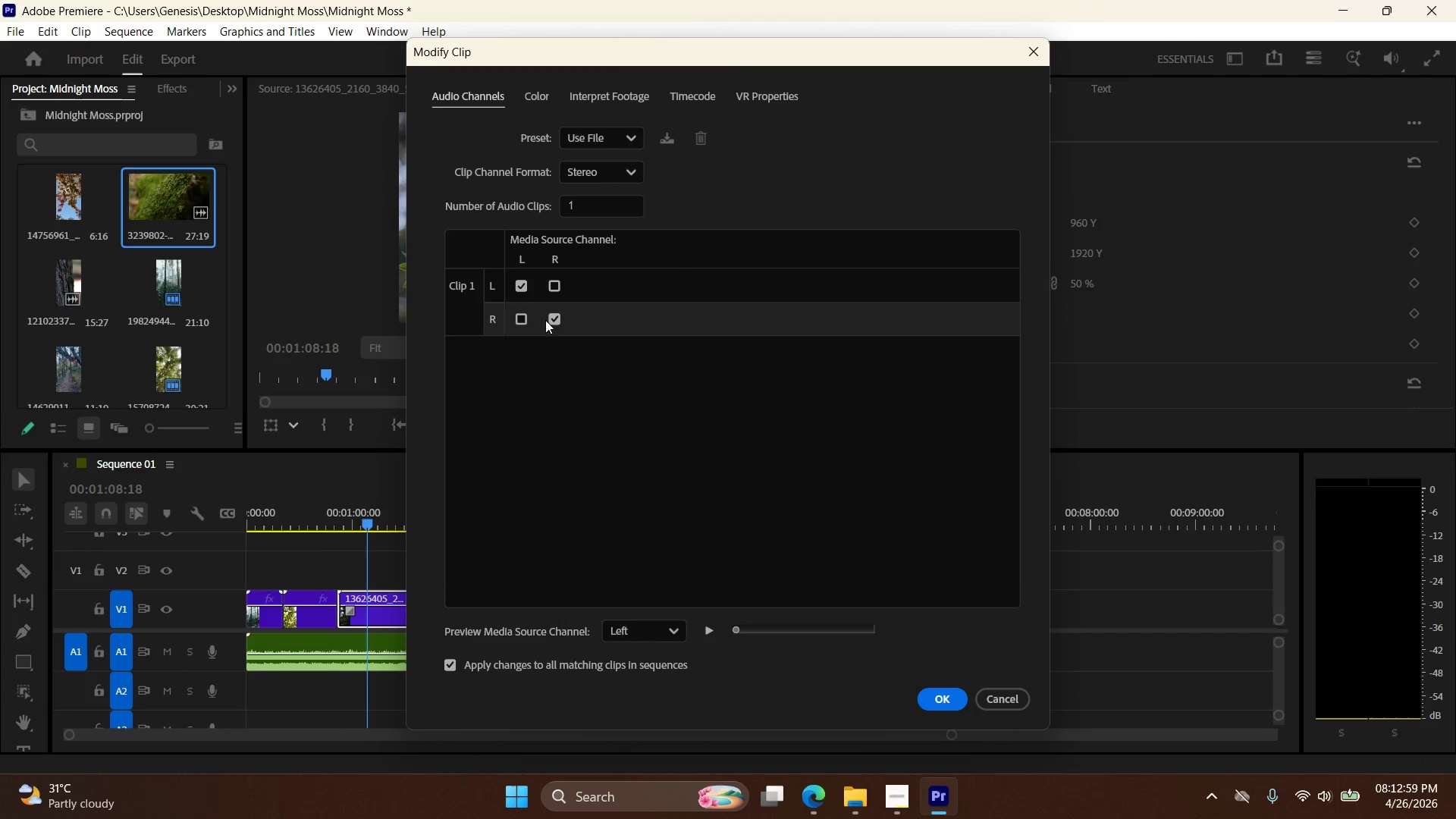 
left_click_drag(start_coordinate=[601, 206], to_coordinate=[485, 199])
 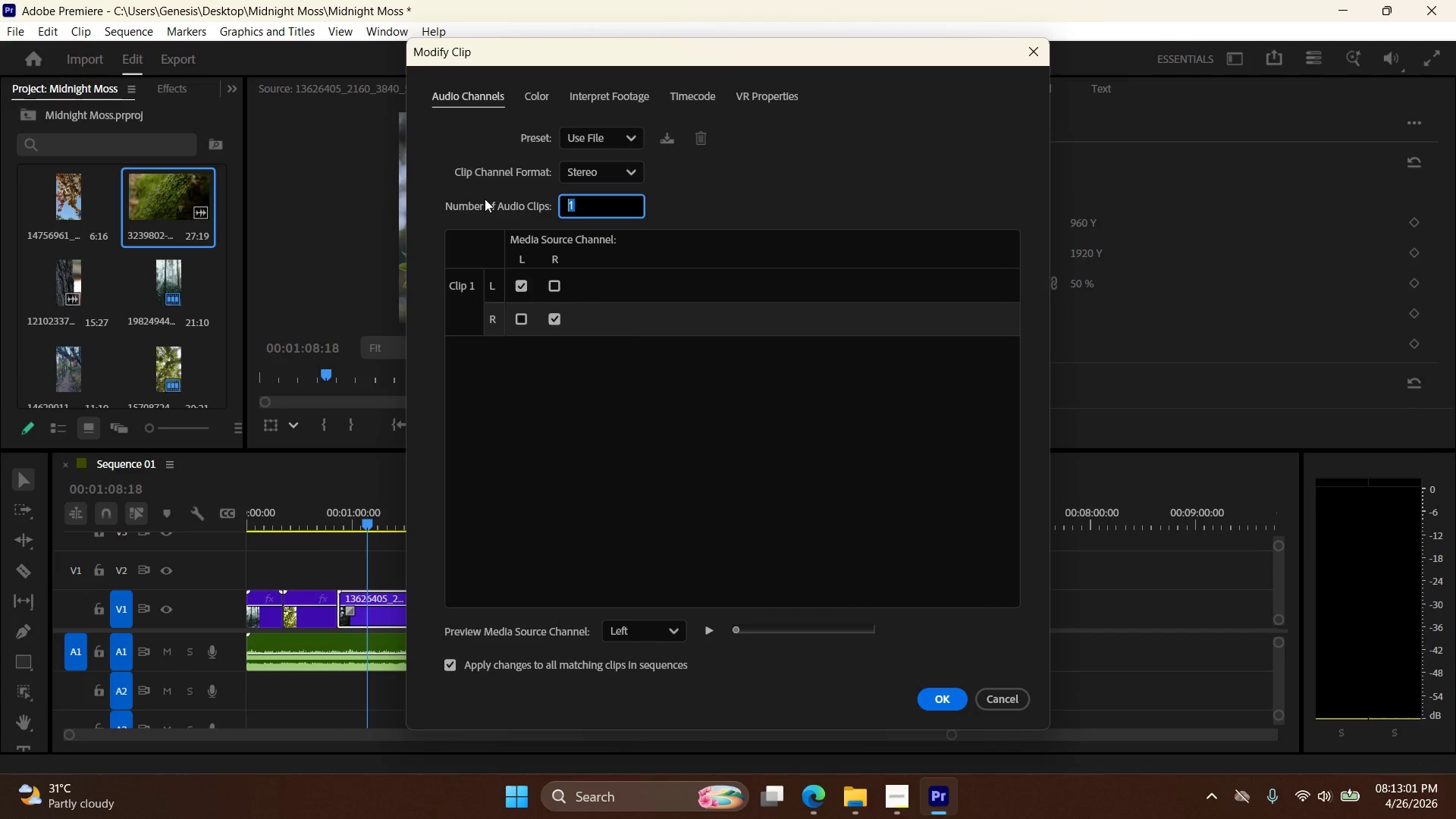 
key(Numpad0)
 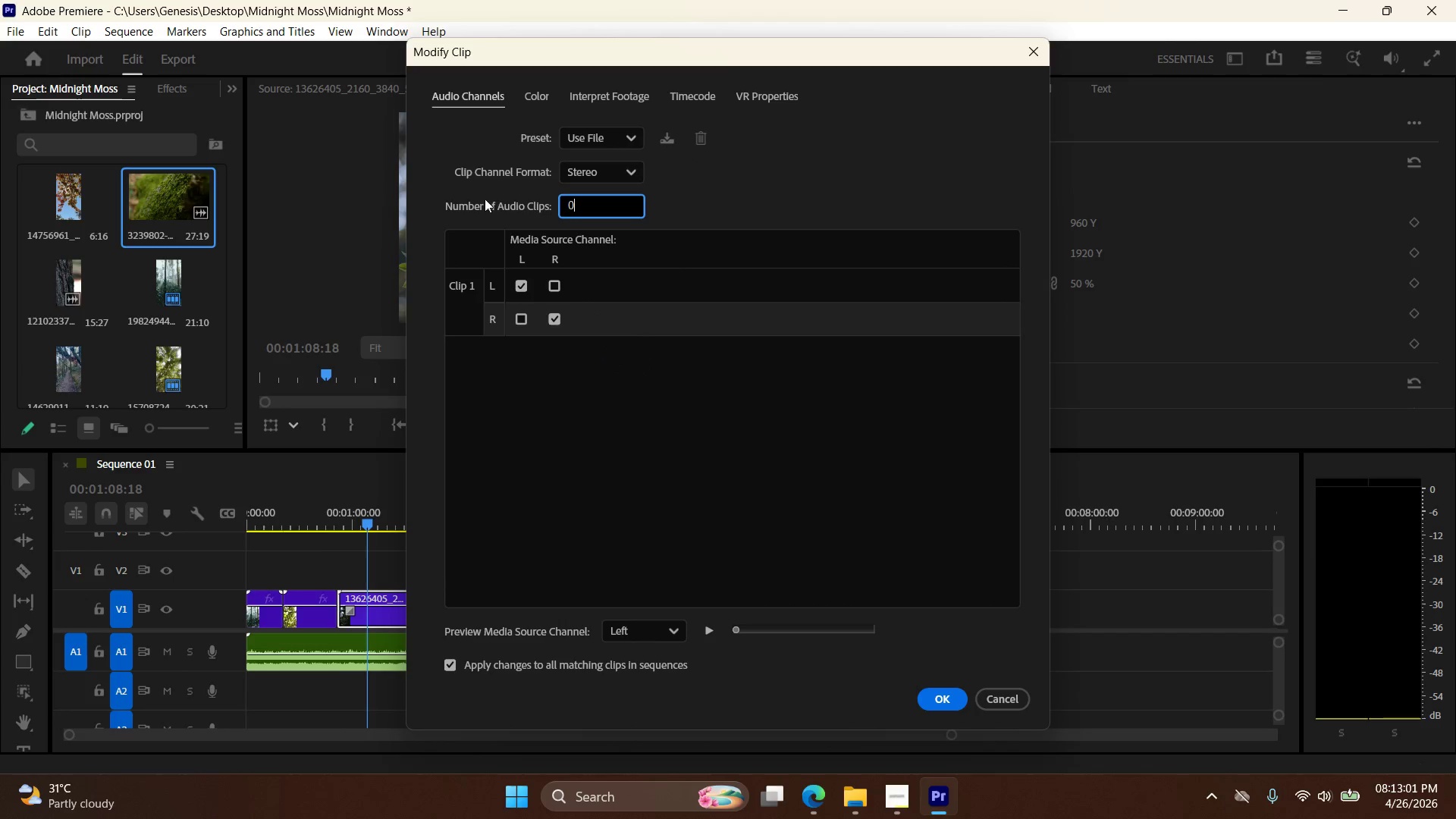 
key(NumpadEnter)
 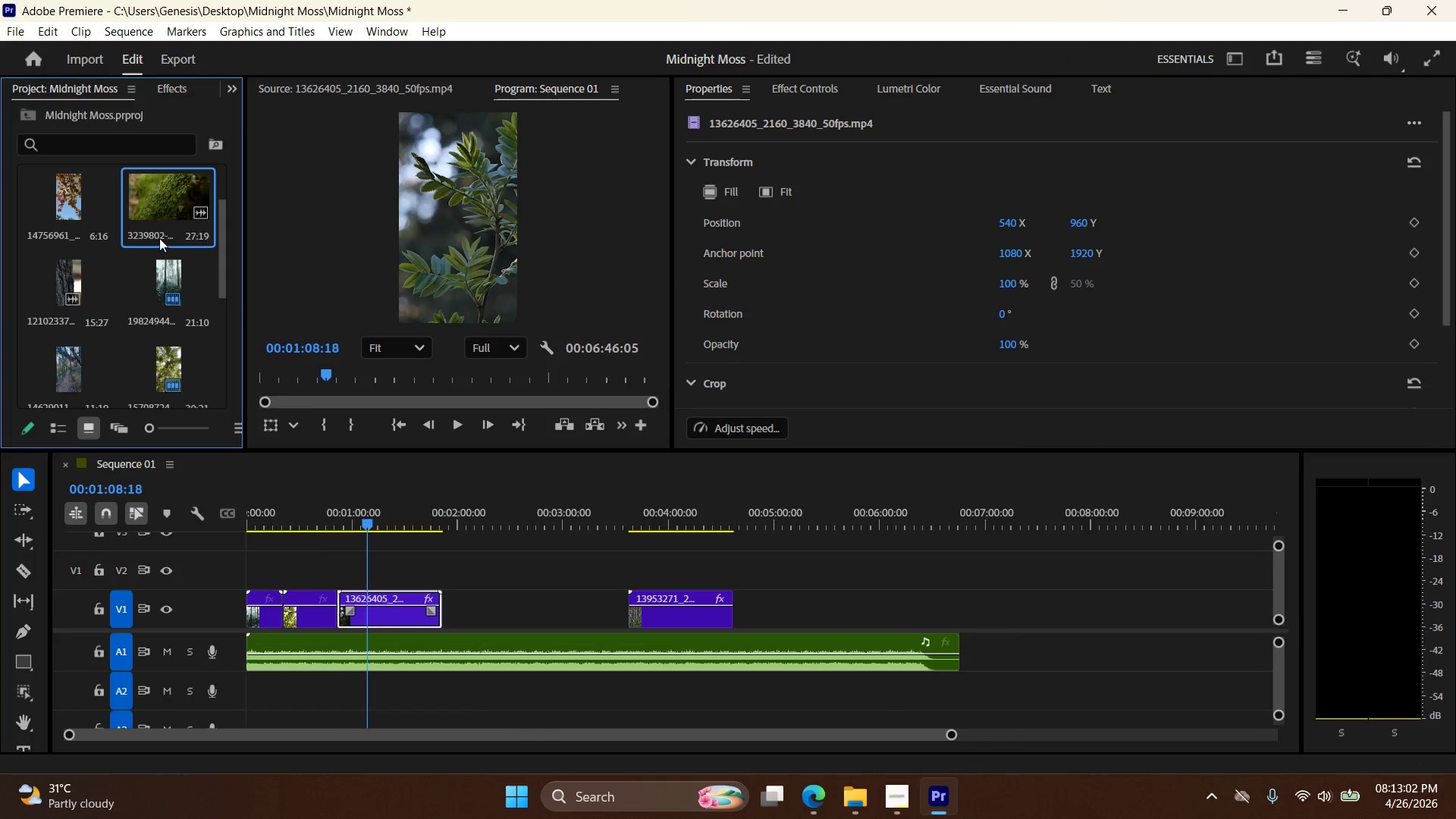 
left_click_drag(start_coordinate=[155, 200], to_coordinate=[512, 574])
 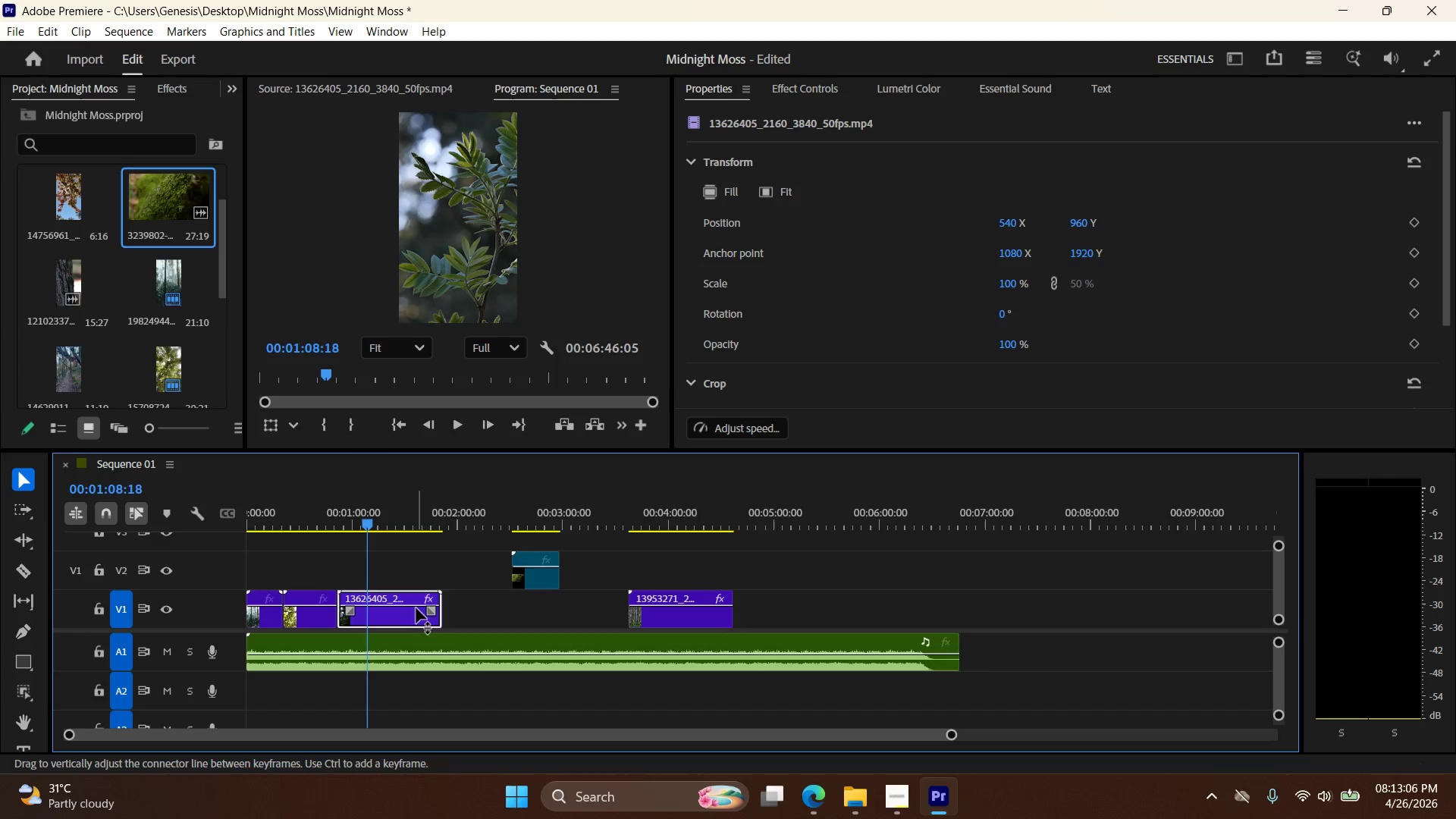 
left_click_drag(start_coordinate=[368, 525], to_coordinate=[435, 527])
 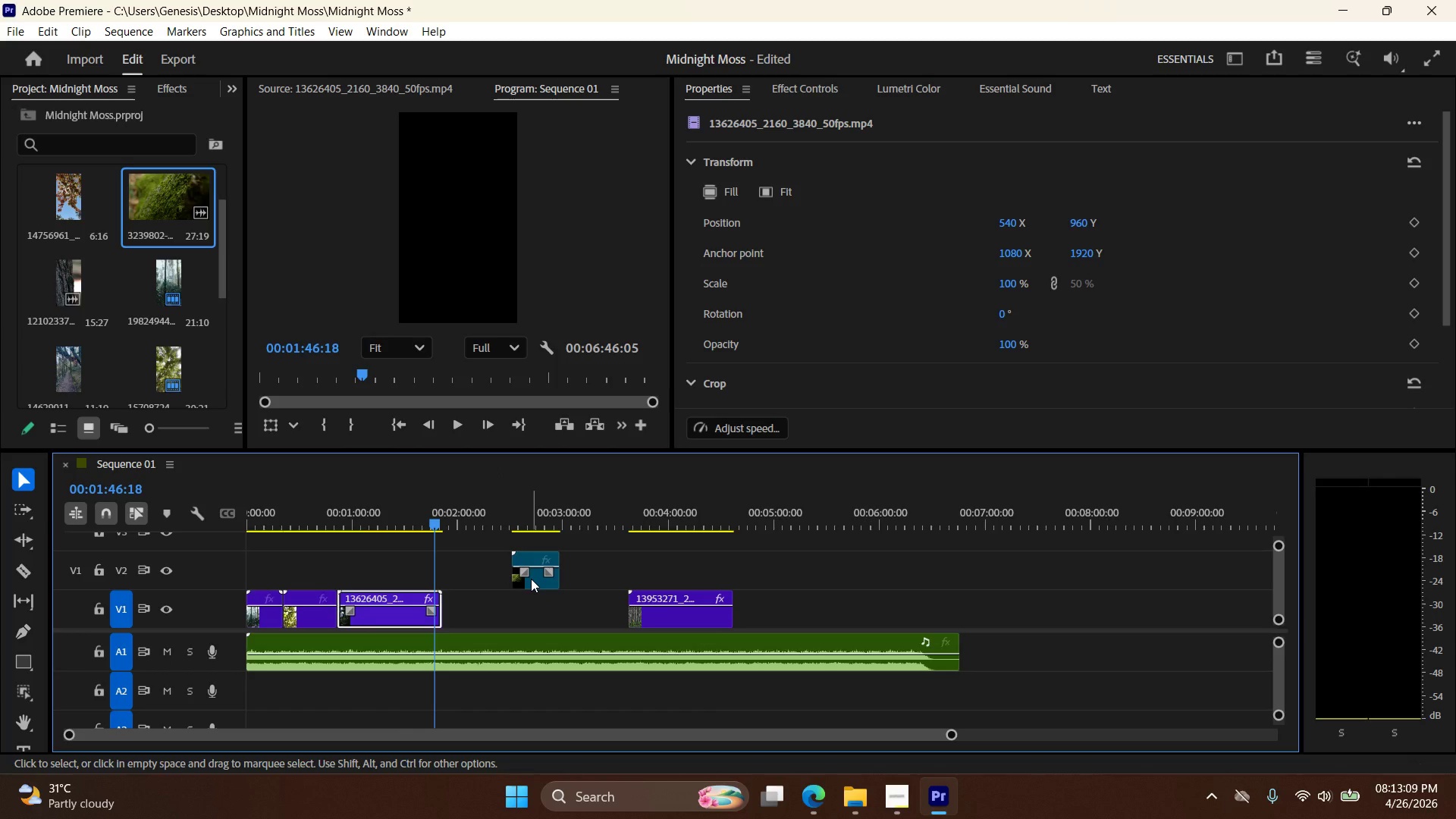 
left_click_drag(start_coordinate=[531, 579], to_coordinate=[478, 620])
 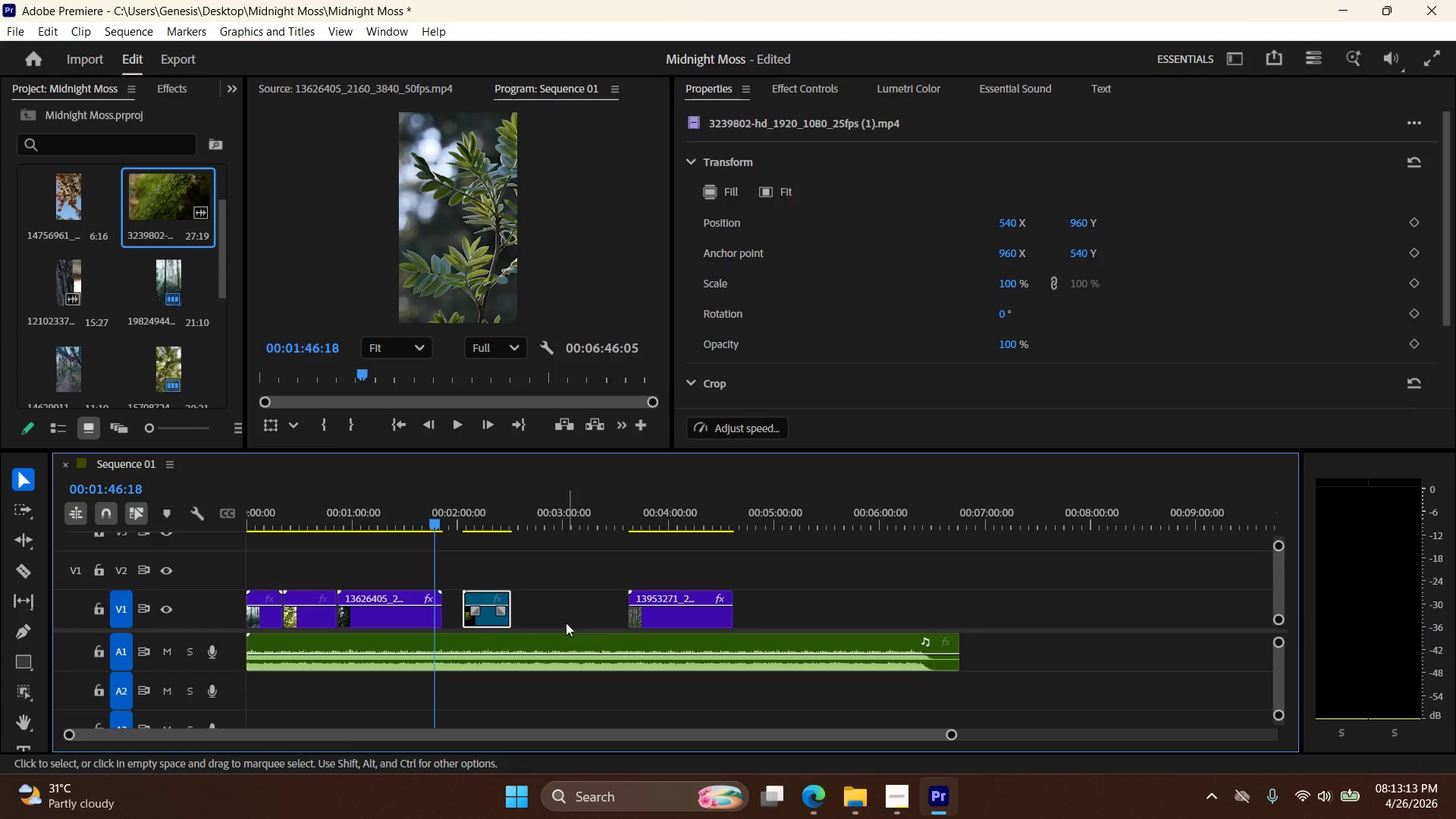 
left_click_drag(start_coordinate=[433, 523], to_coordinate=[658, 571])
 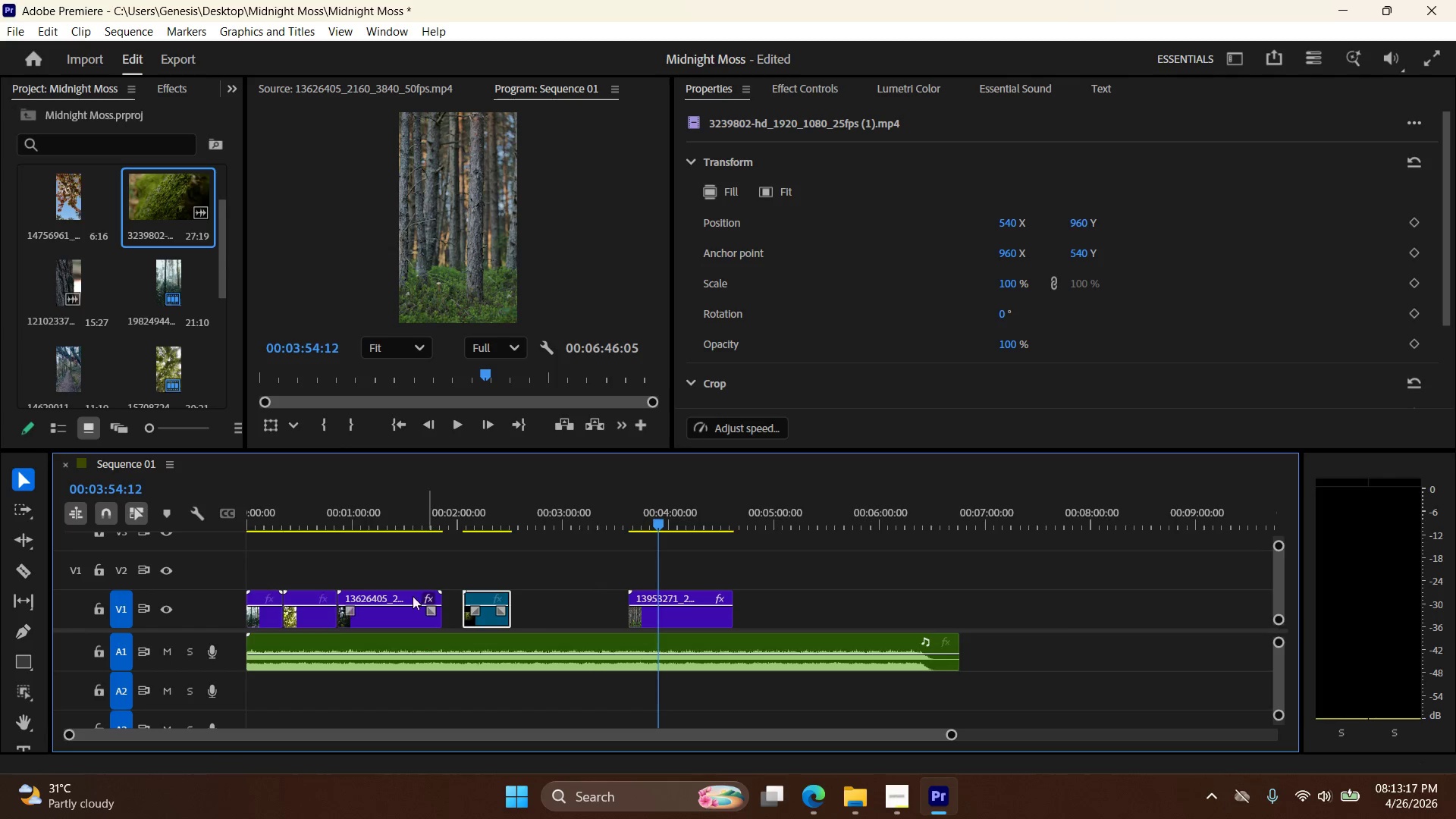 
left_click([255, 621])
 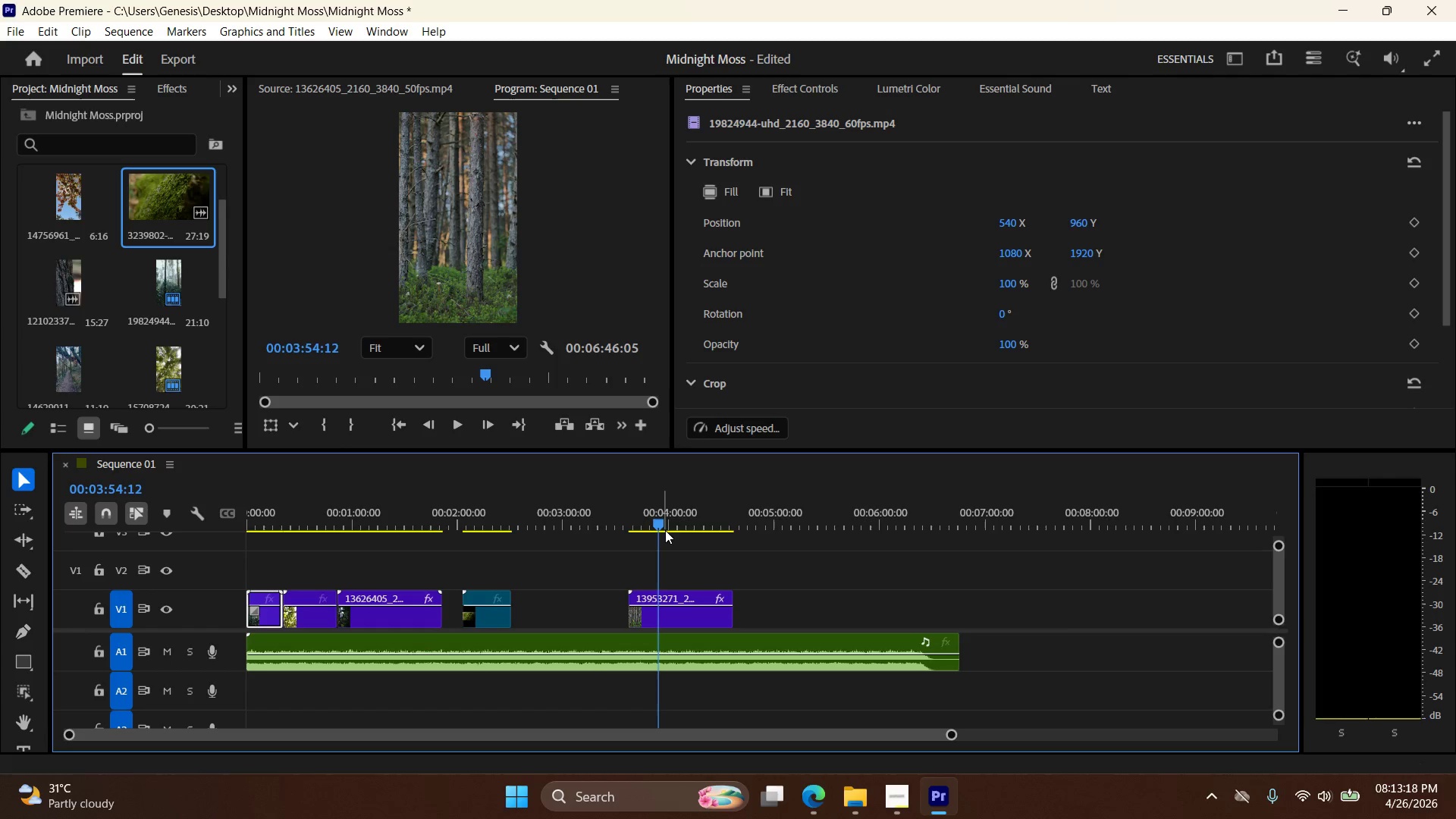 
left_click_drag(start_coordinate=[661, 530], to_coordinate=[457, 546])
 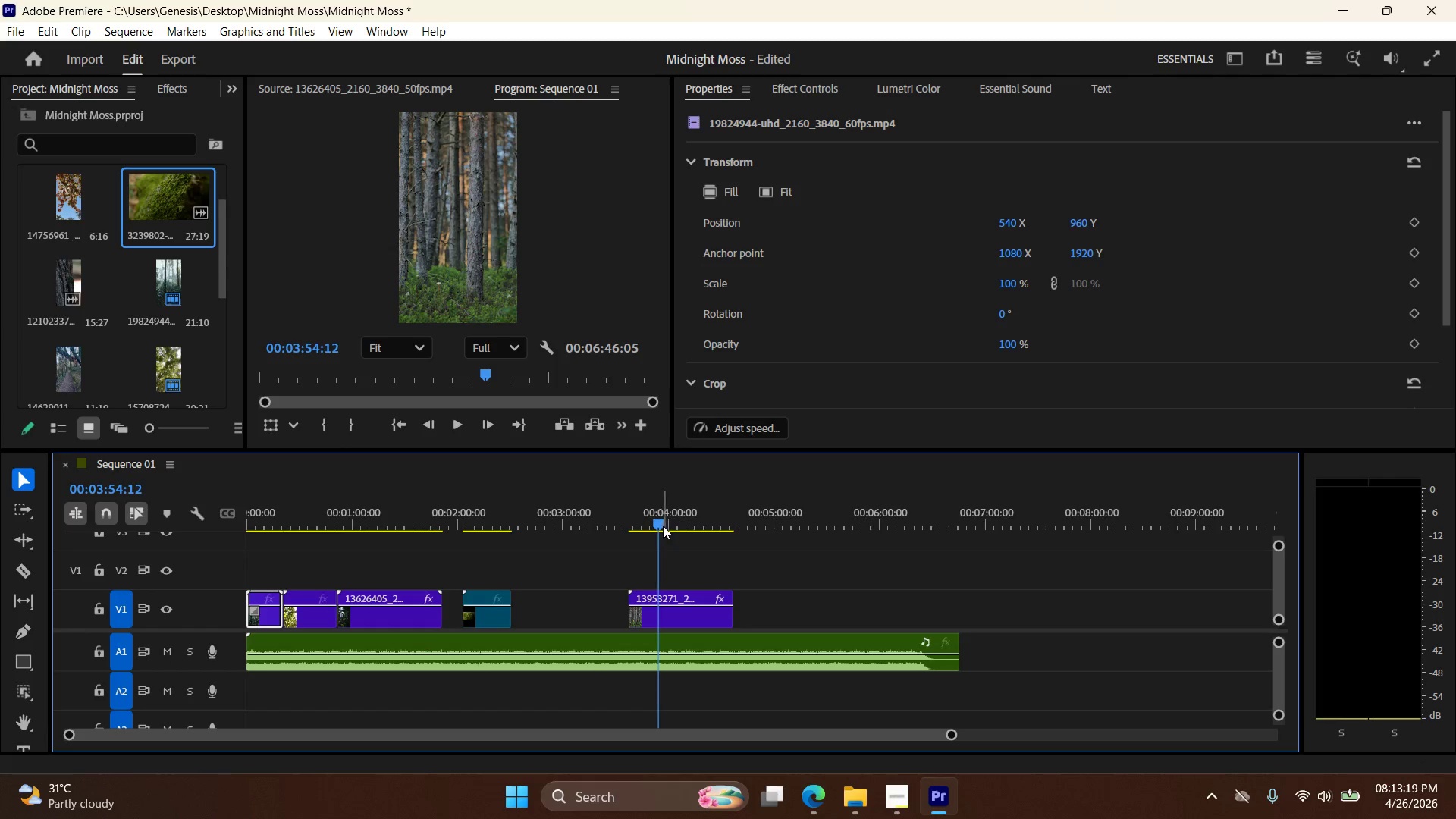 
left_click_drag(start_coordinate=[657, 526], to_coordinate=[262, 562])
 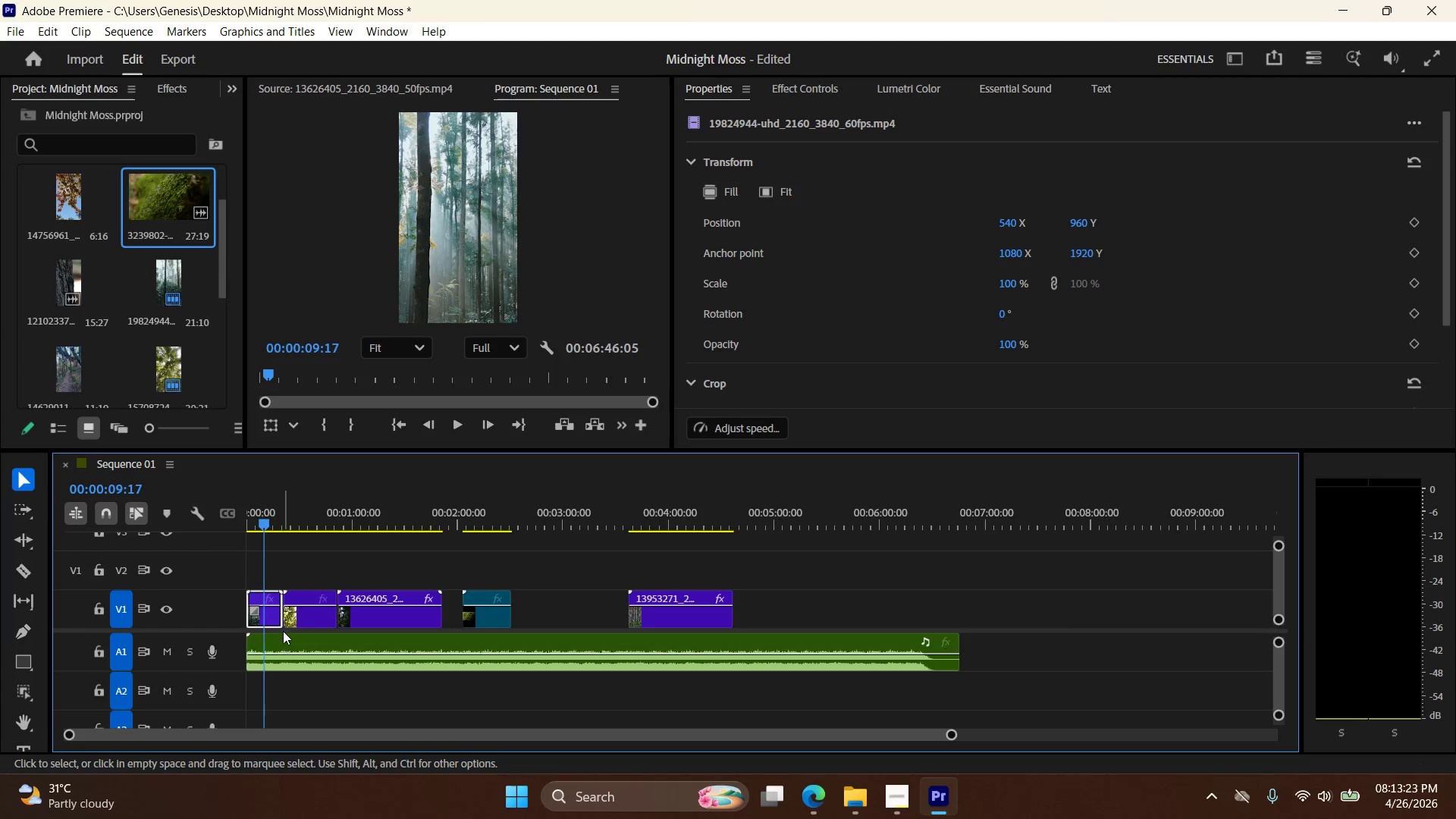 
left_click_drag(start_coordinate=[271, 616], to_coordinate=[544, 624])
 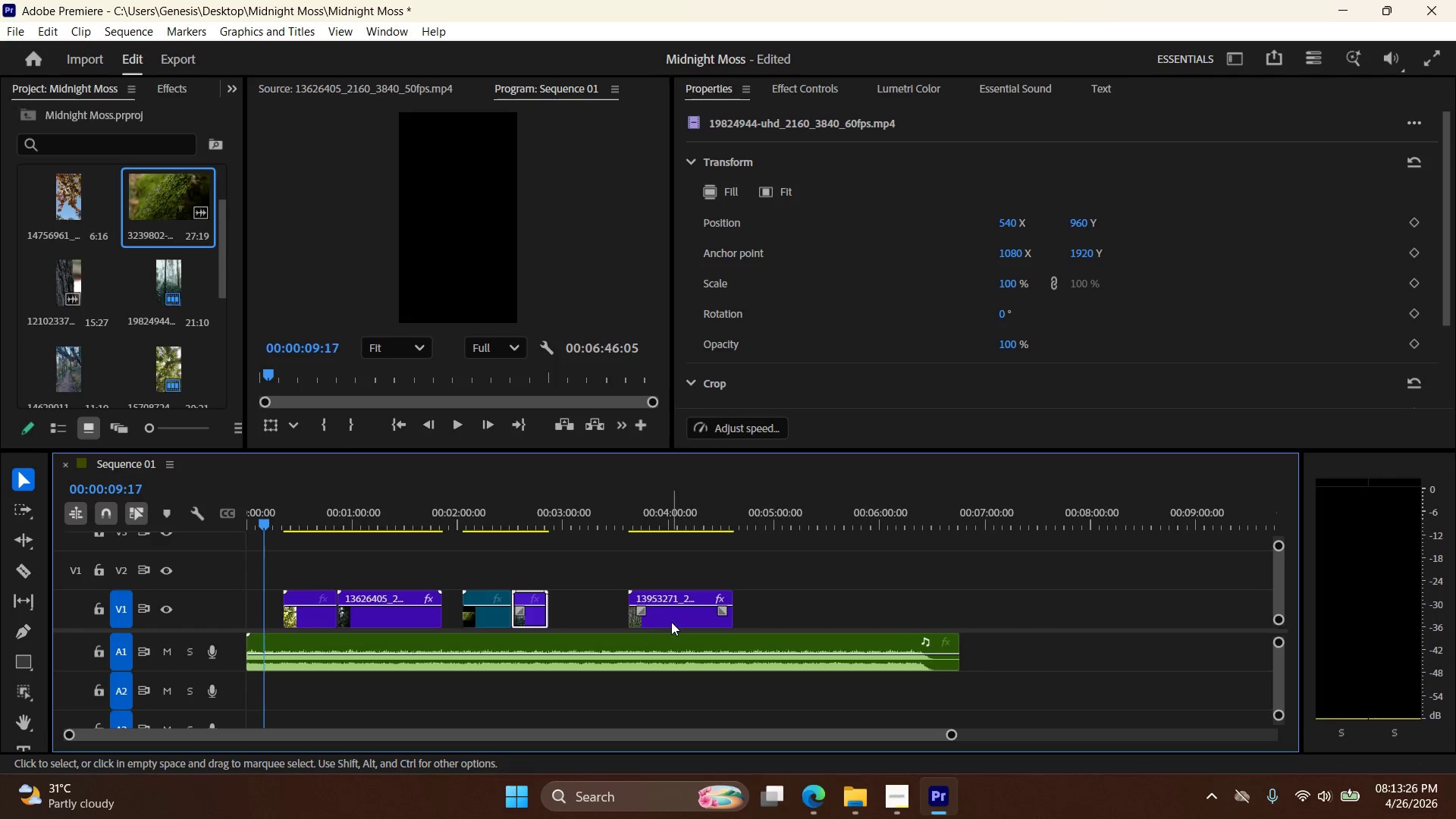 
left_click_drag(start_coordinate=[671, 622], to_coordinate=[246, 598])
 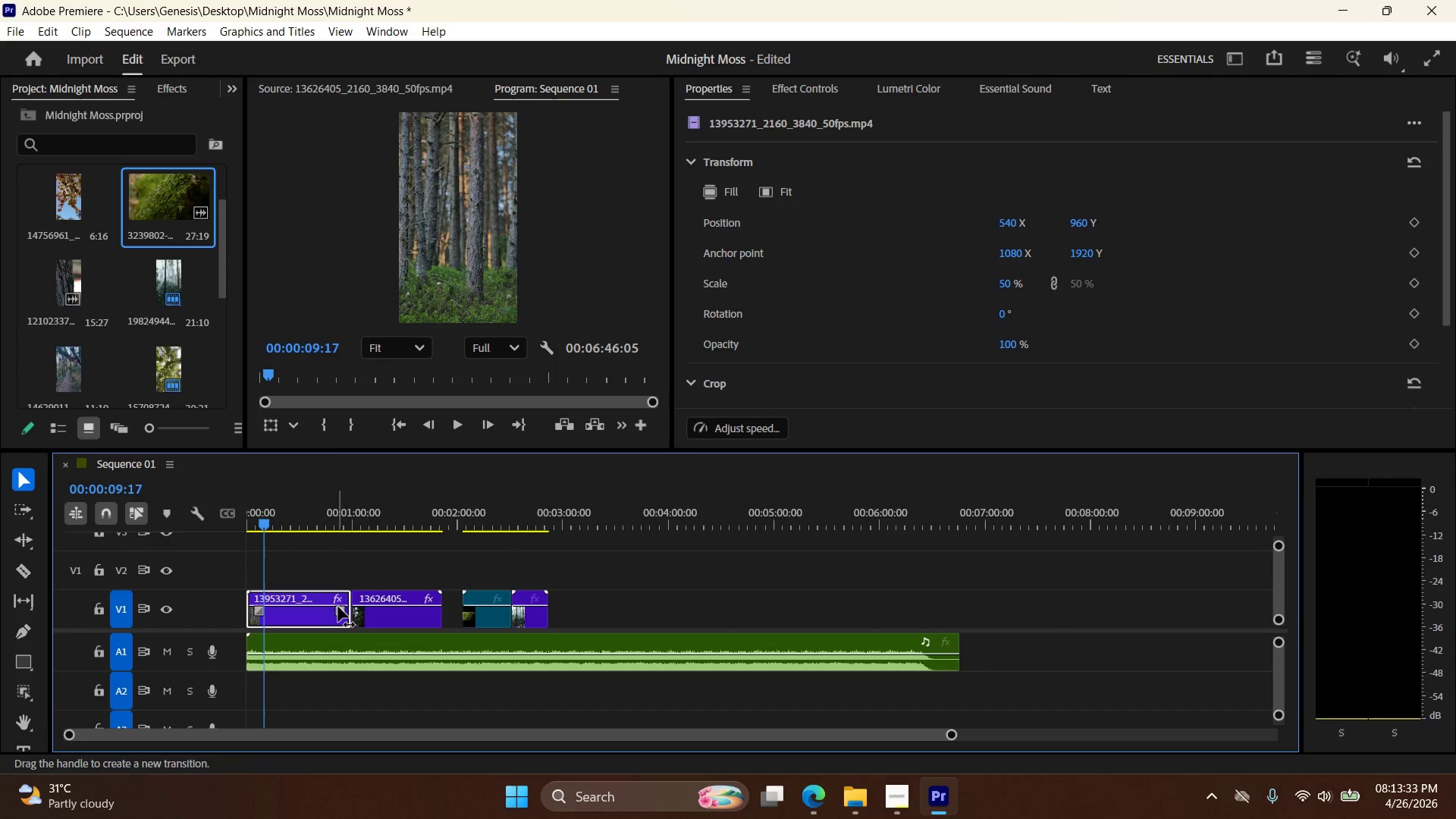 
key(Control+Z)
 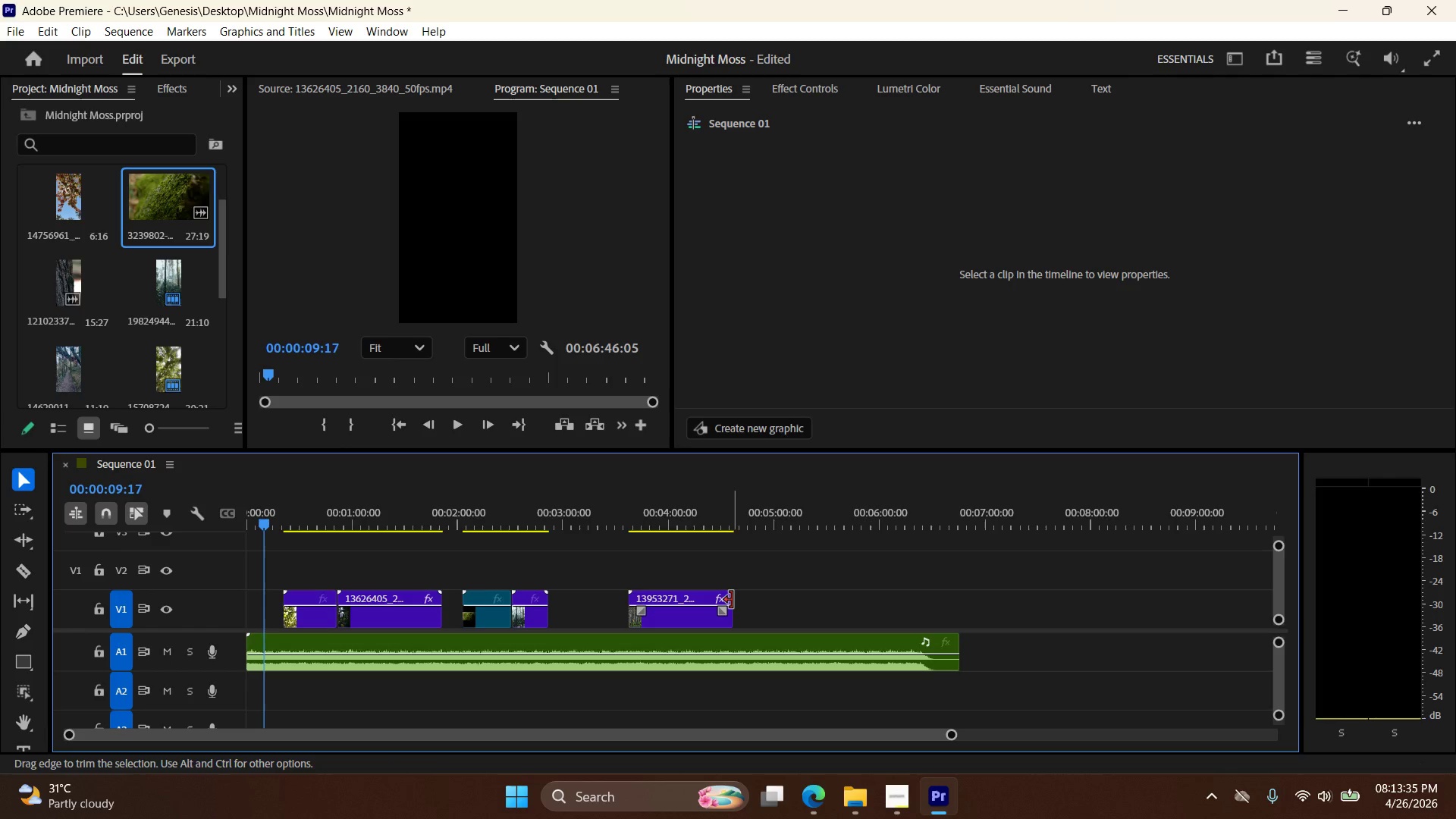 
left_click_drag(start_coordinate=[733, 600], to_coordinate=[666, 599])
 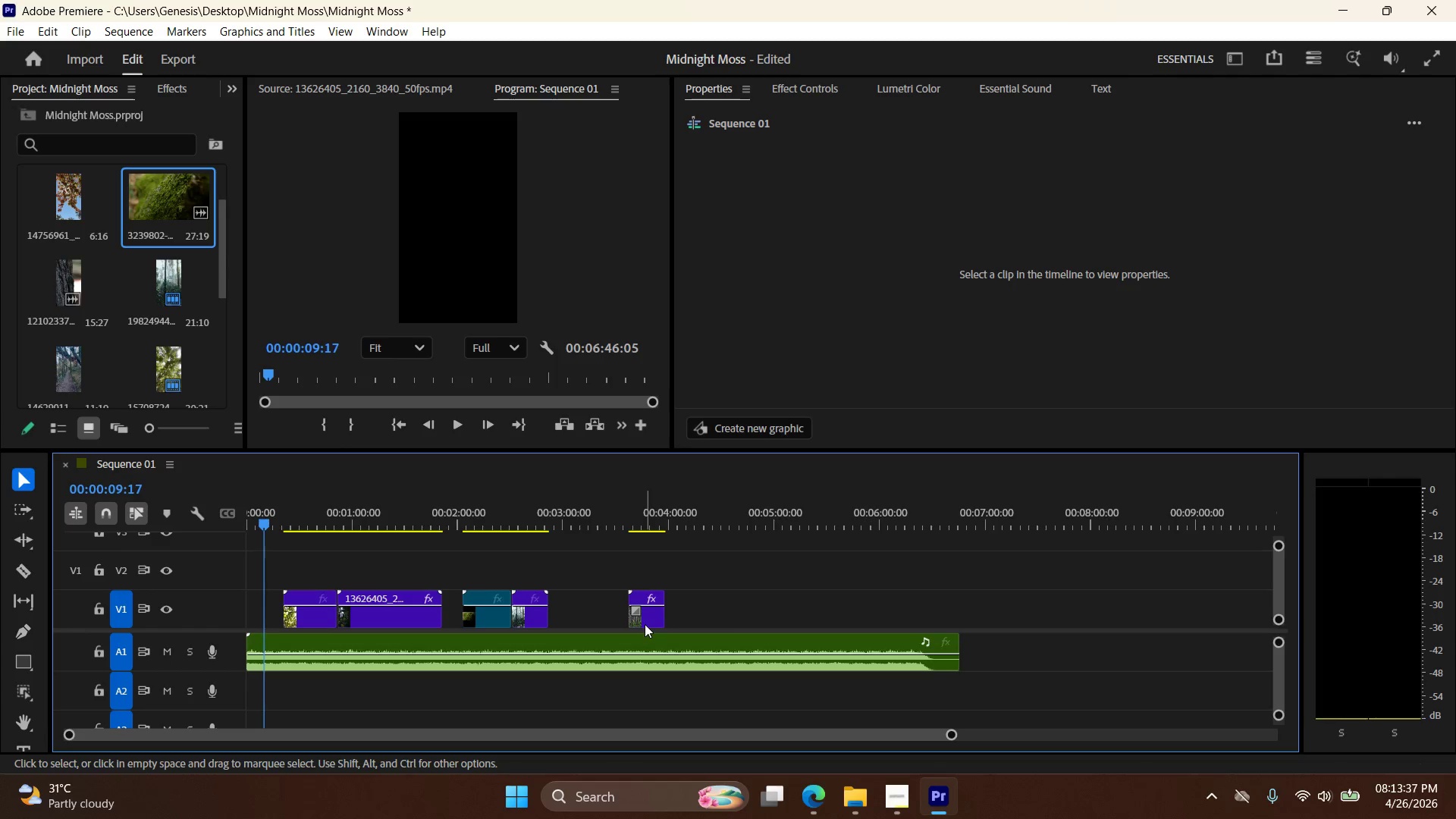 
left_click_drag(start_coordinate=[645, 624], to_coordinate=[243, 603])
 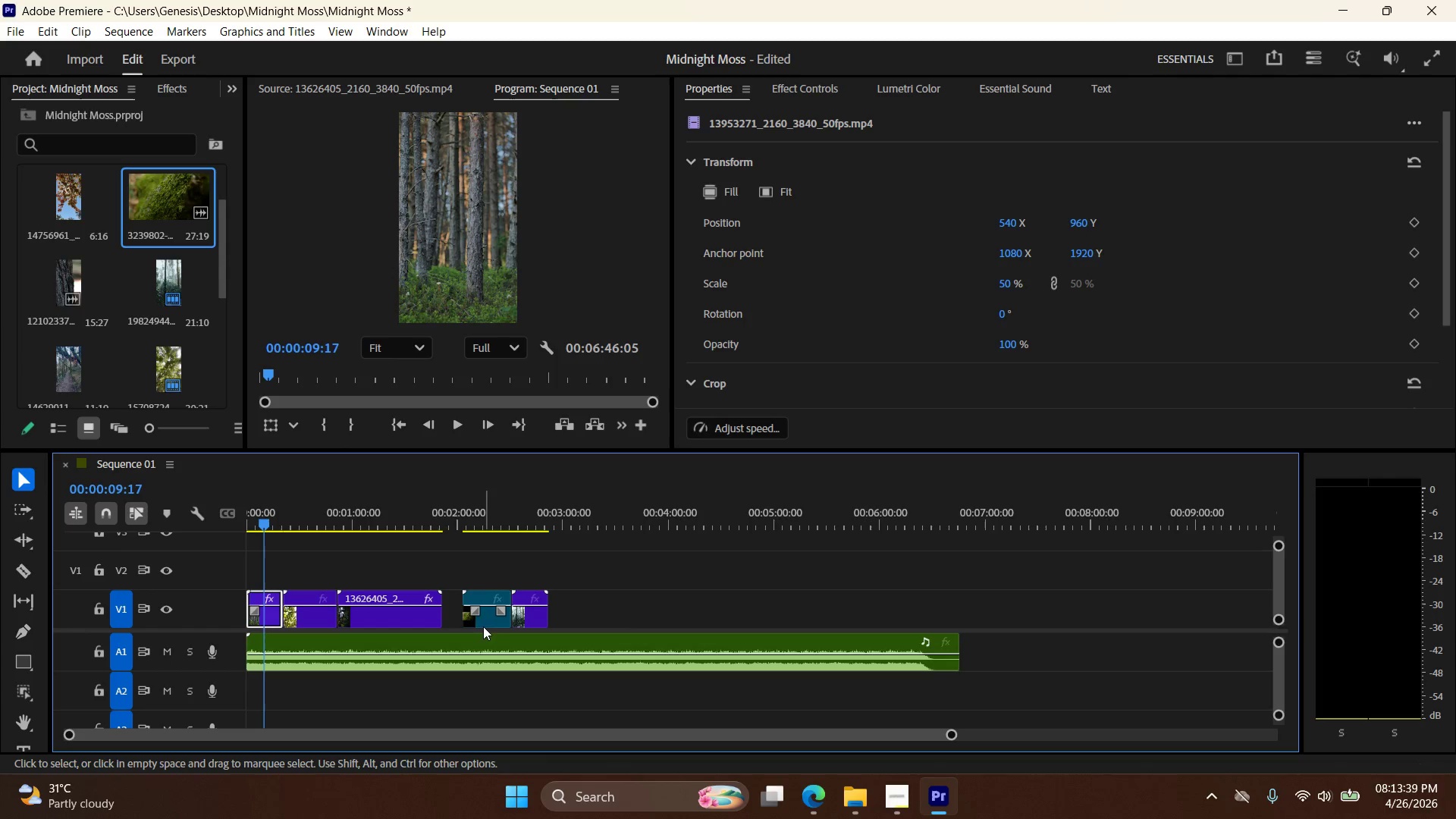 
left_click([483, 623])
 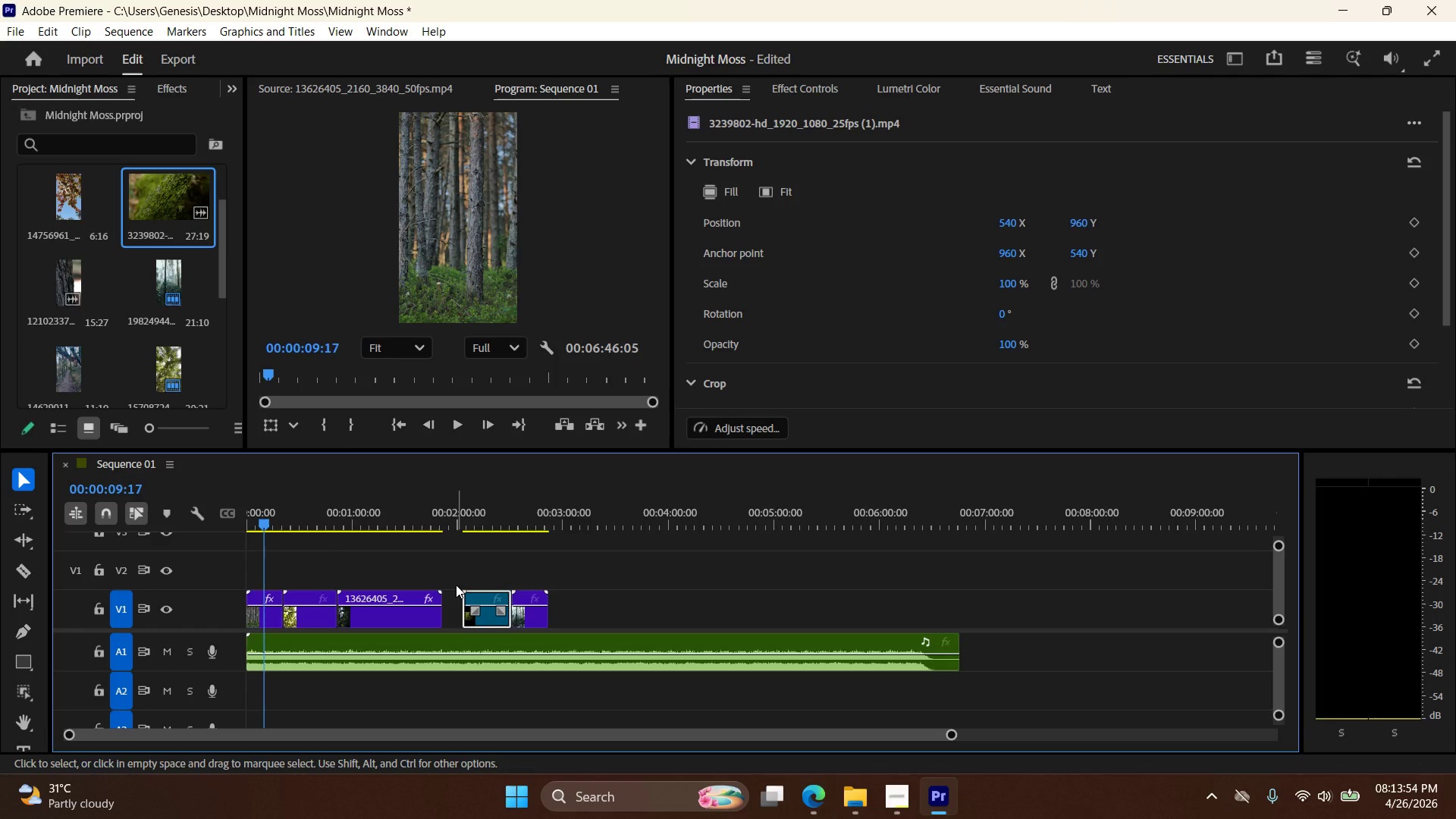 
wait(20.23)
 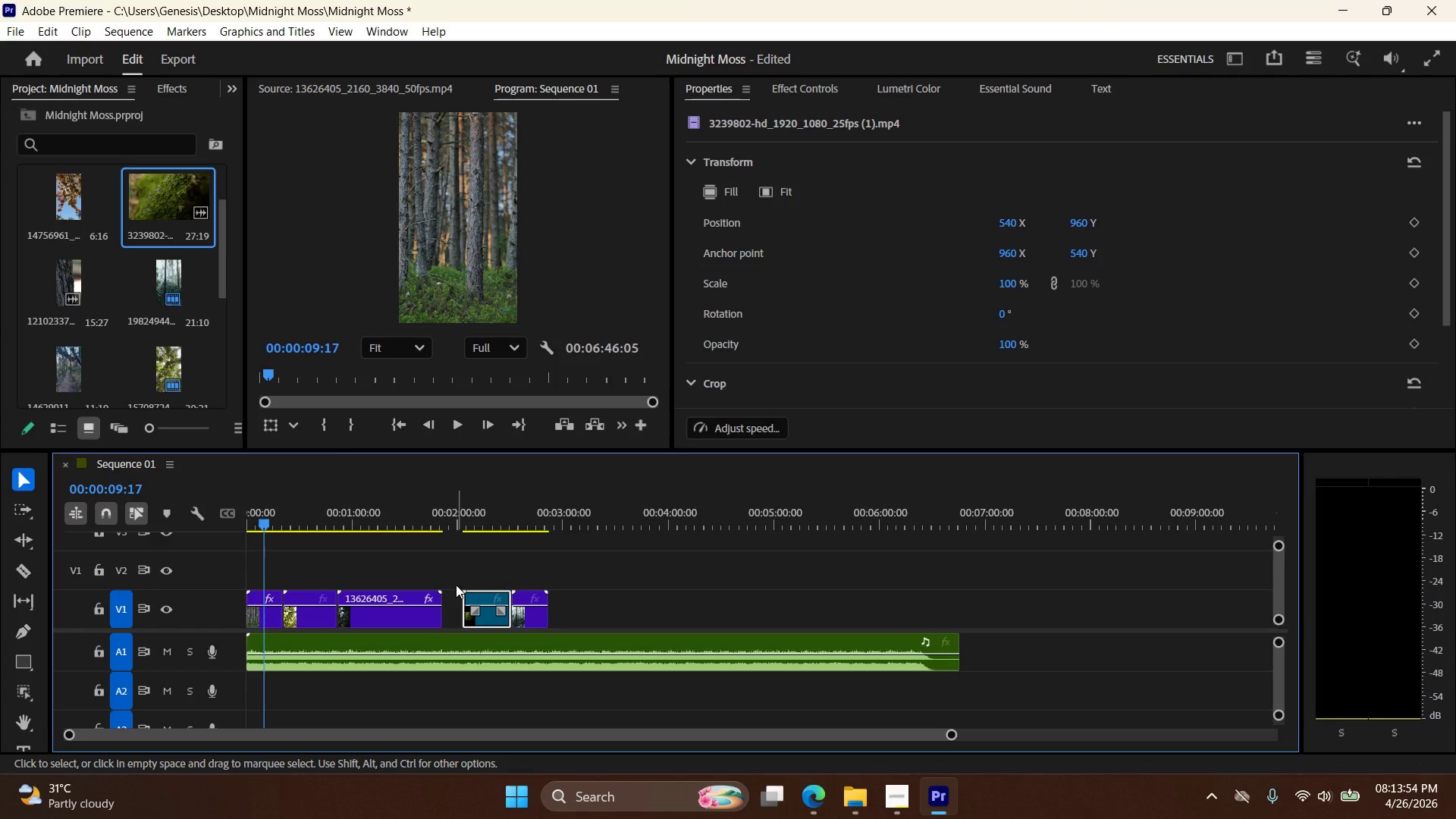 
left_click_drag(start_coordinate=[264, 526], to_coordinate=[253, 542])
 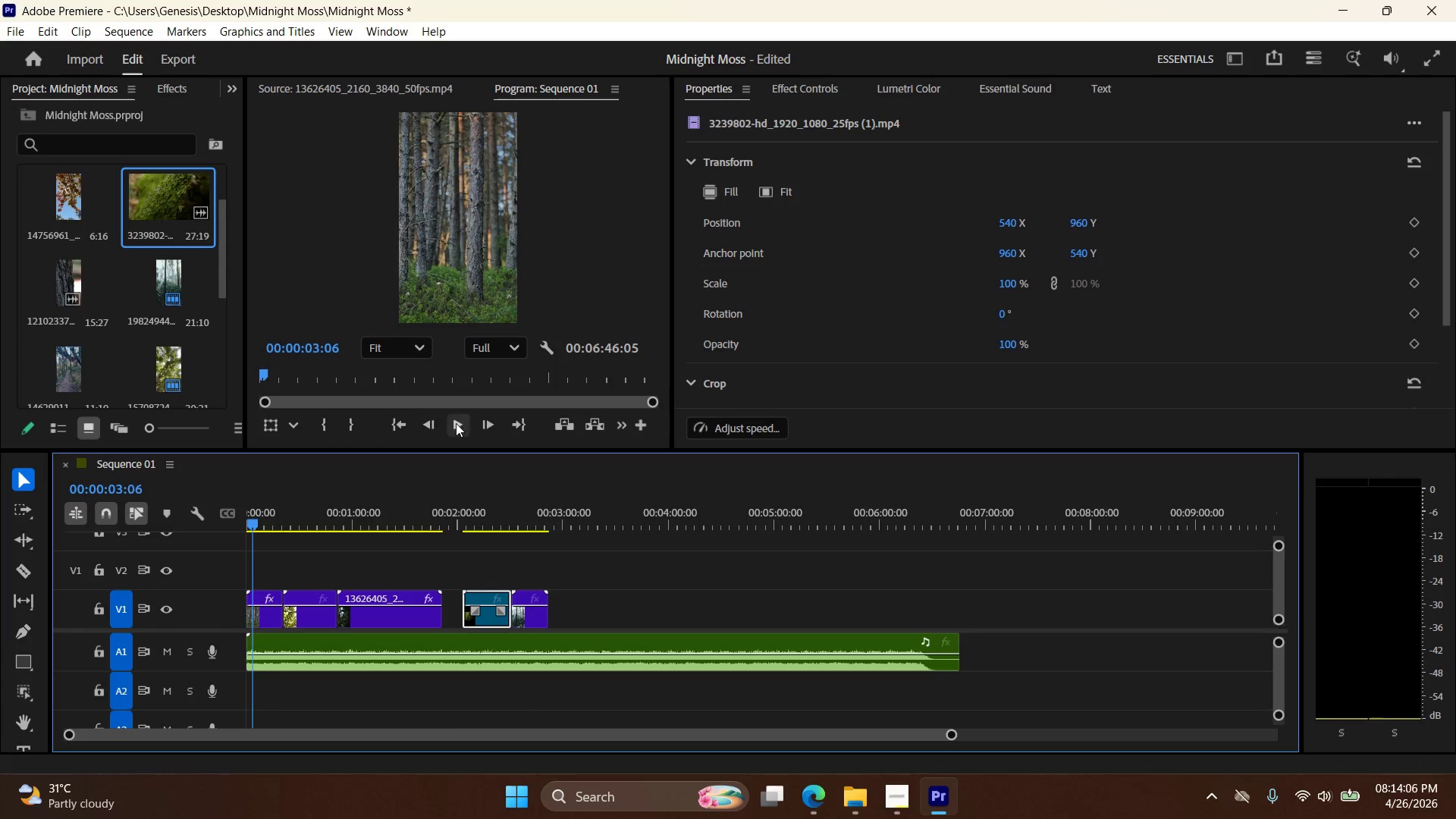 
left_click([467, 422])
 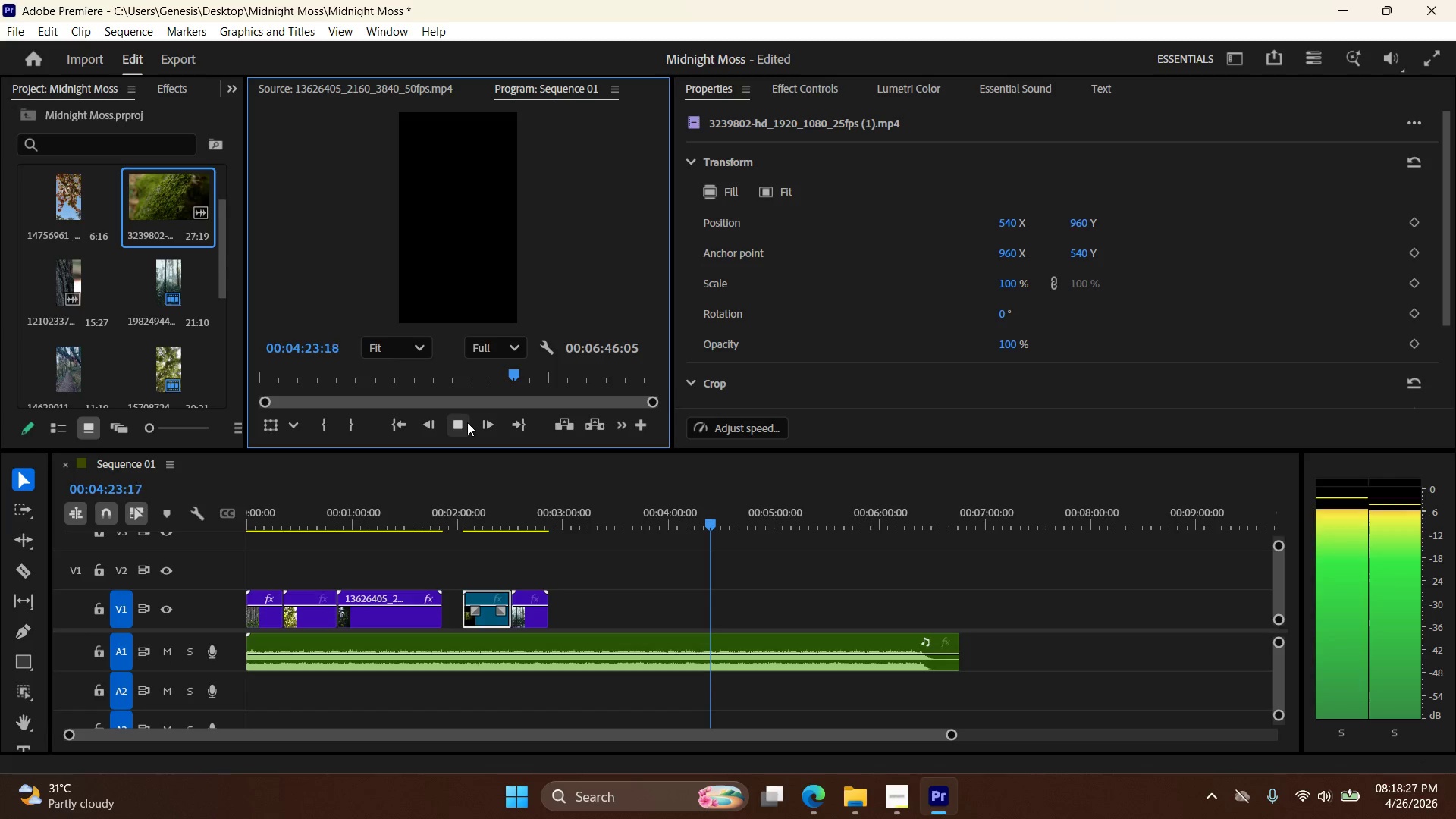 
wait(266.0)
 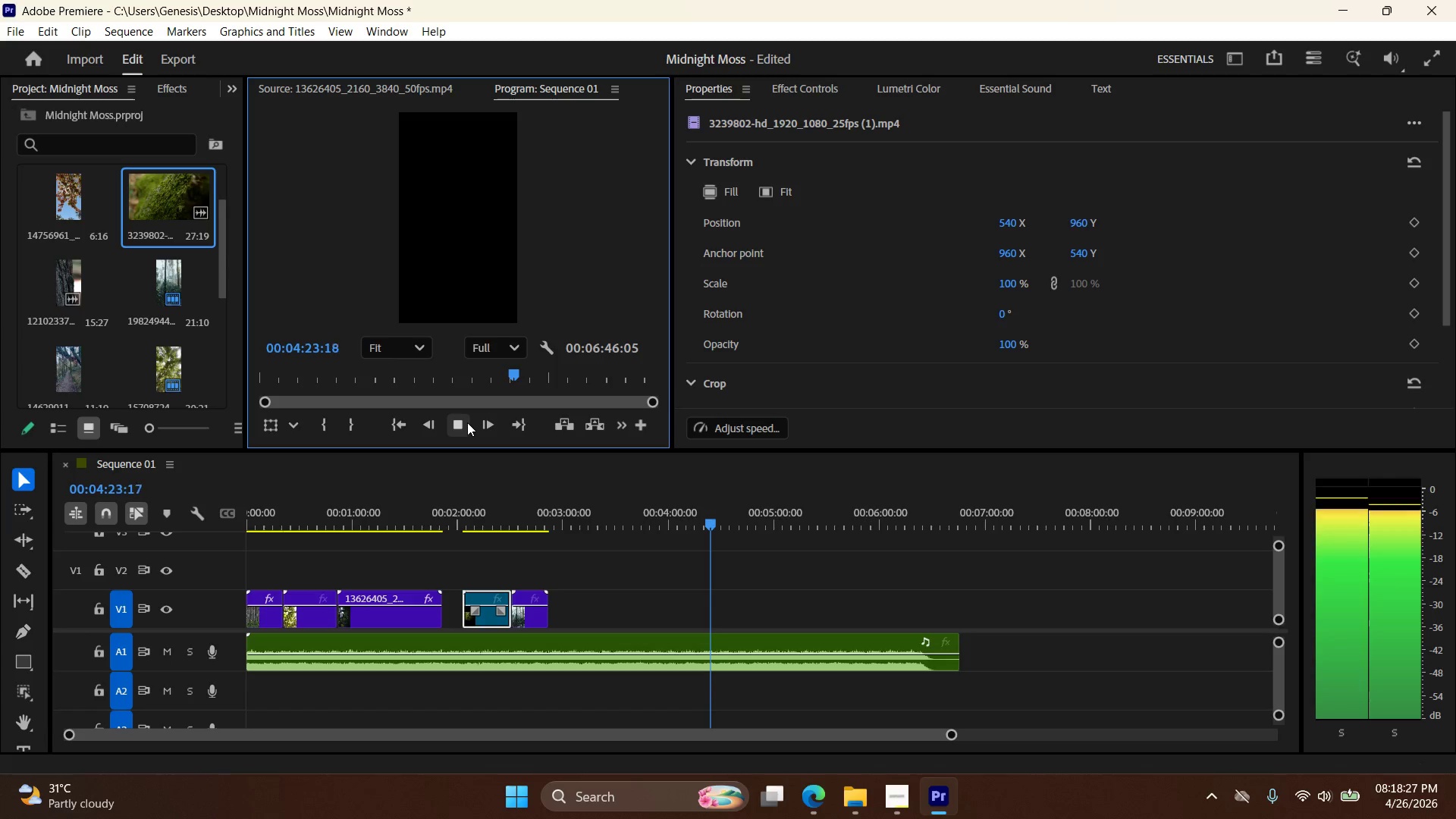 
left_click([464, 431])
 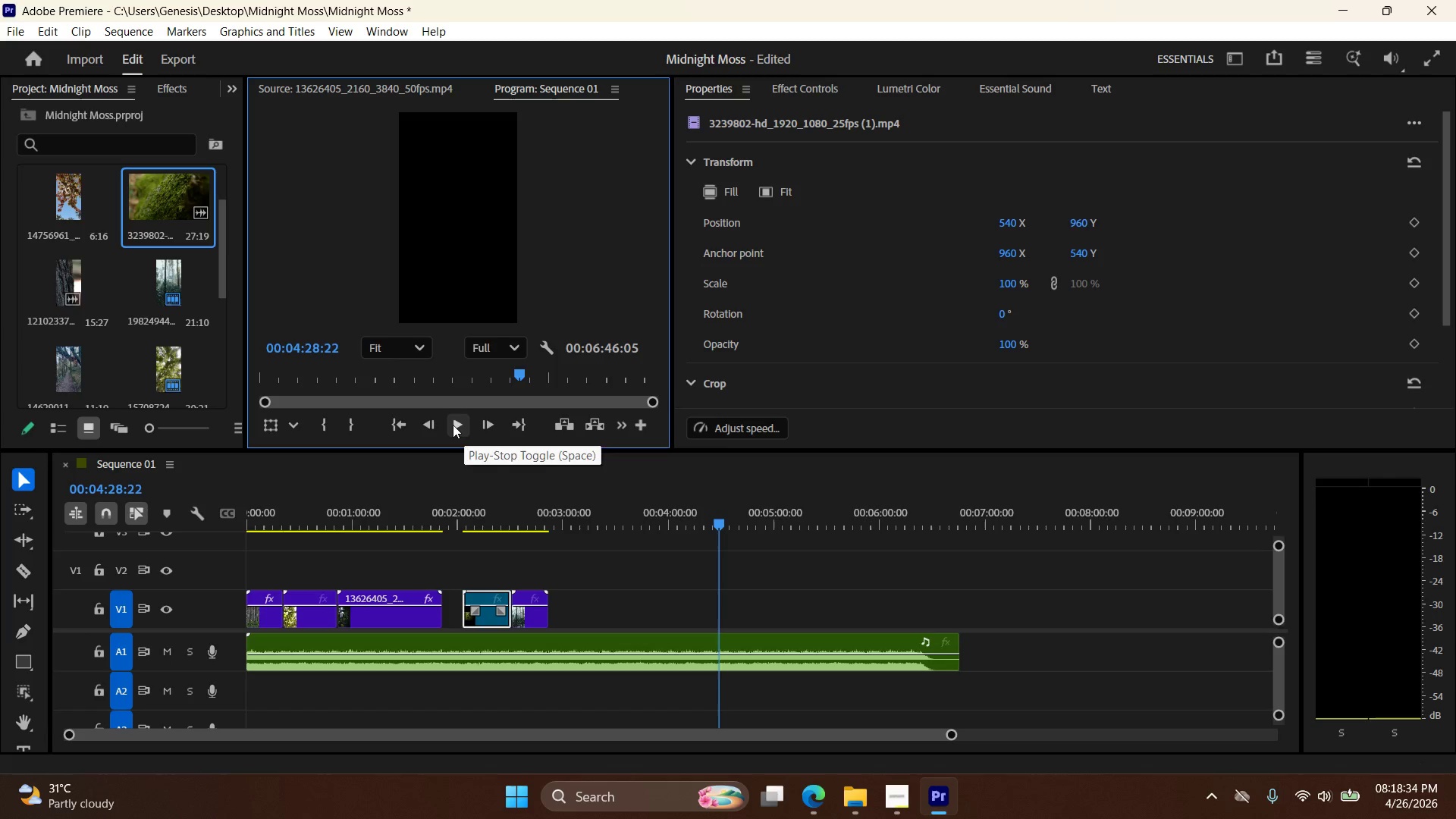 
left_click([397, 419])
 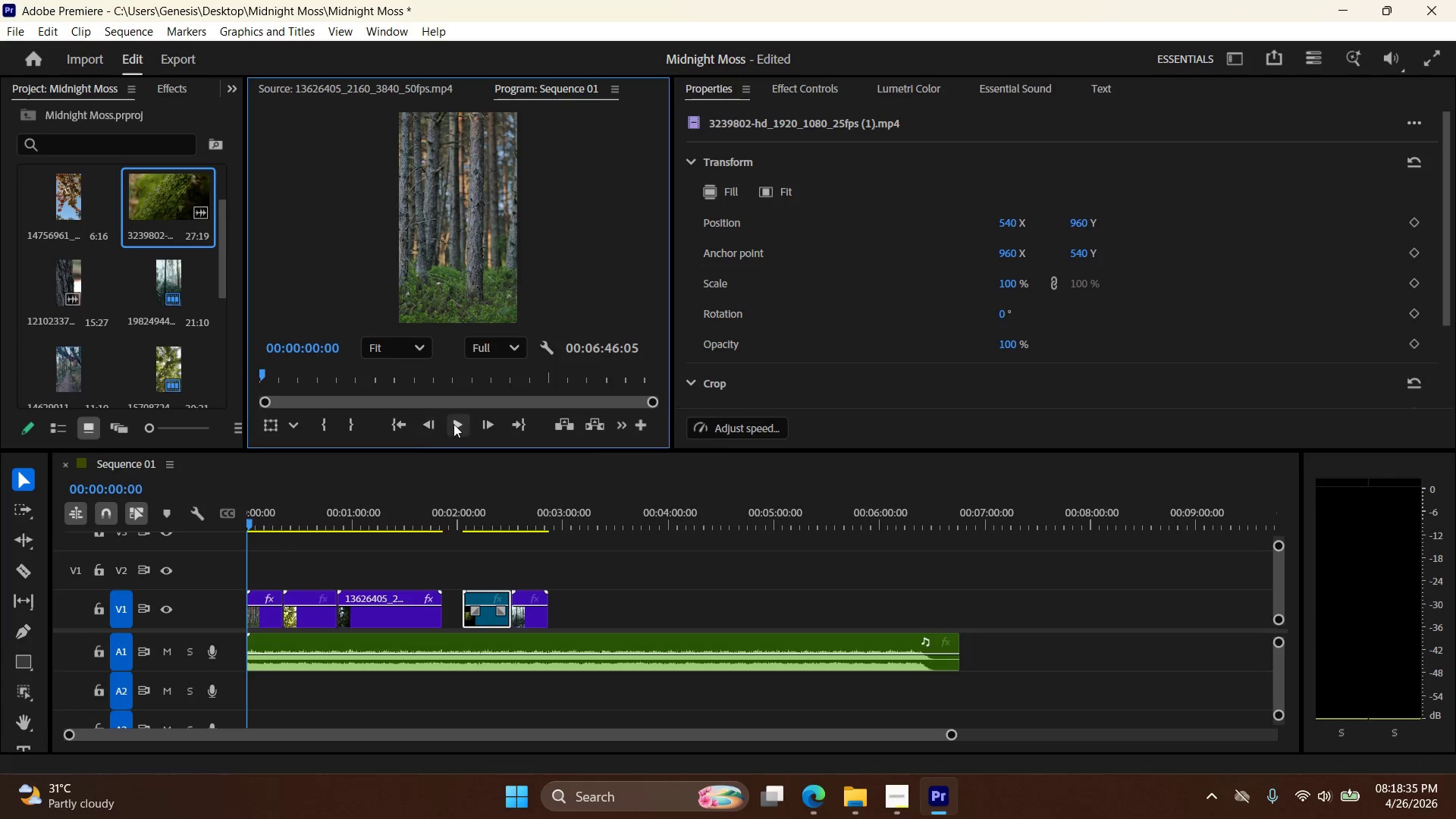 
left_click([459, 425])
 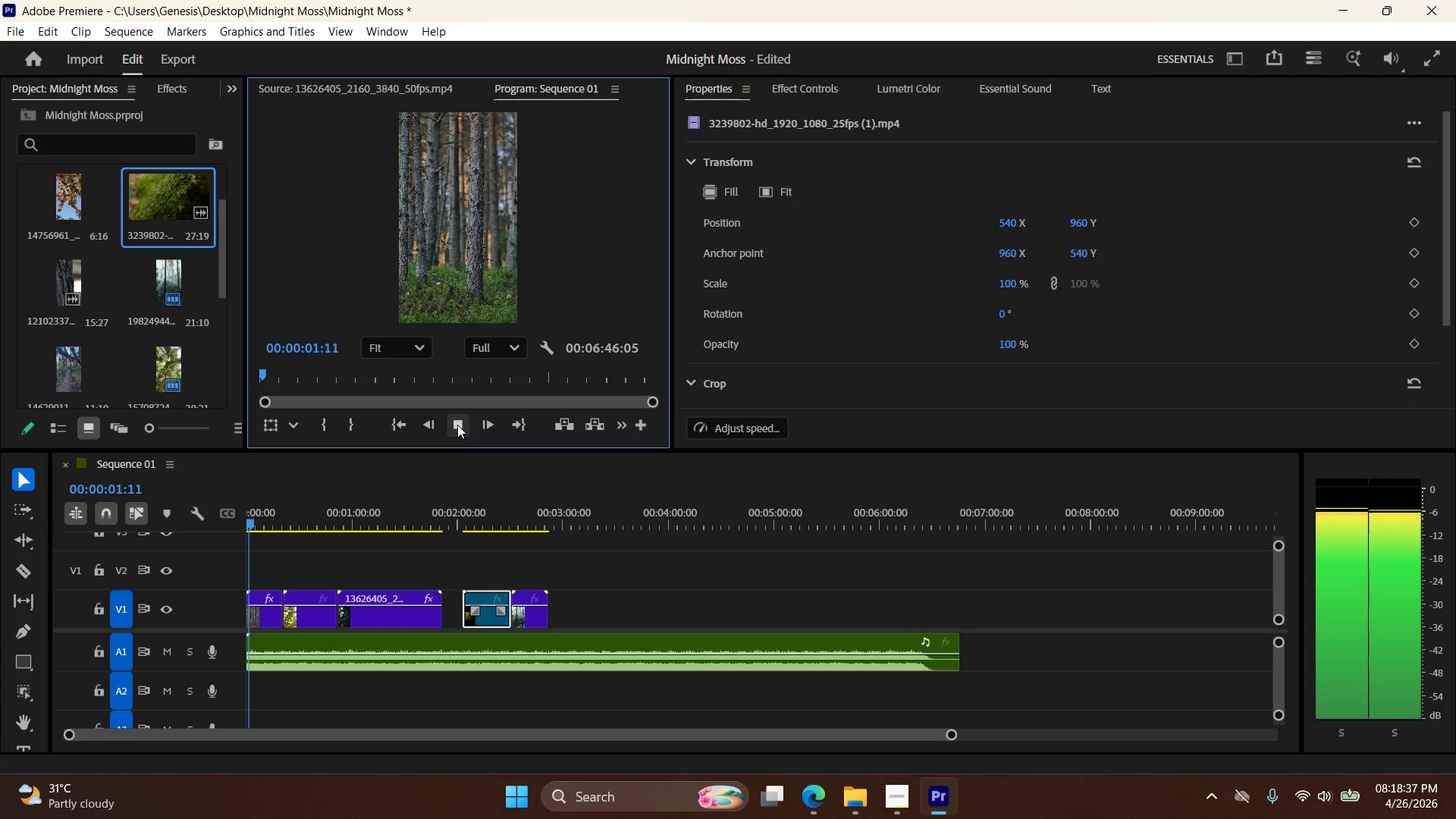 
left_click([462, 425])
 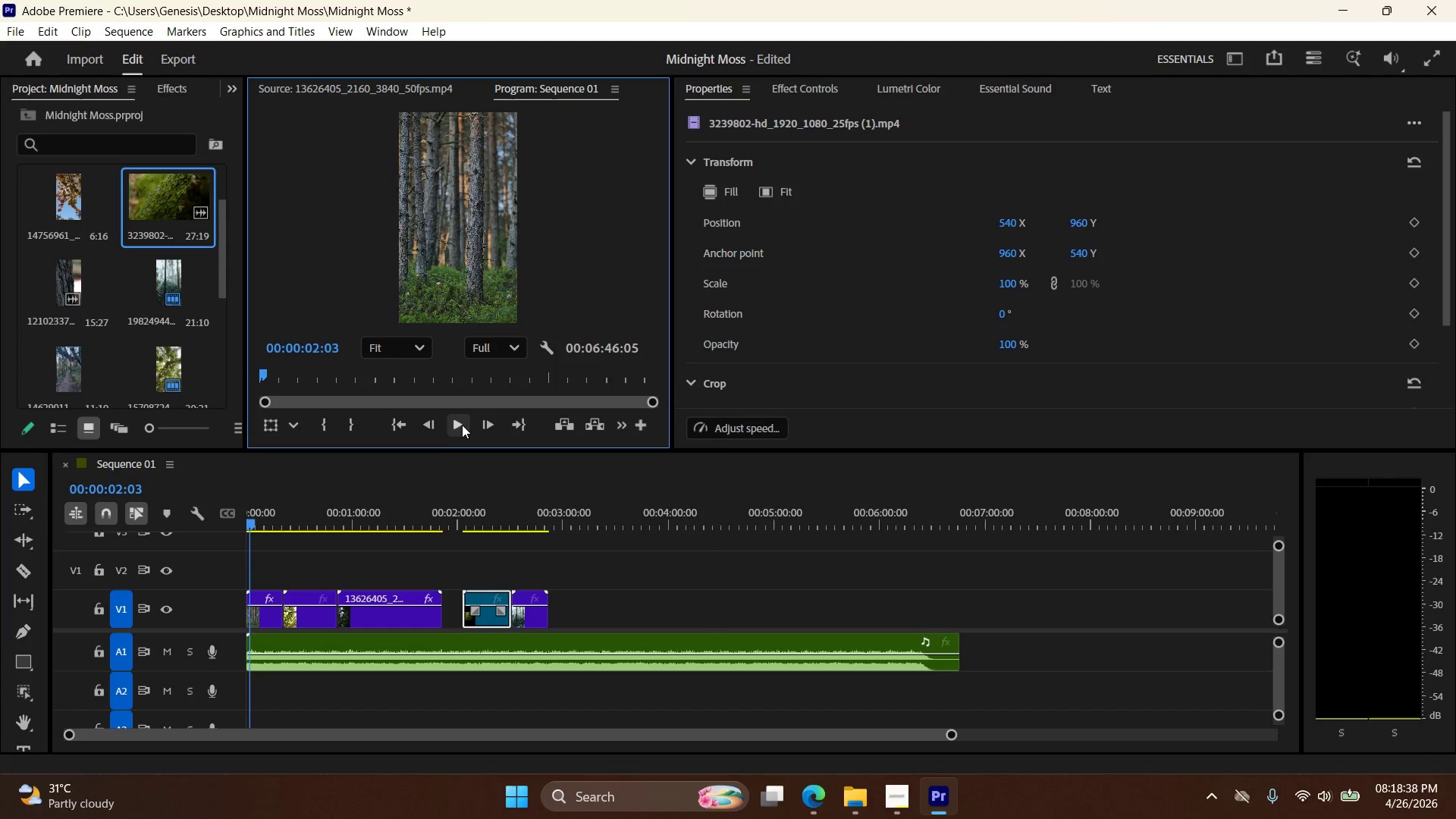 
left_click([463, 425])
 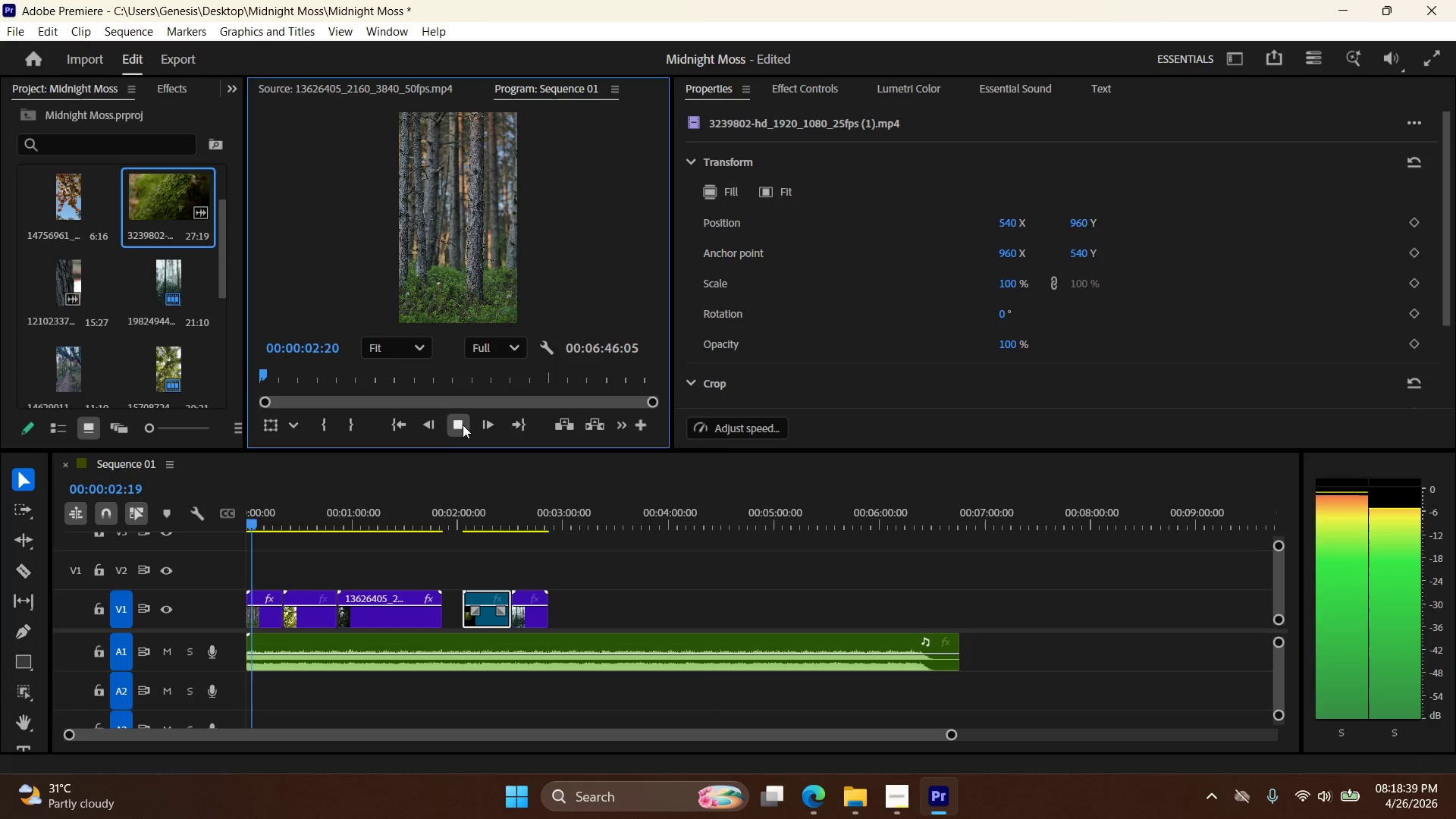 
double_click([465, 425])
 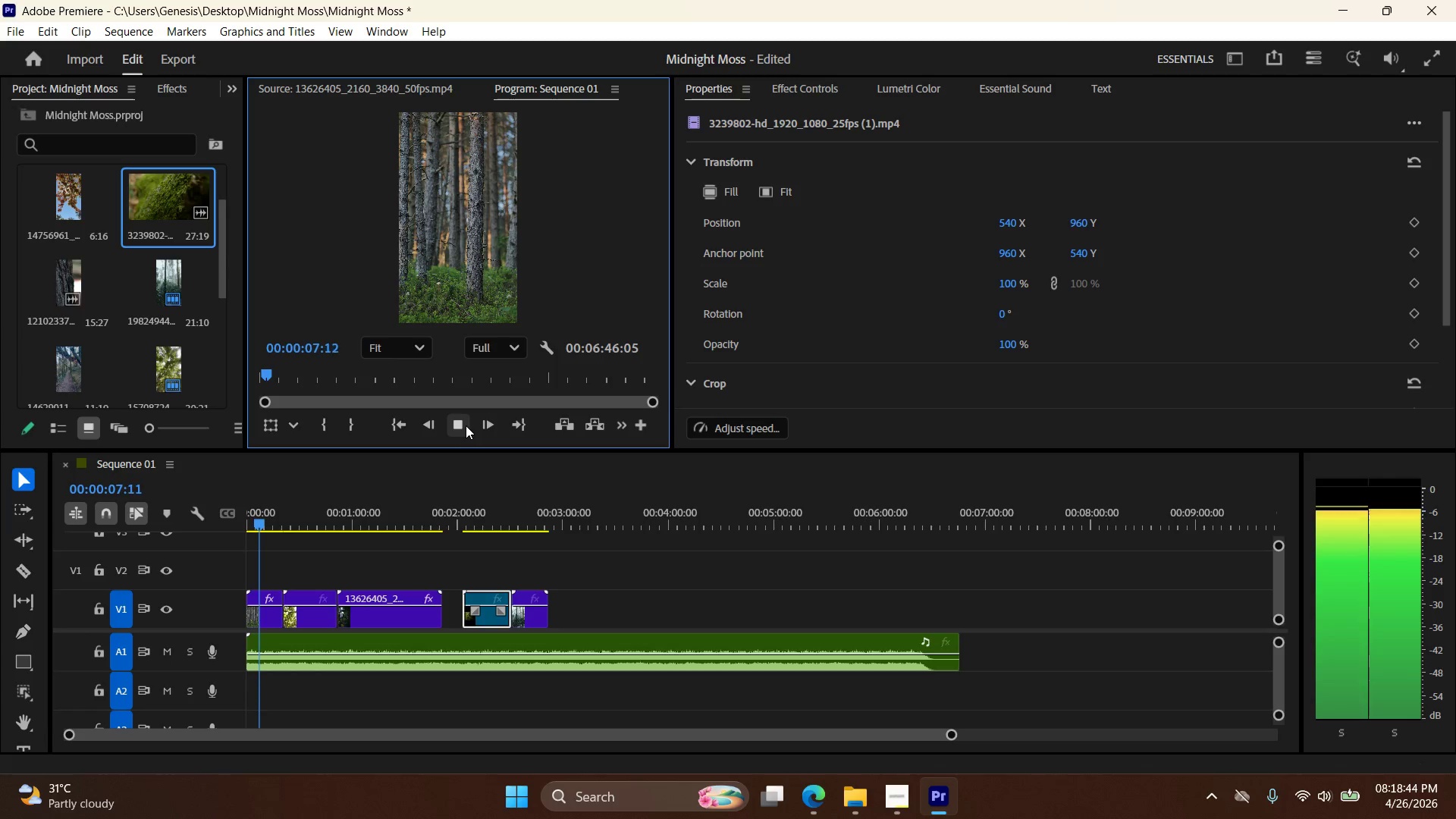 
wait(9.84)
 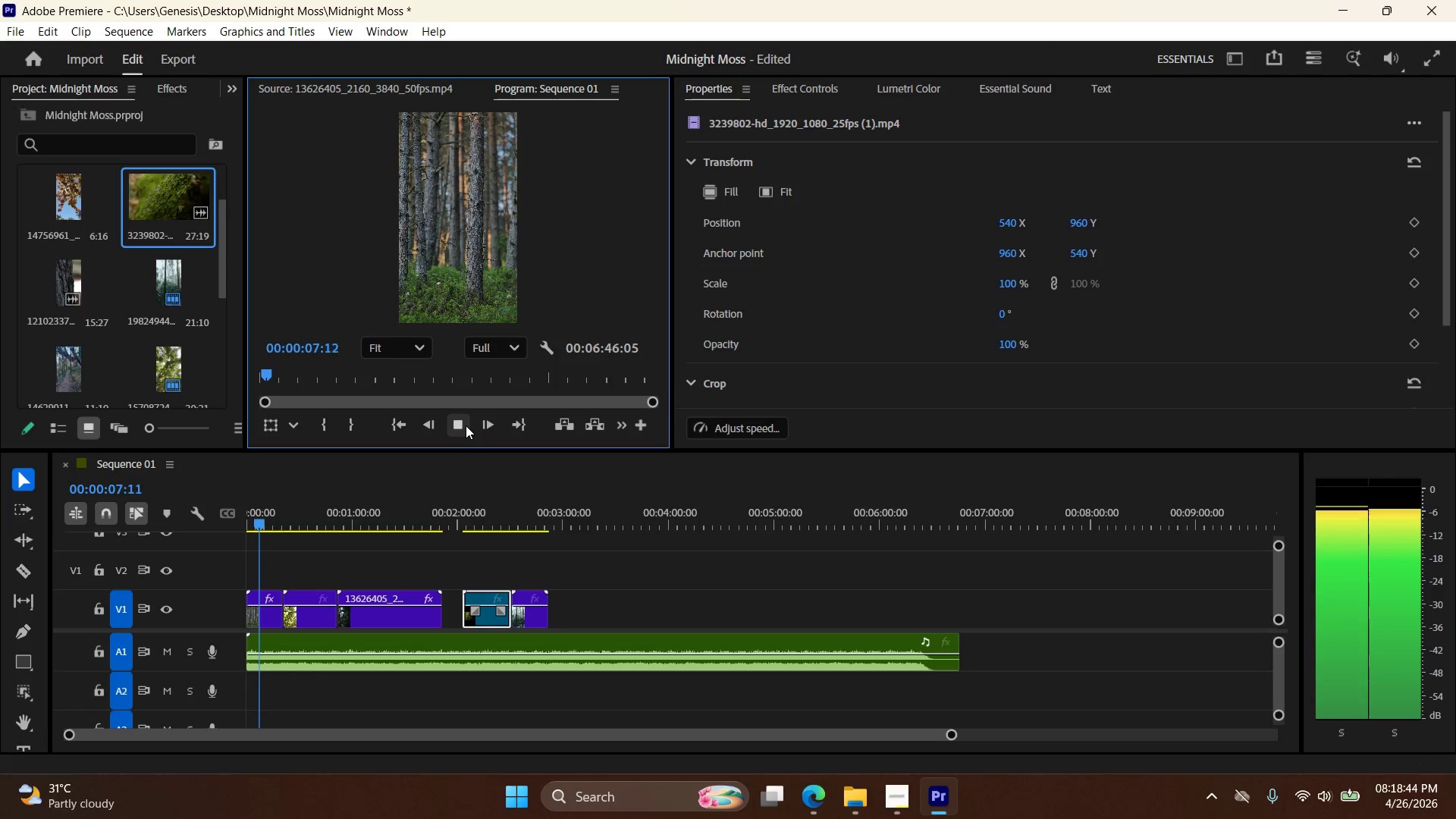 
mouse_move([419, 439])
 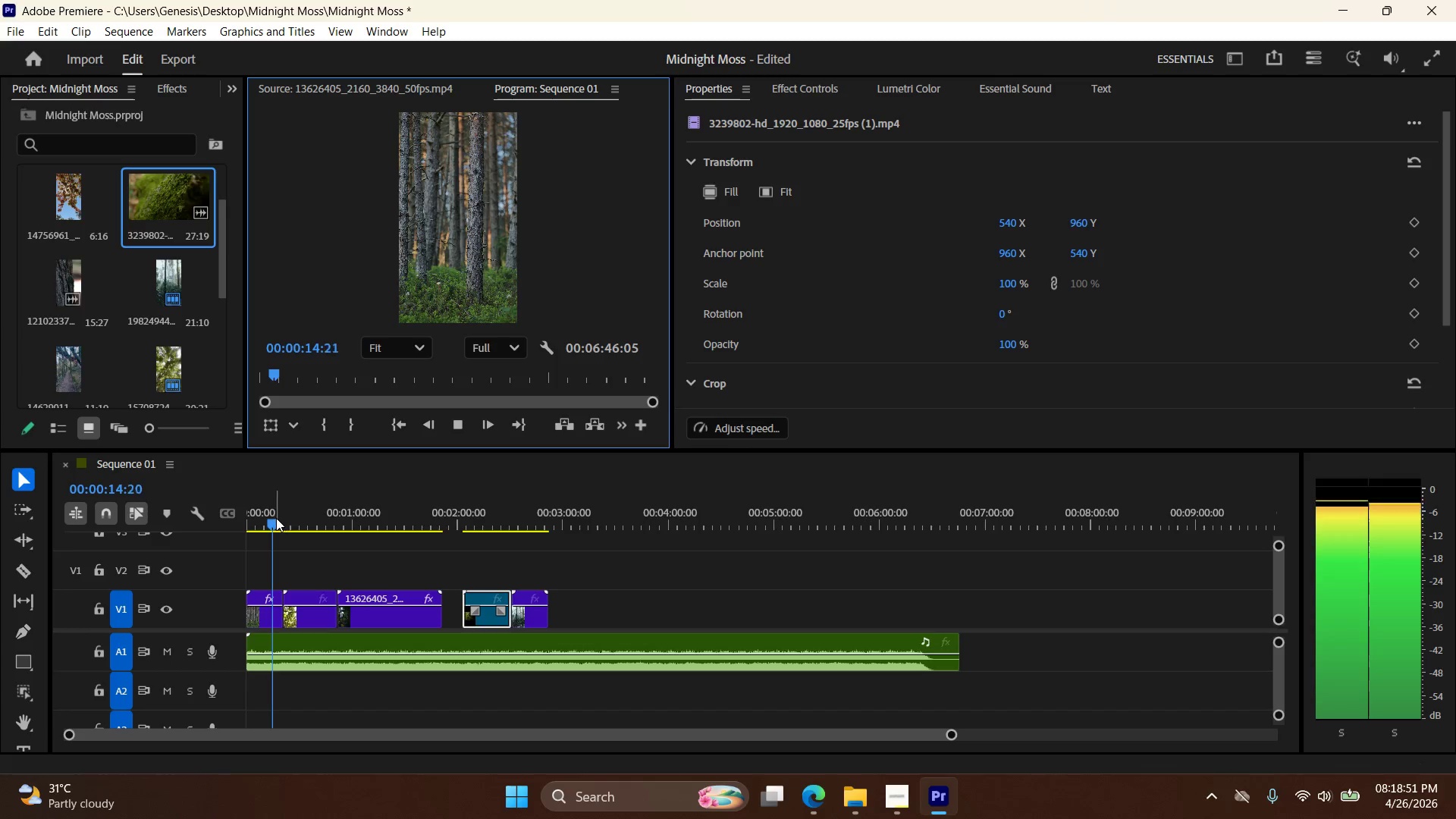 
left_click_drag(start_coordinate=[275, 520], to_coordinate=[238, 519])
 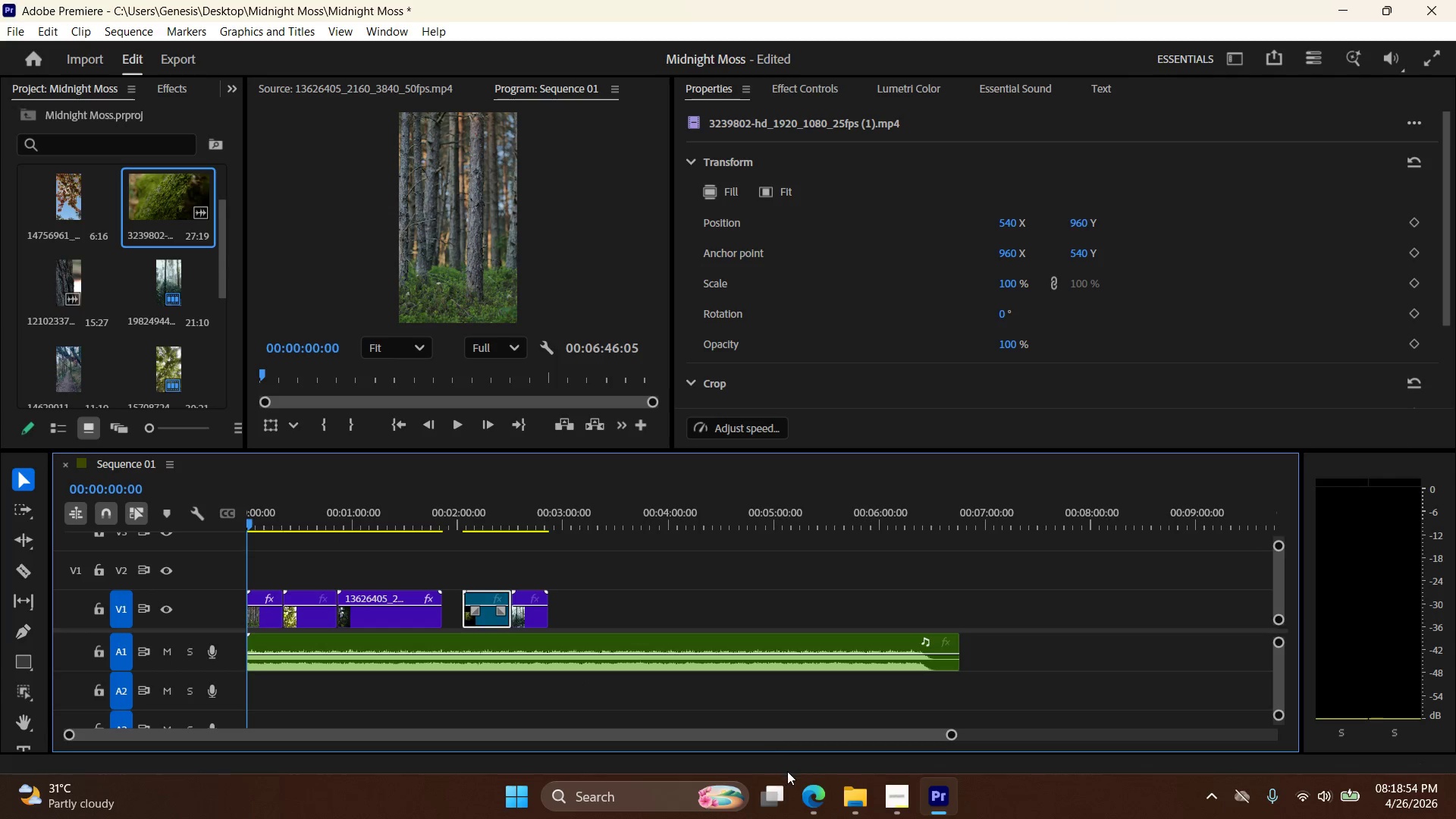 
scroll: coordinate [146, 275], scroll_direction: down, amount: 4.0
 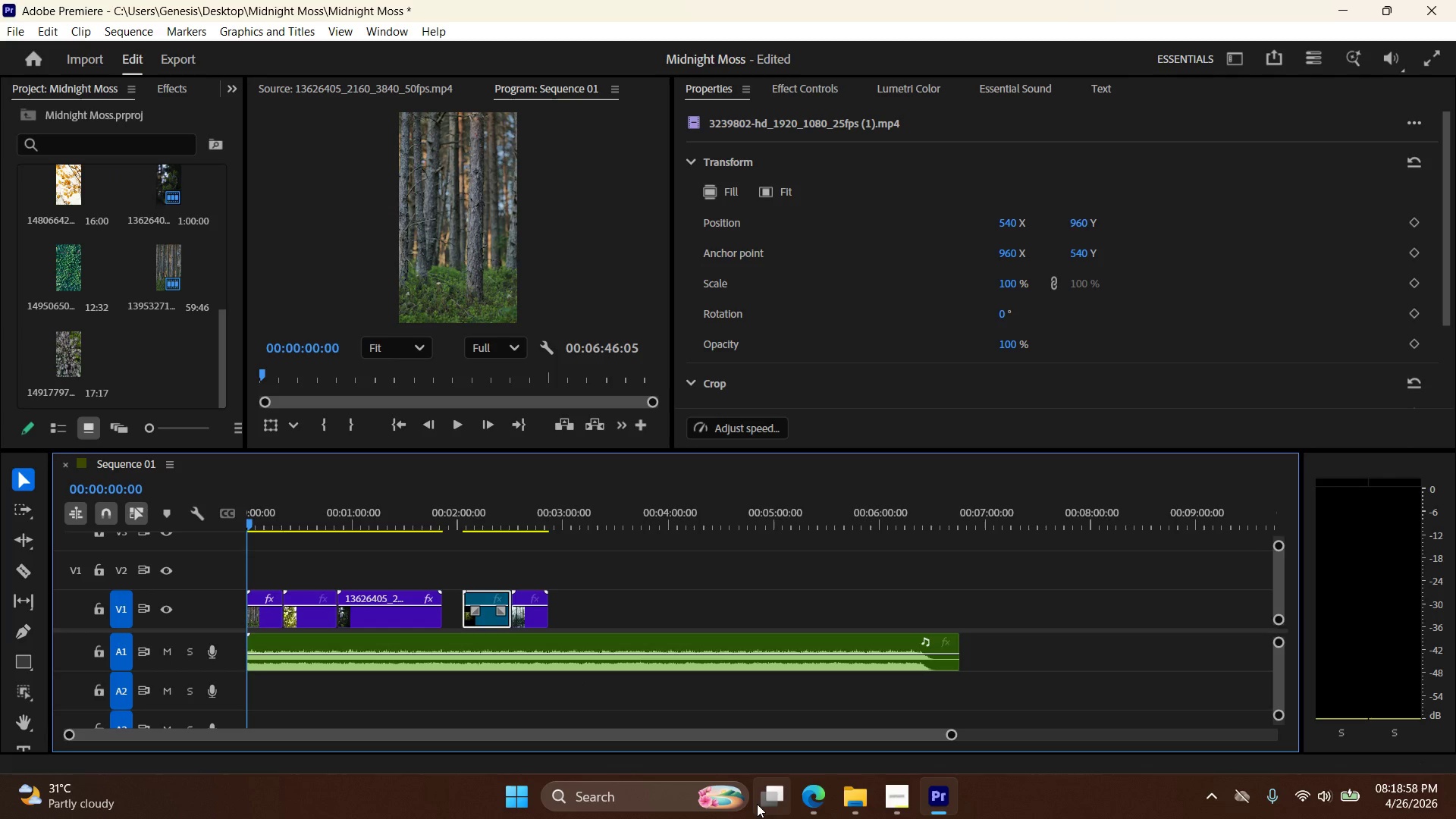 
left_click([798, 802])
 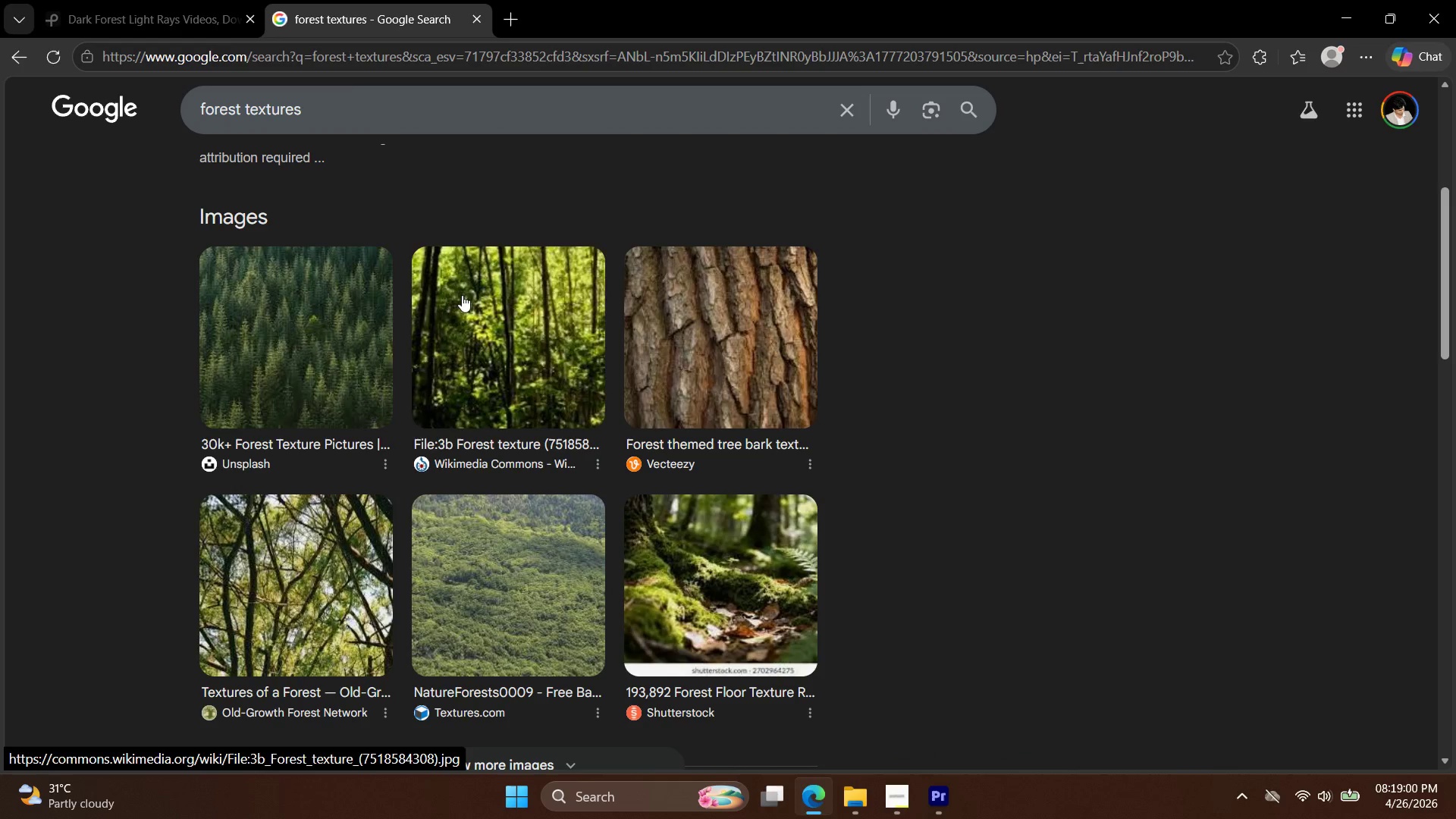 
left_click([184, 0])
 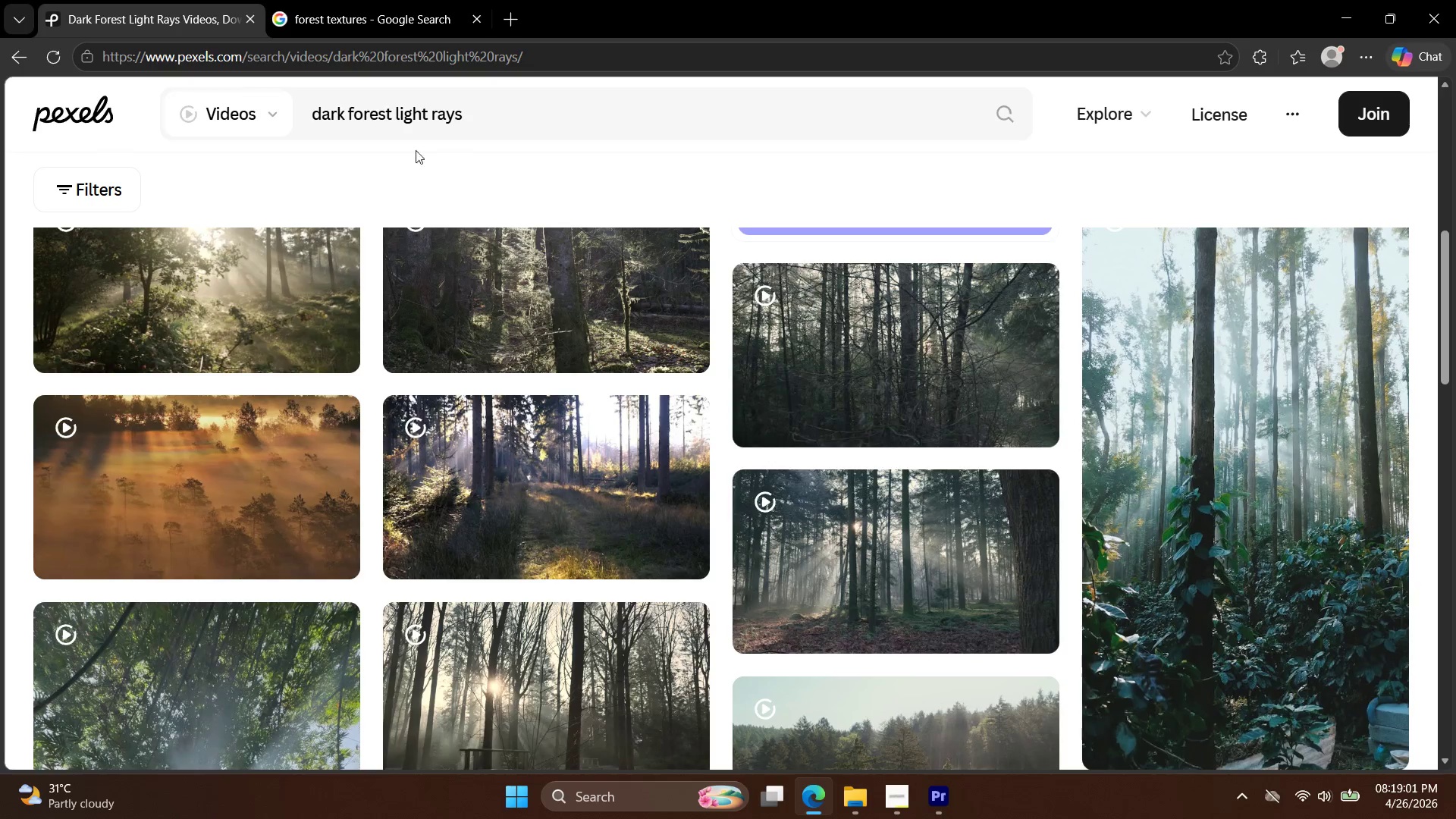 
scroll: coordinate [410, 227], scroll_direction: up, amount: 5.0
 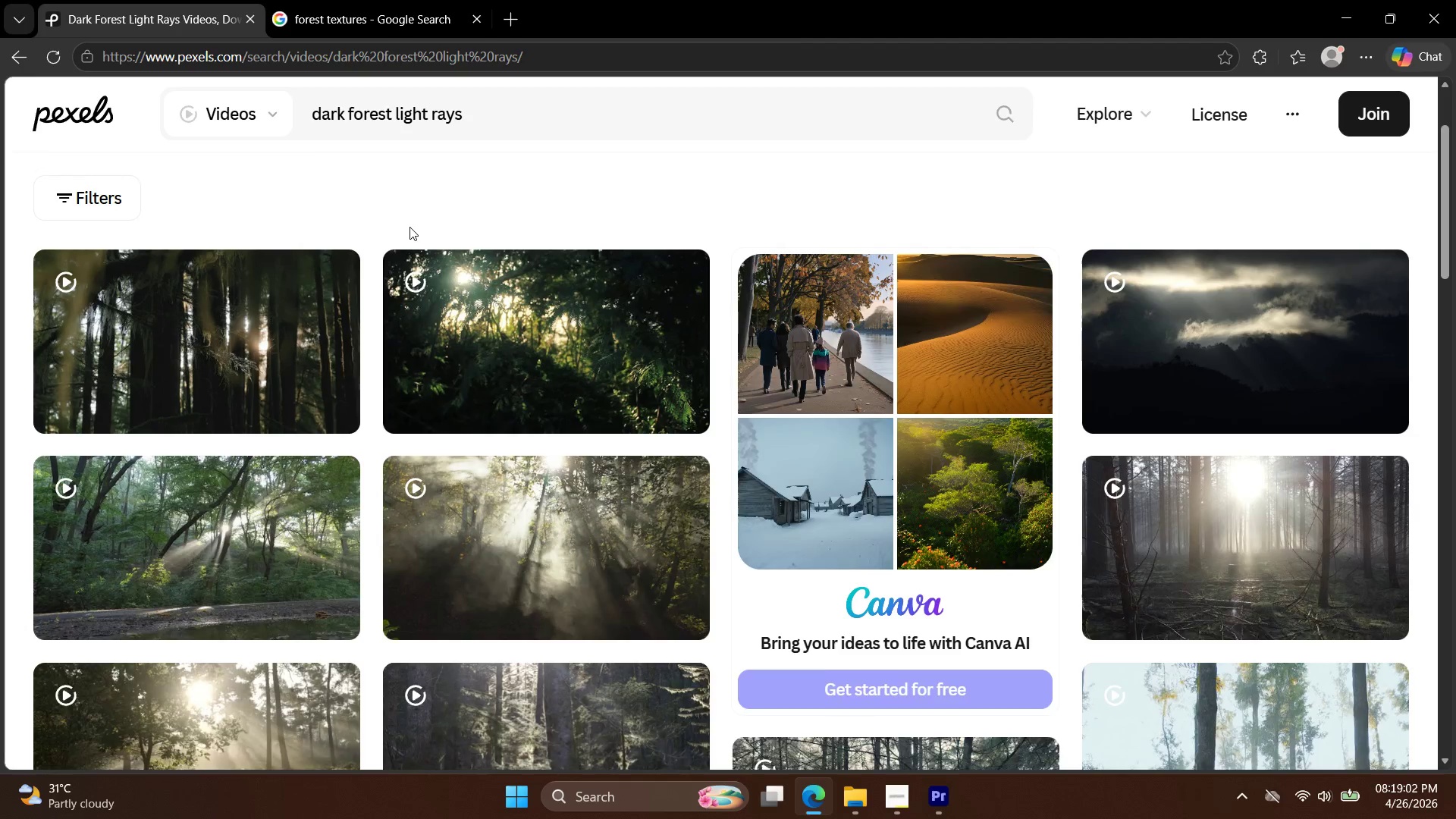 
scroll: coordinate [410, 235], scroll_direction: none, amount: 0.0
 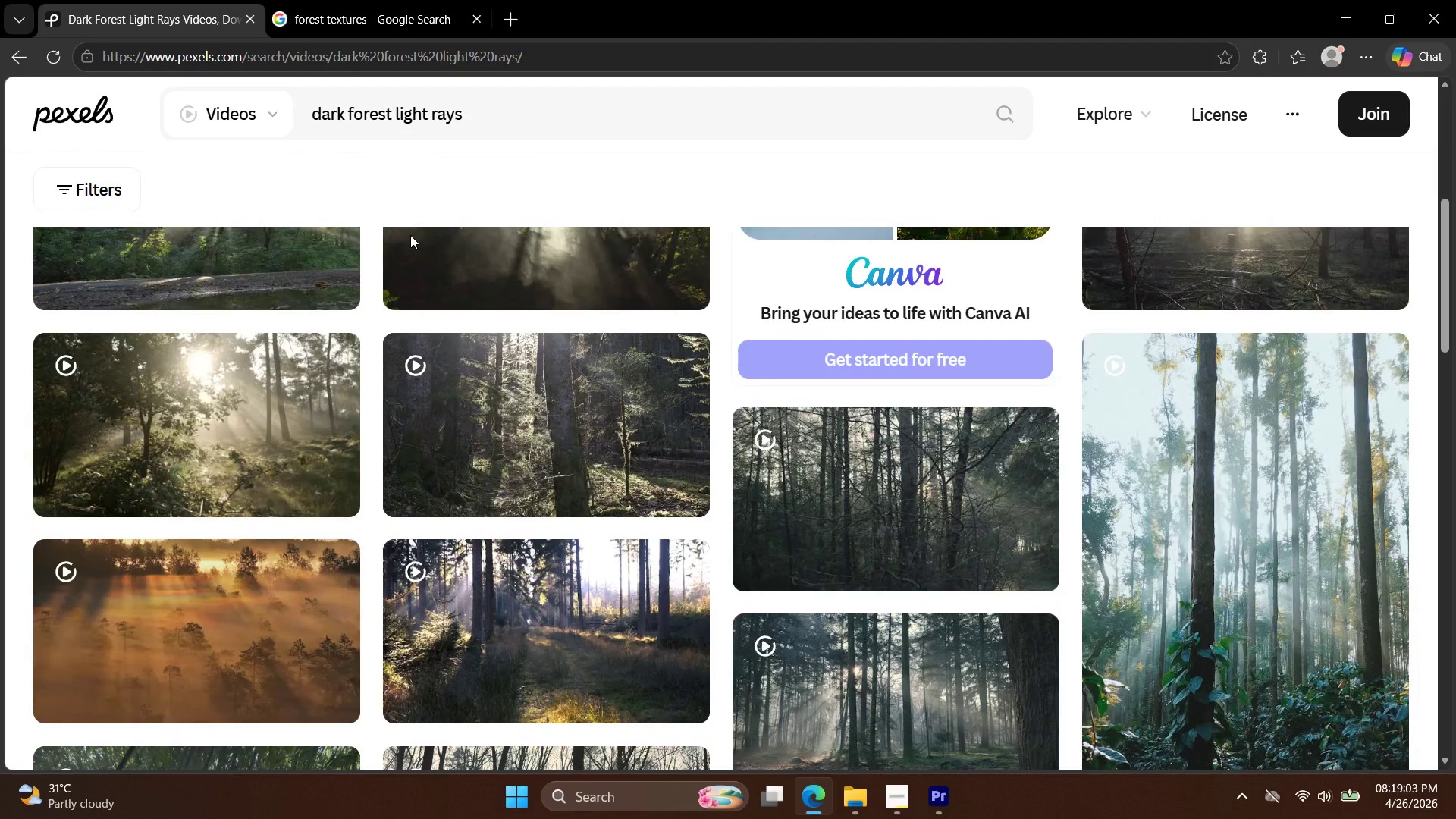 
scroll: coordinate [411, 240], scroll_direction: up, amount: 3.0
 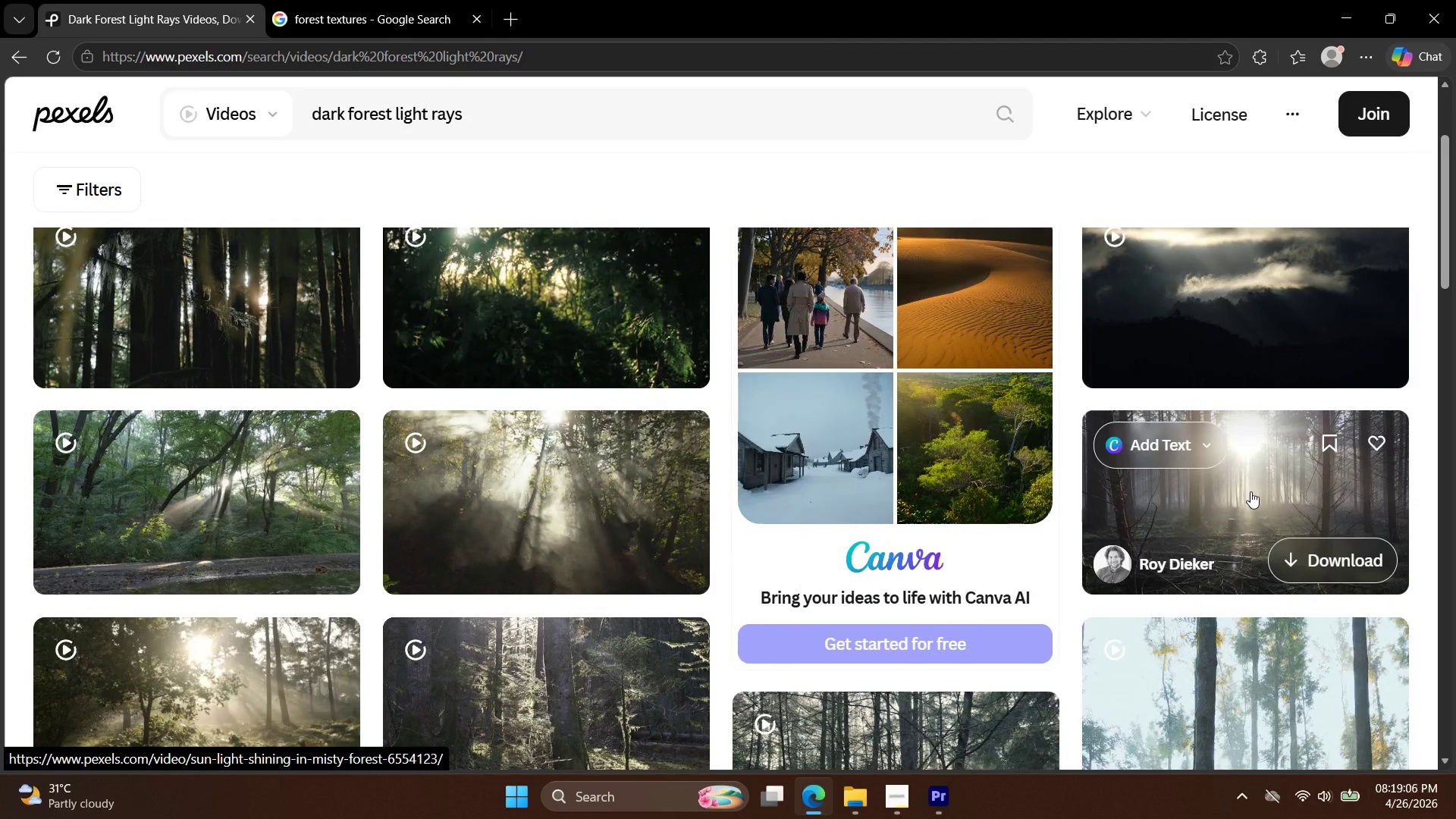 
left_click([1250, 491])
 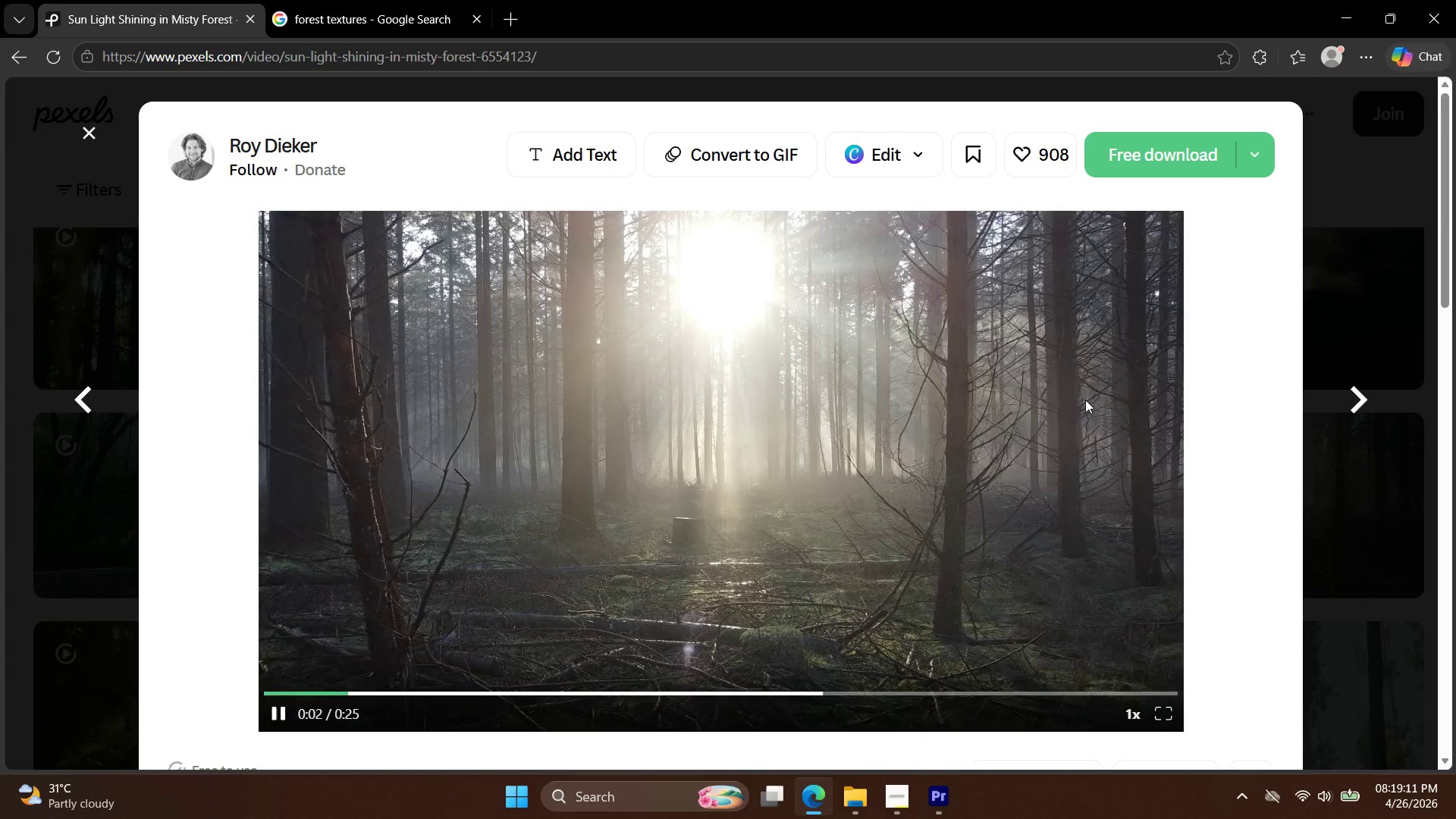 
wait(6.15)
 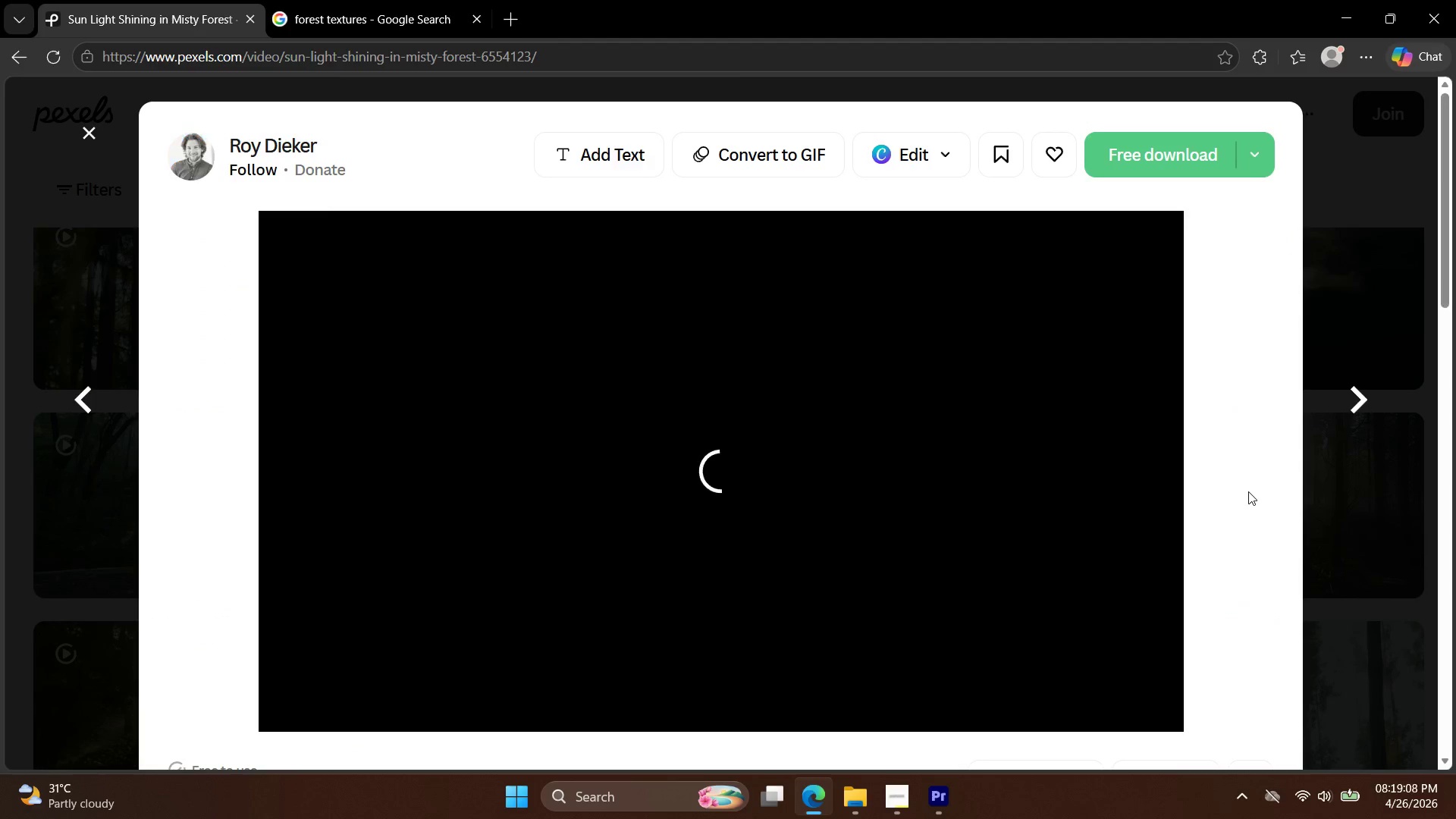 
mouse_move([1143, 174])
 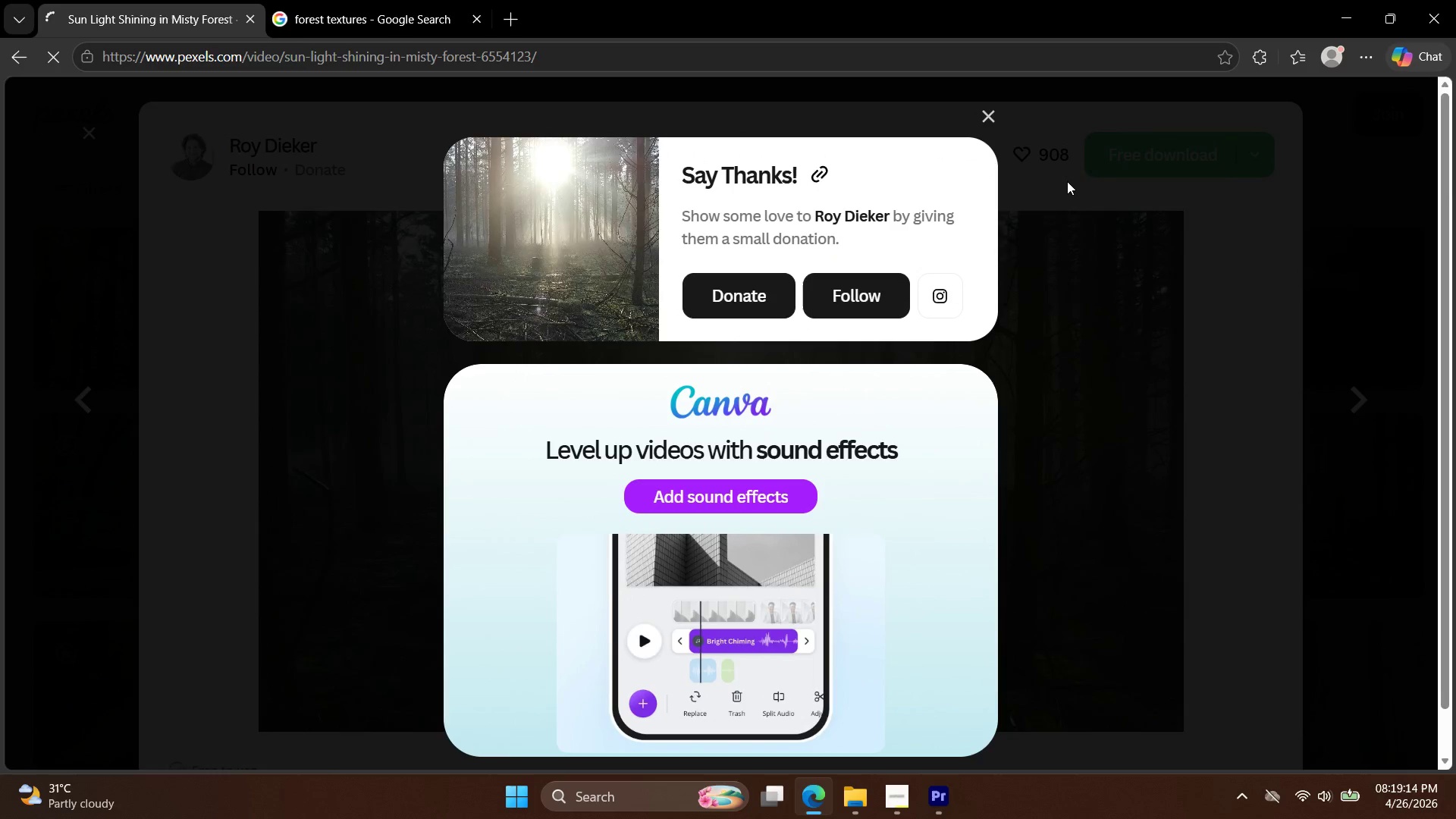 
key(Escape)
 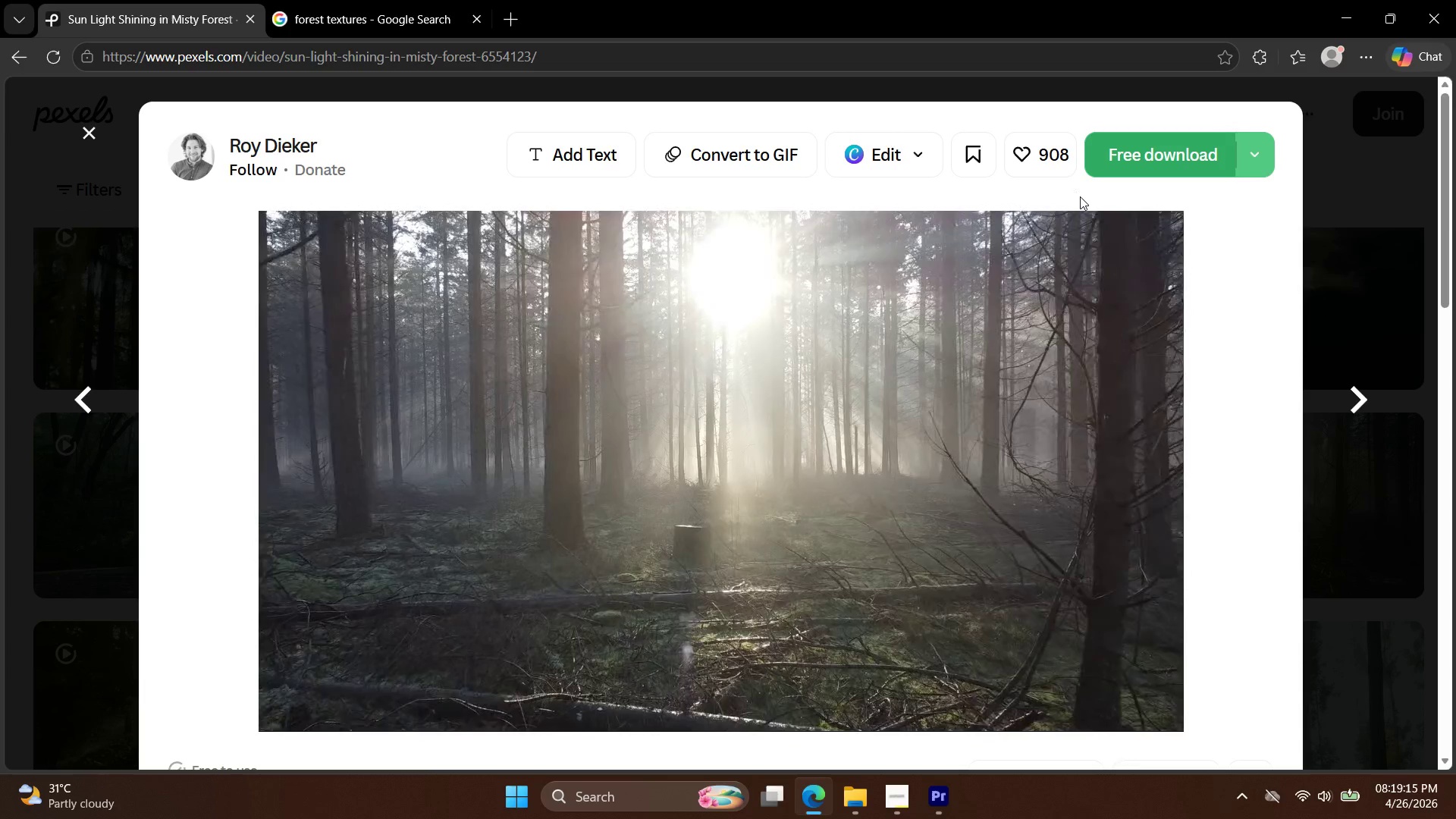 
key(Escape)
 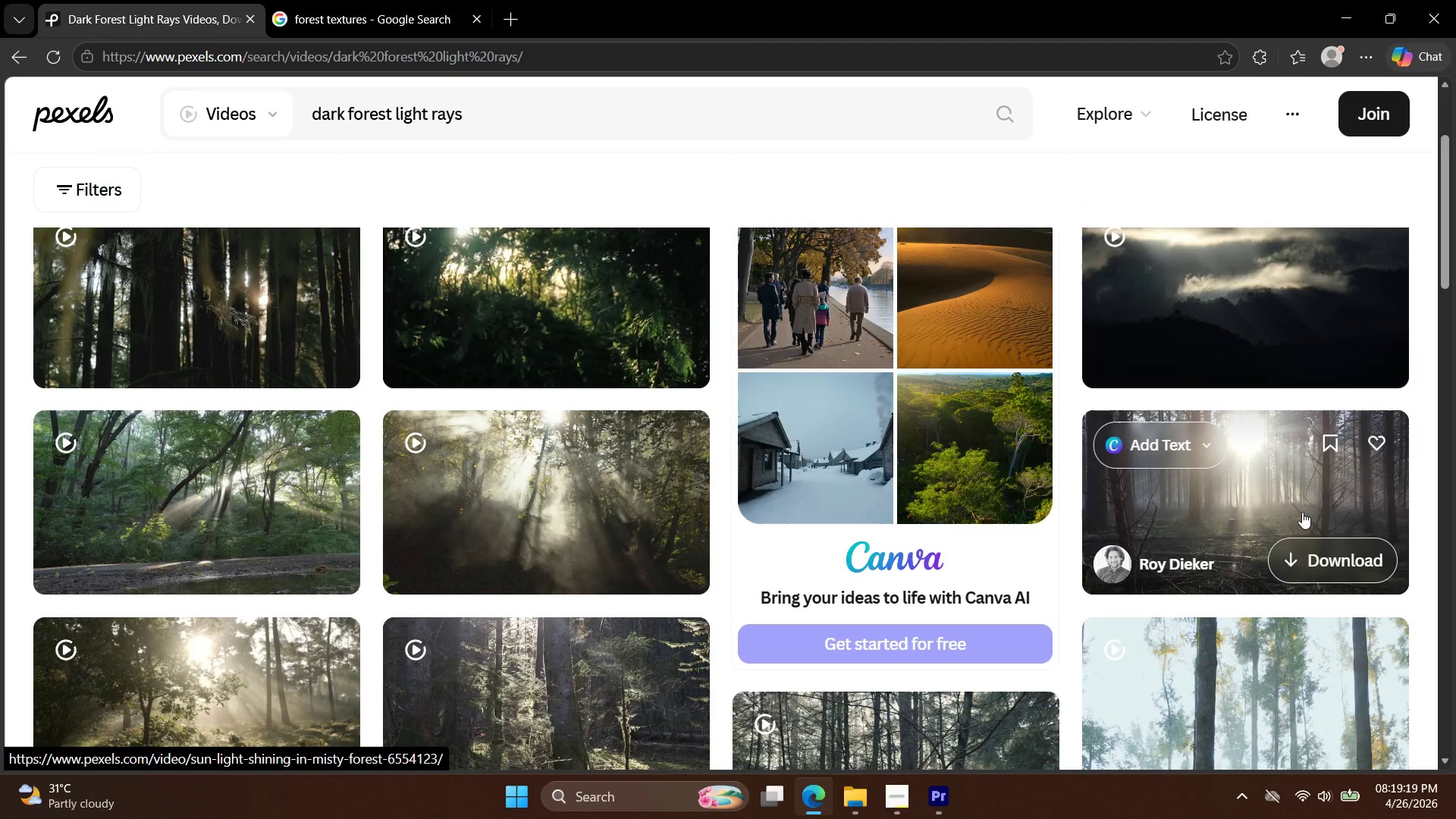 
left_click([1330, 567])
 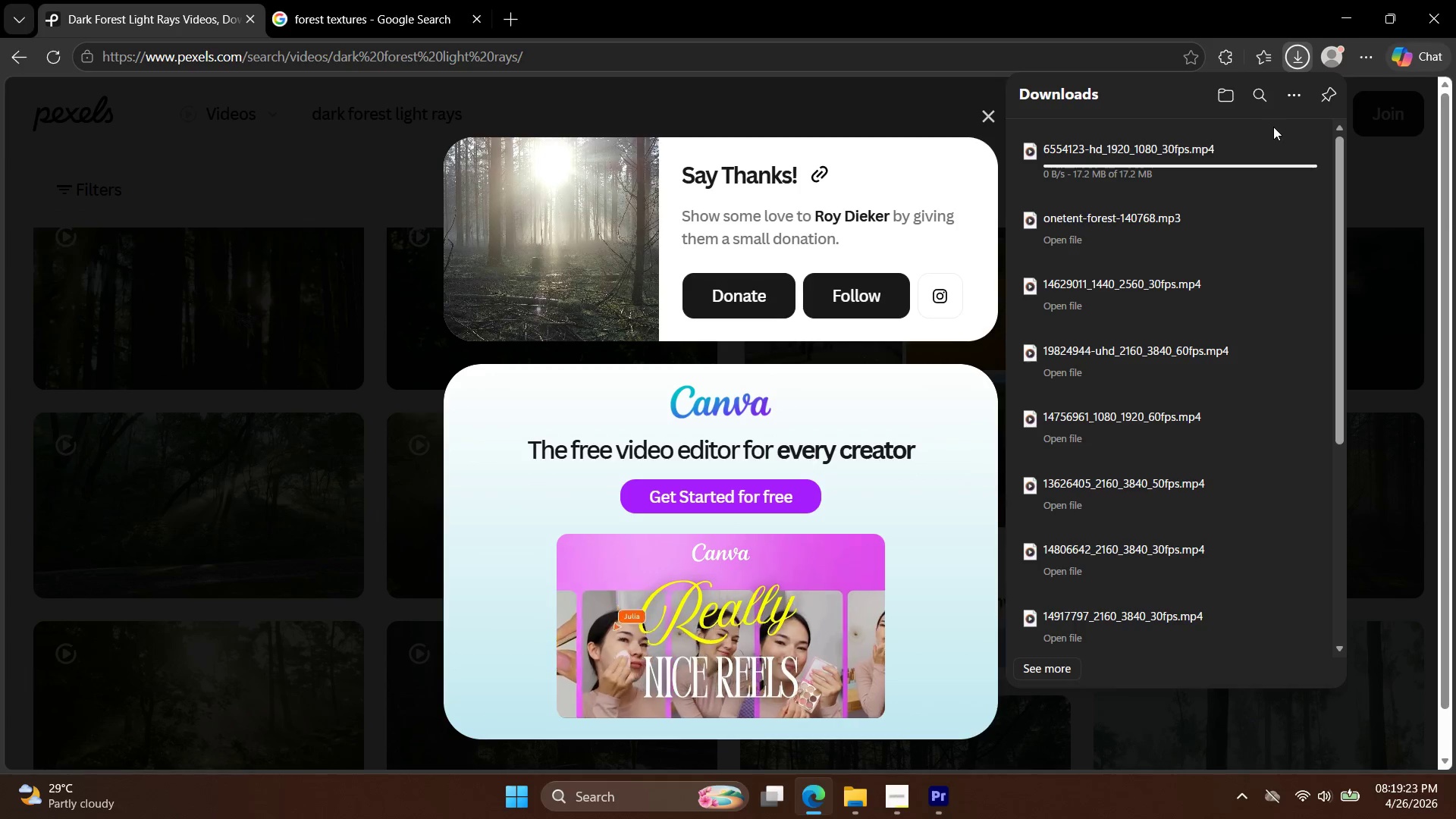 
mouse_move([1270, 199])
 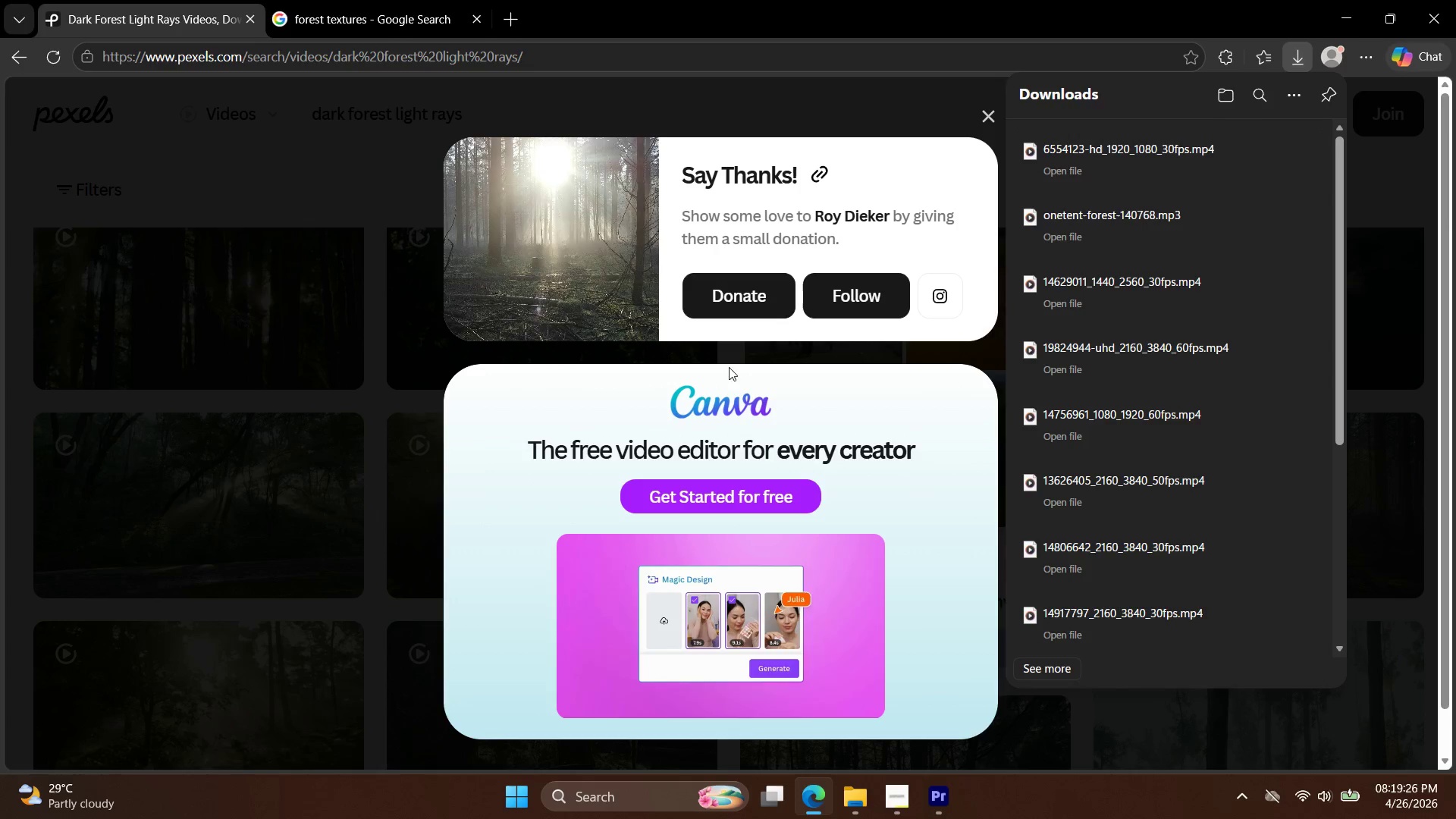 
key(Escape)
 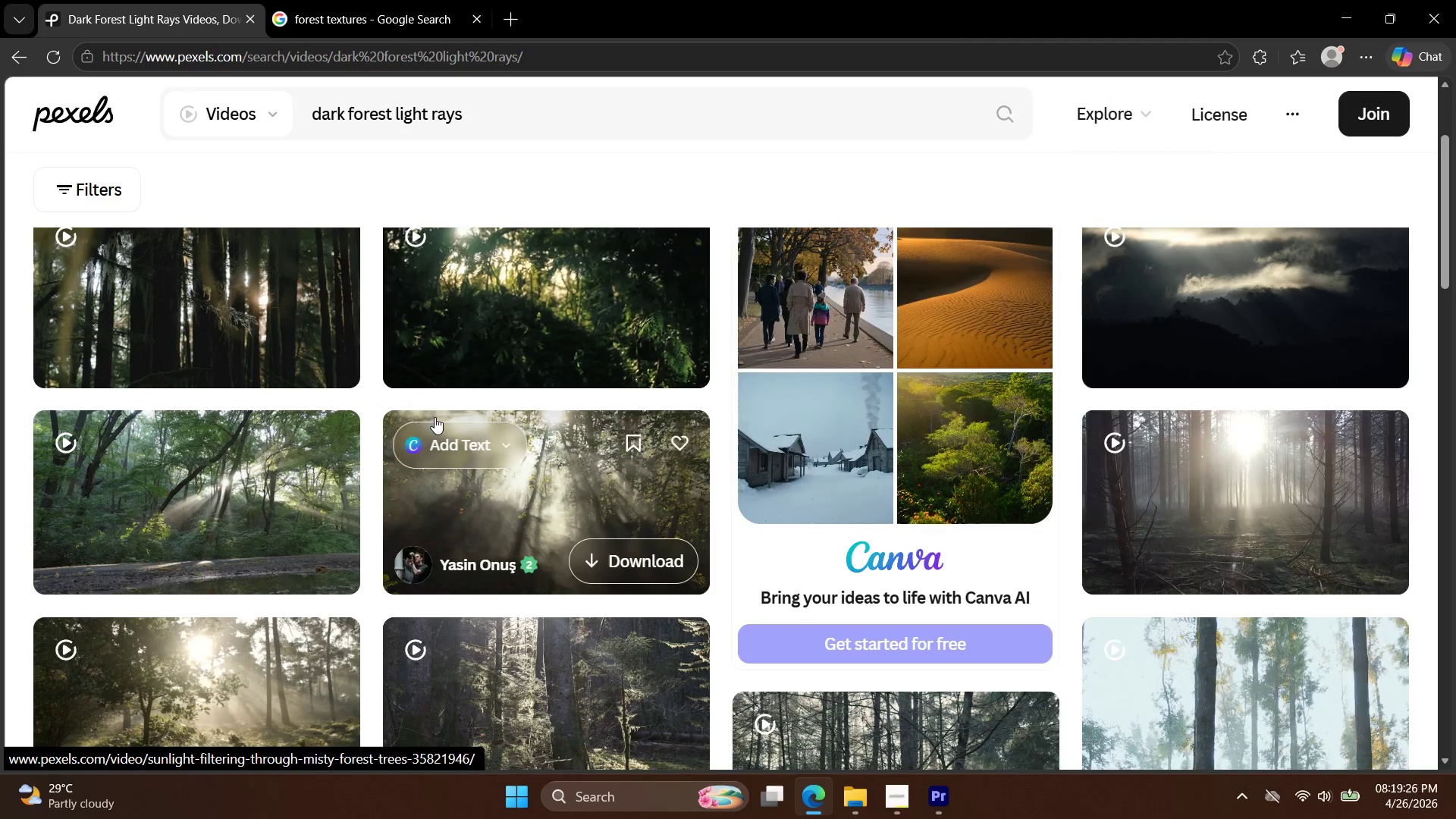 
scroll: coordinate [648, 370], scroll_direction: none, amount: 0.0
 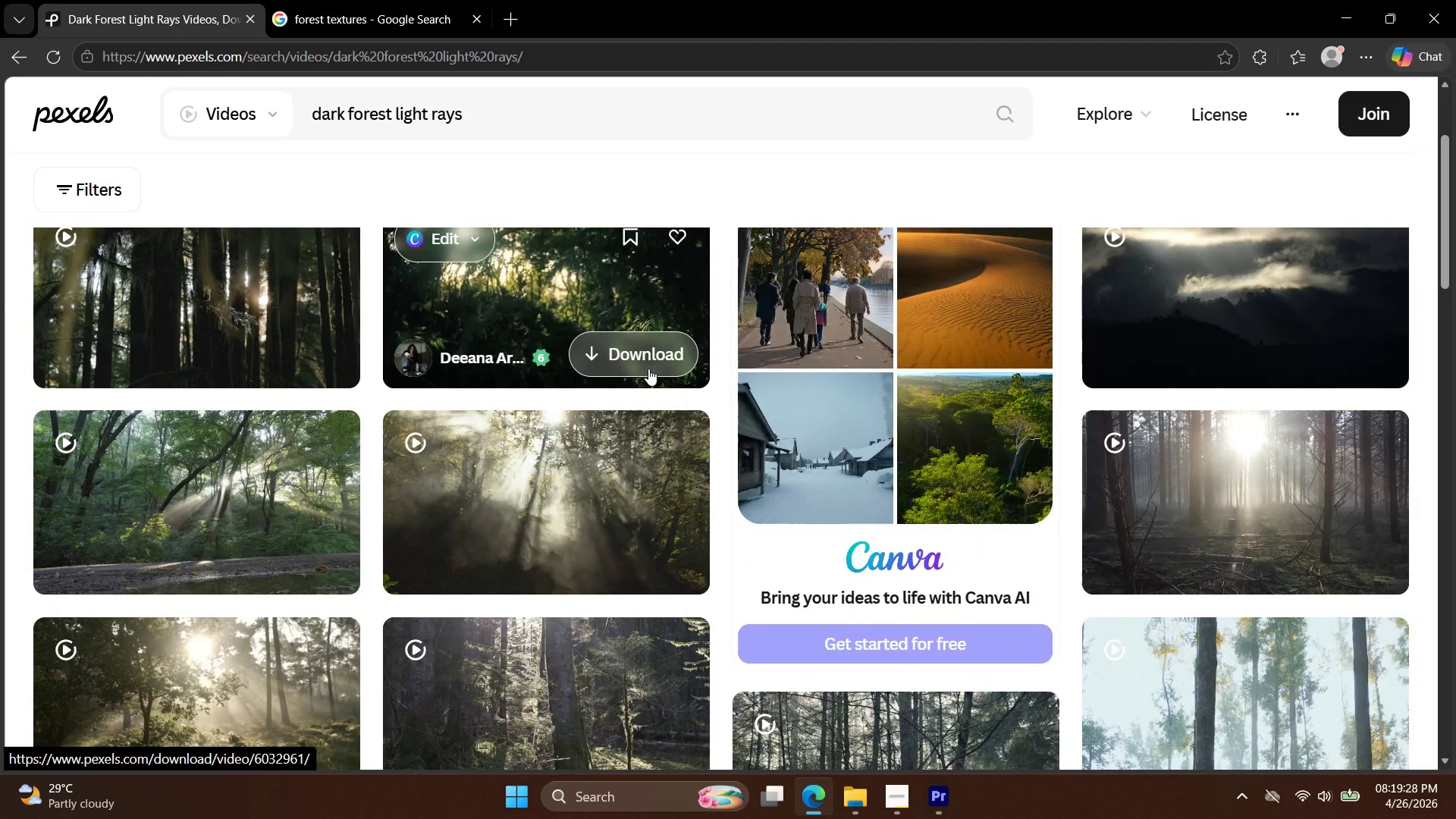 
scroll: coordinate [657, 374], scroll_direction: down, amount: 5.0
 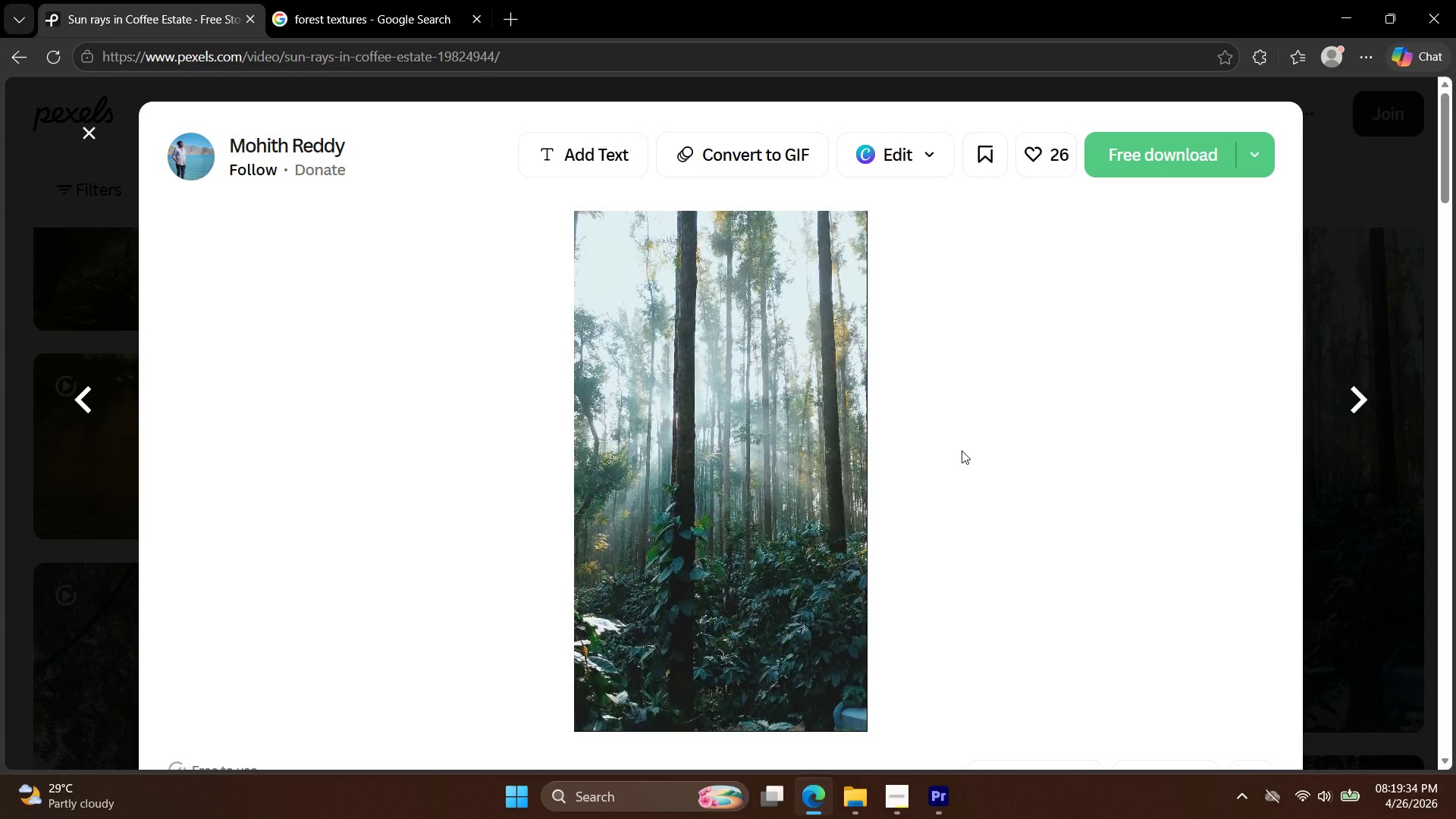 
wait(5.78)
 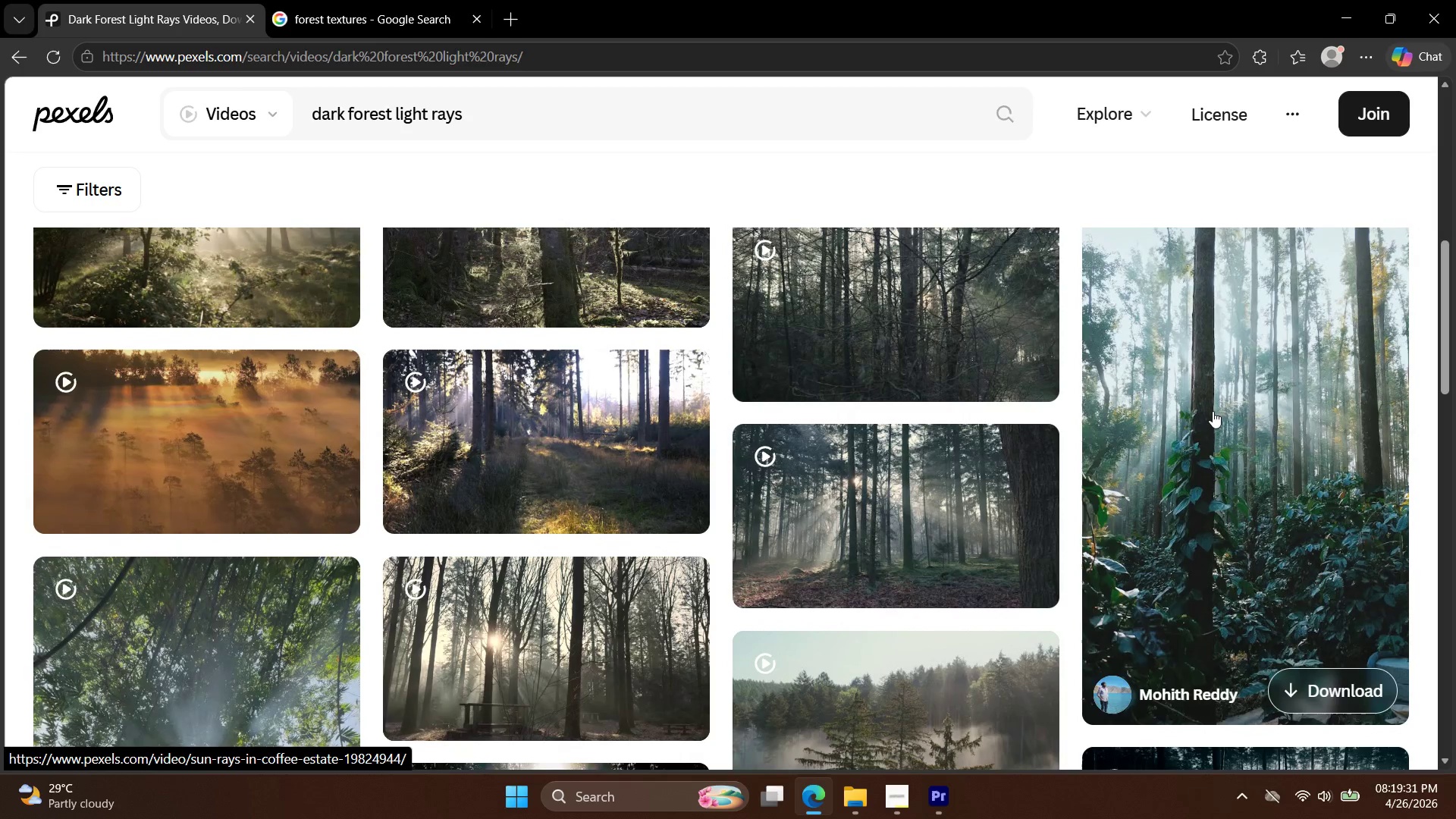 
key(Escape)
 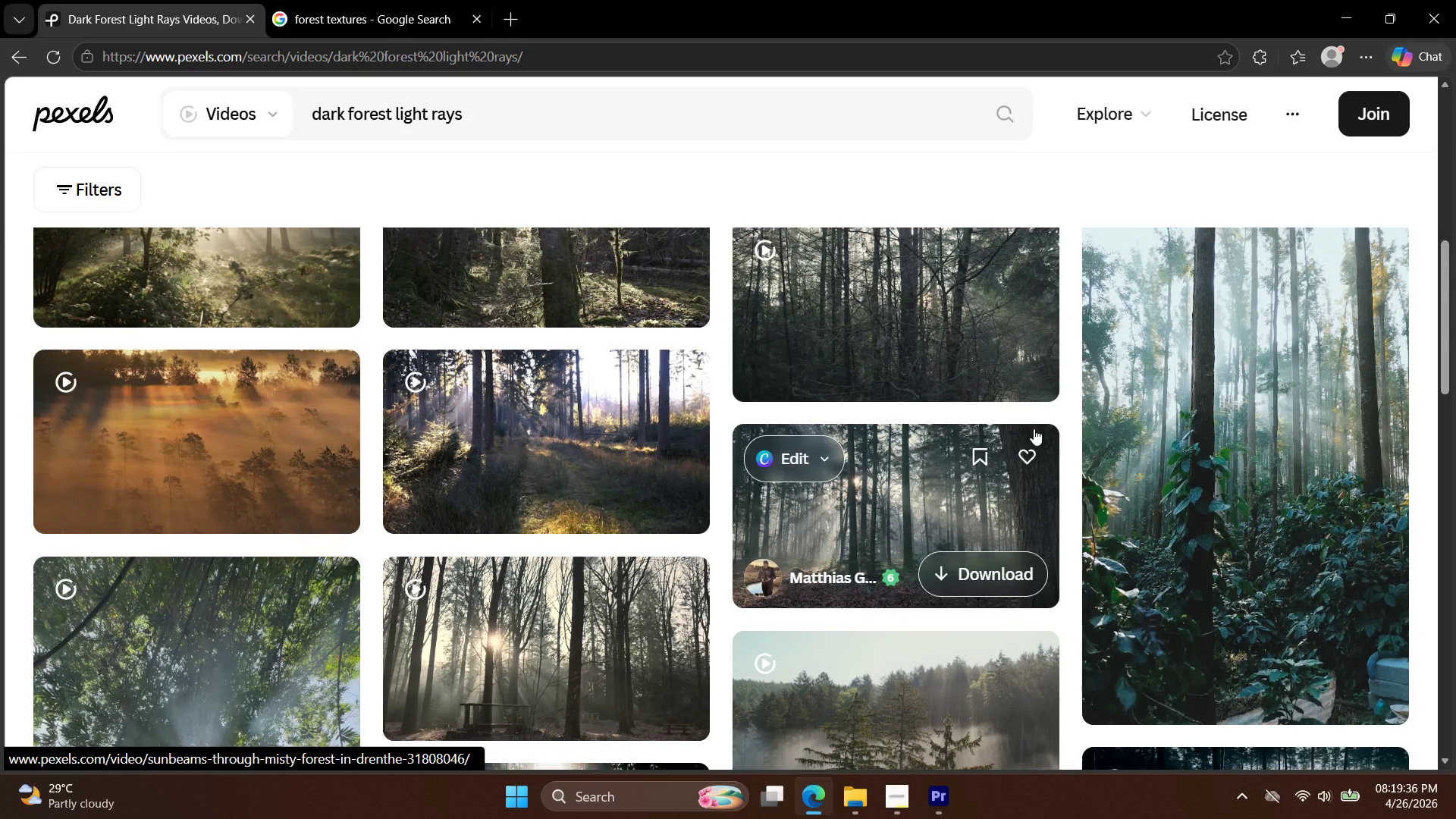 
scroll: coordinate [1040, 419], scroll_direction: up, amount: 6.0
 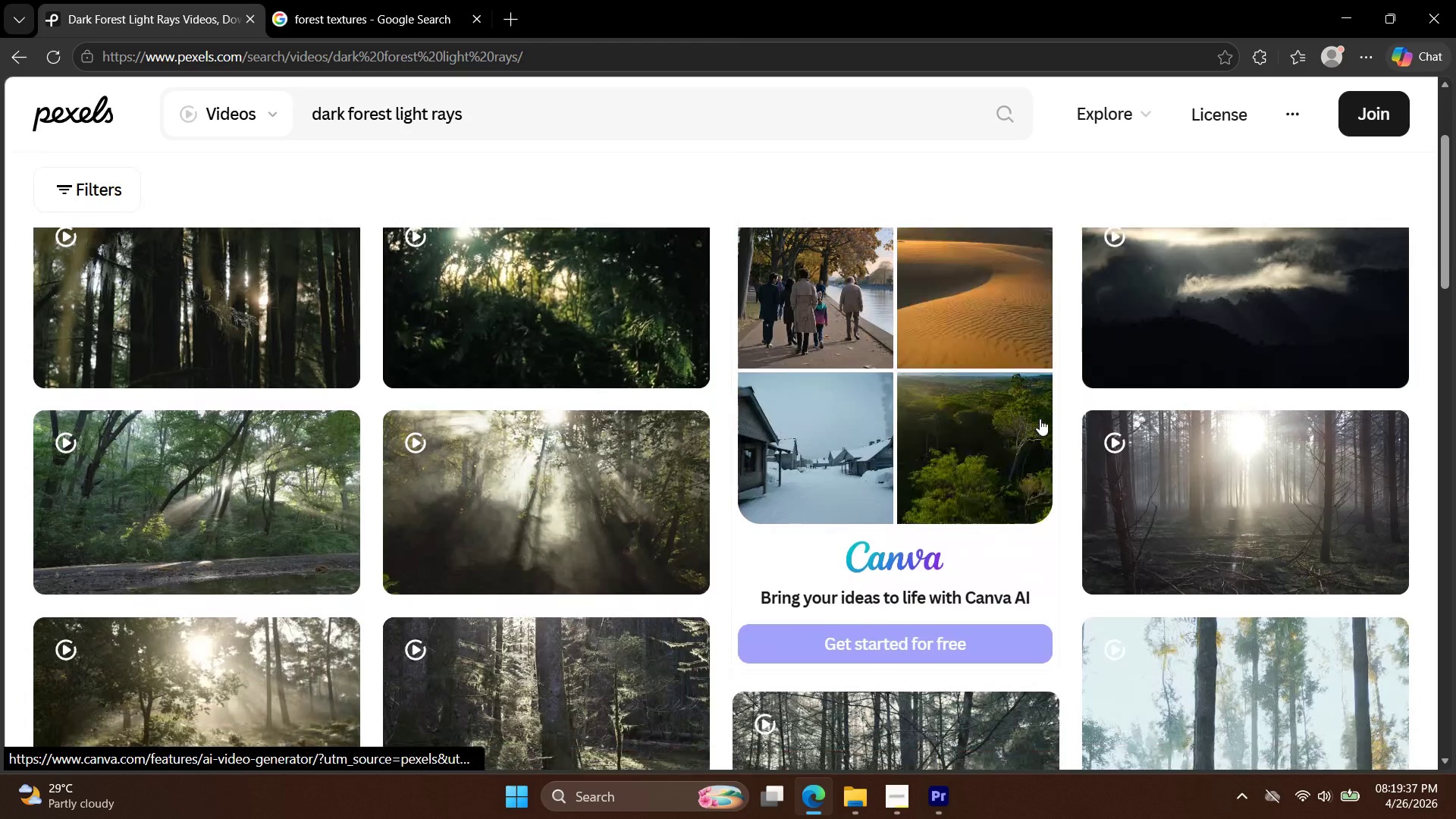 
key(Control+J)
 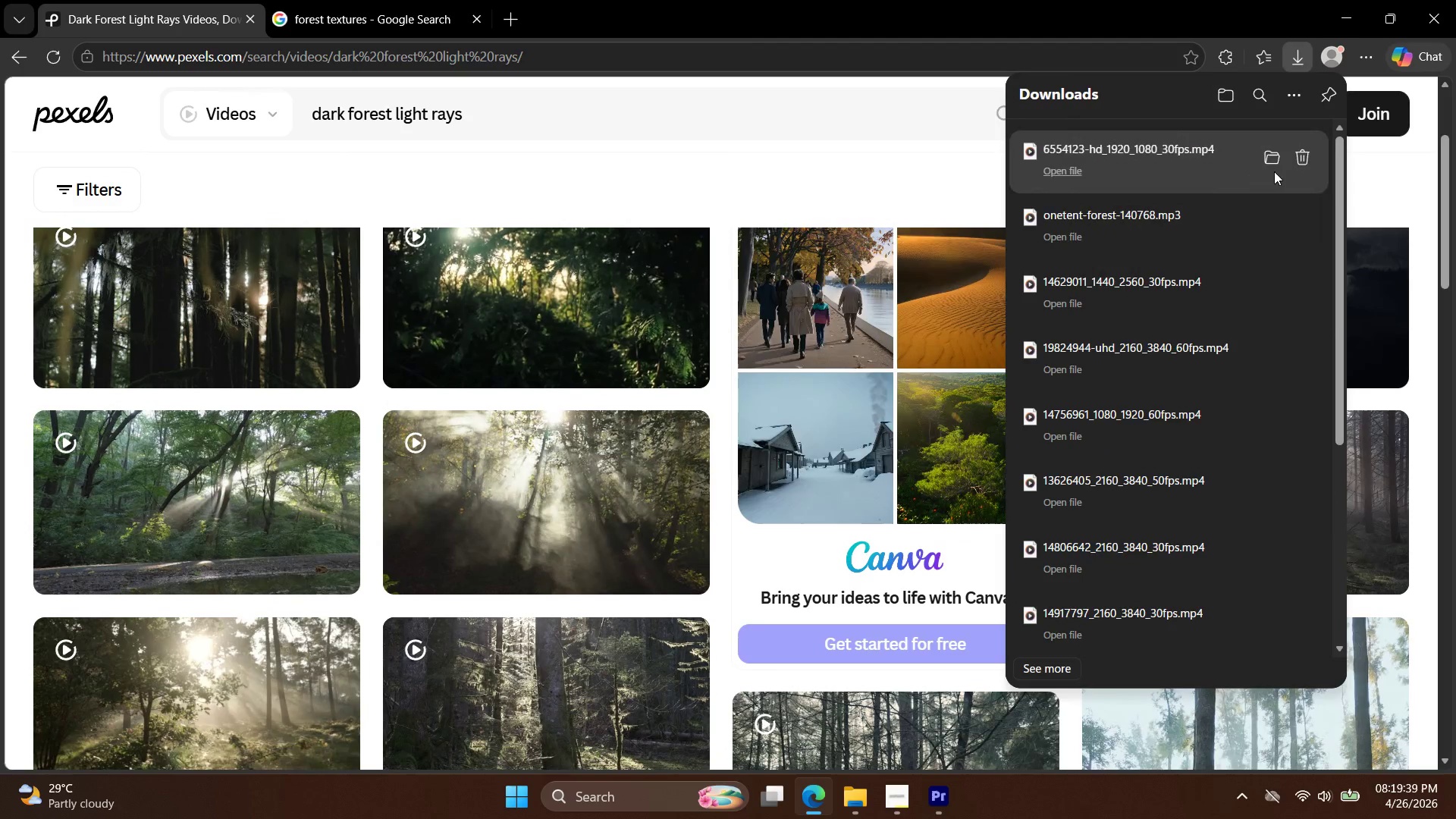 
left_click([1276, 160])
 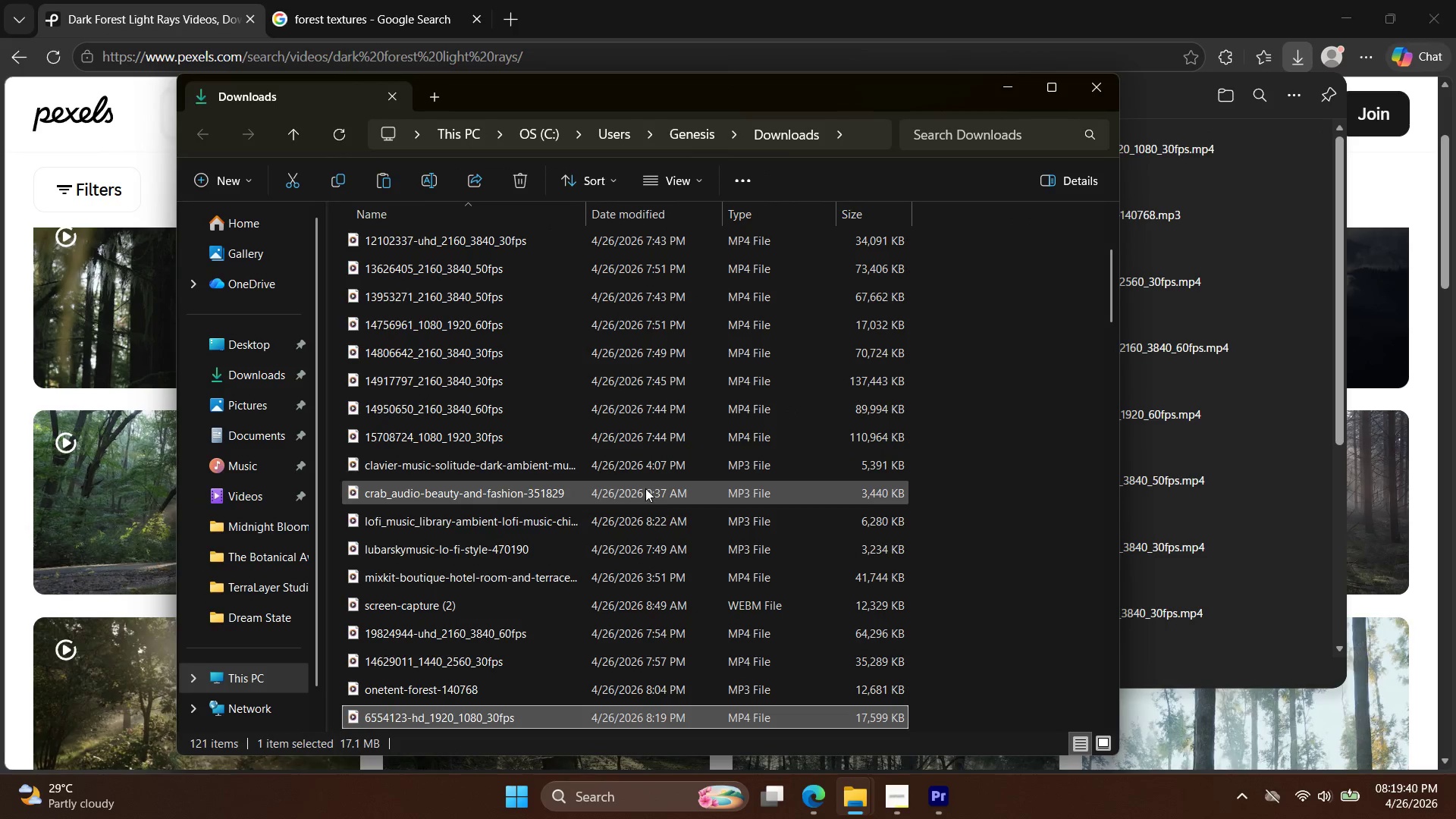 
key(Control+C)
 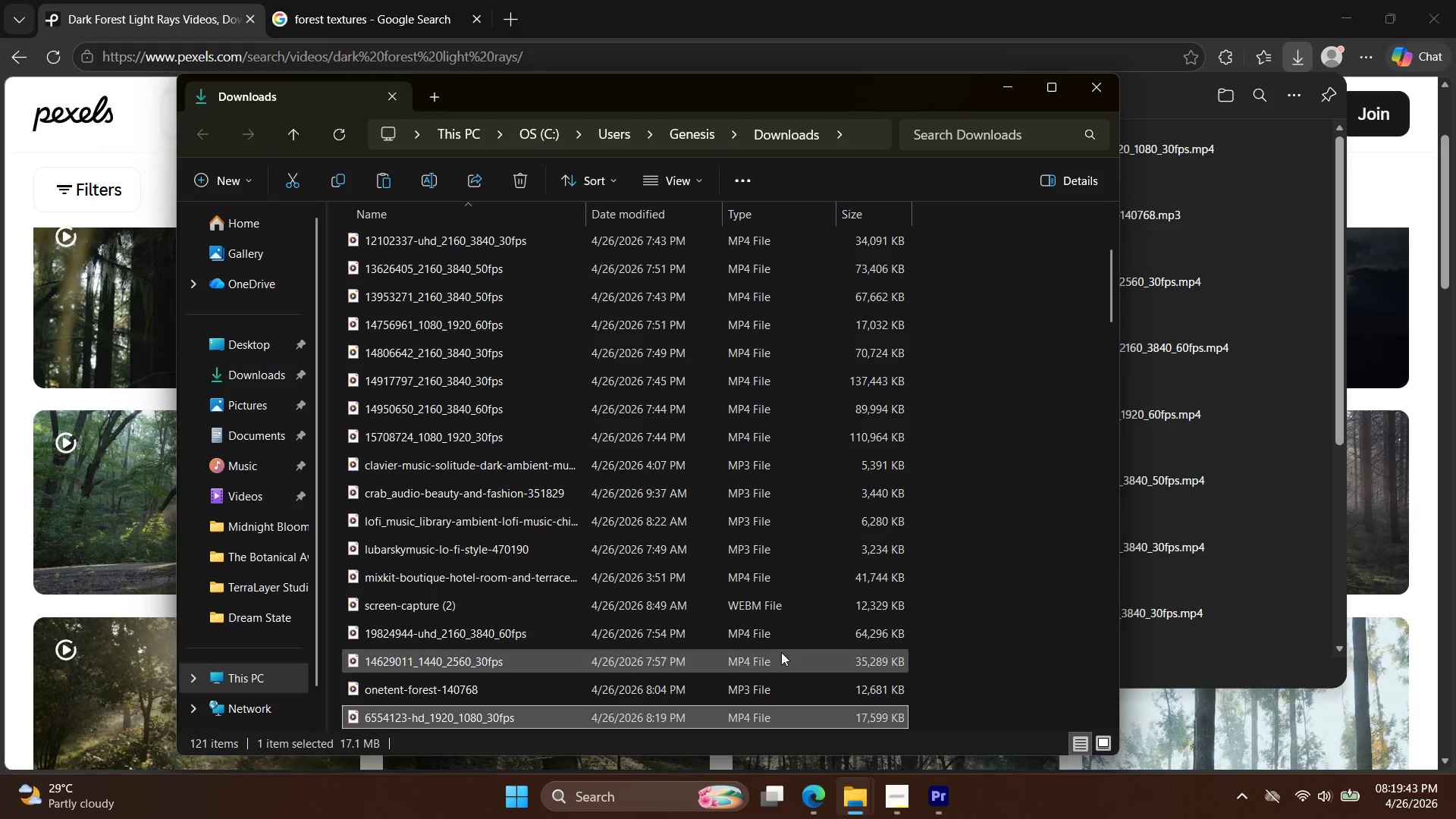 
left_click([243, 515])
 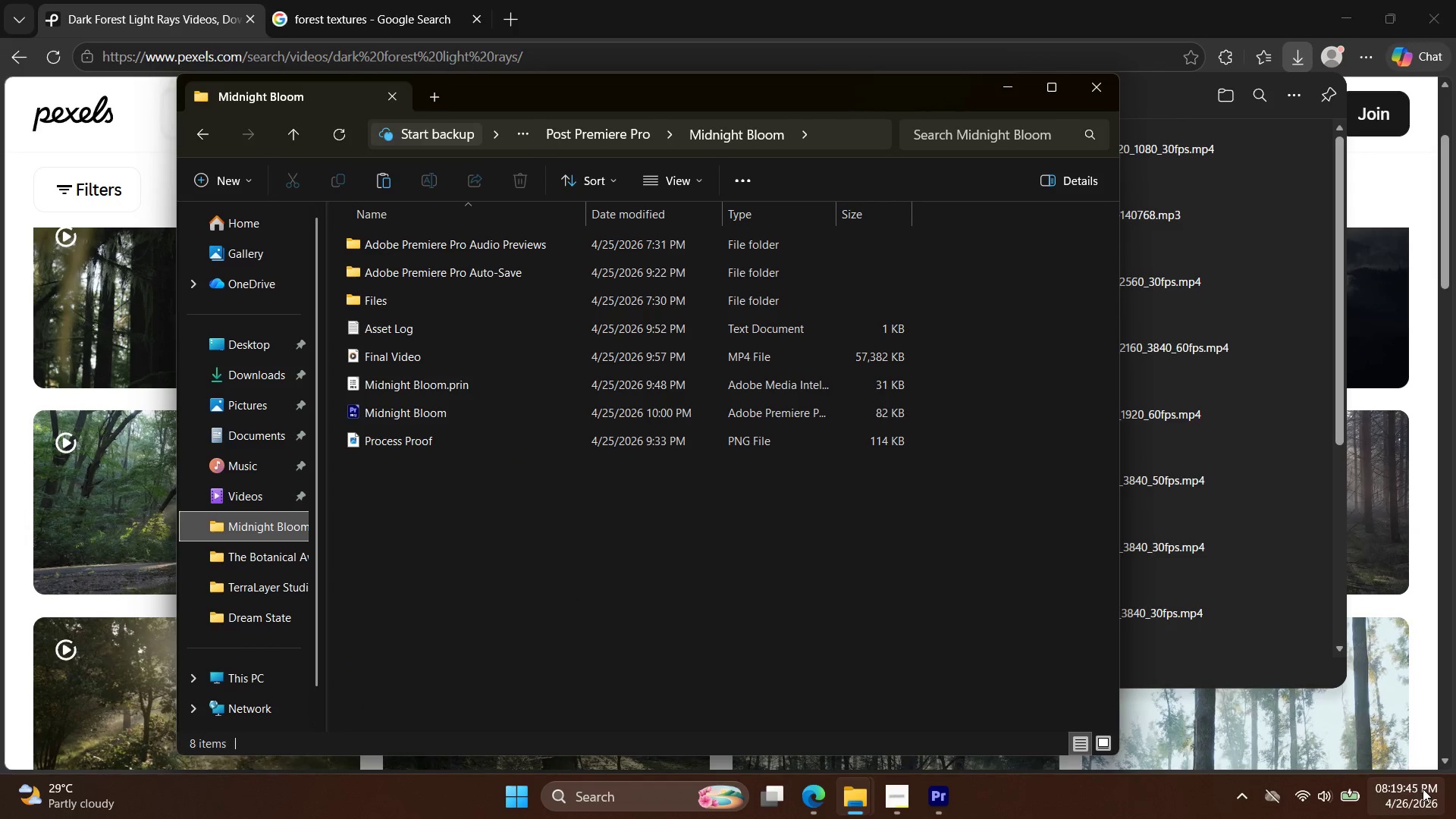 
left_click([1455, 818])
 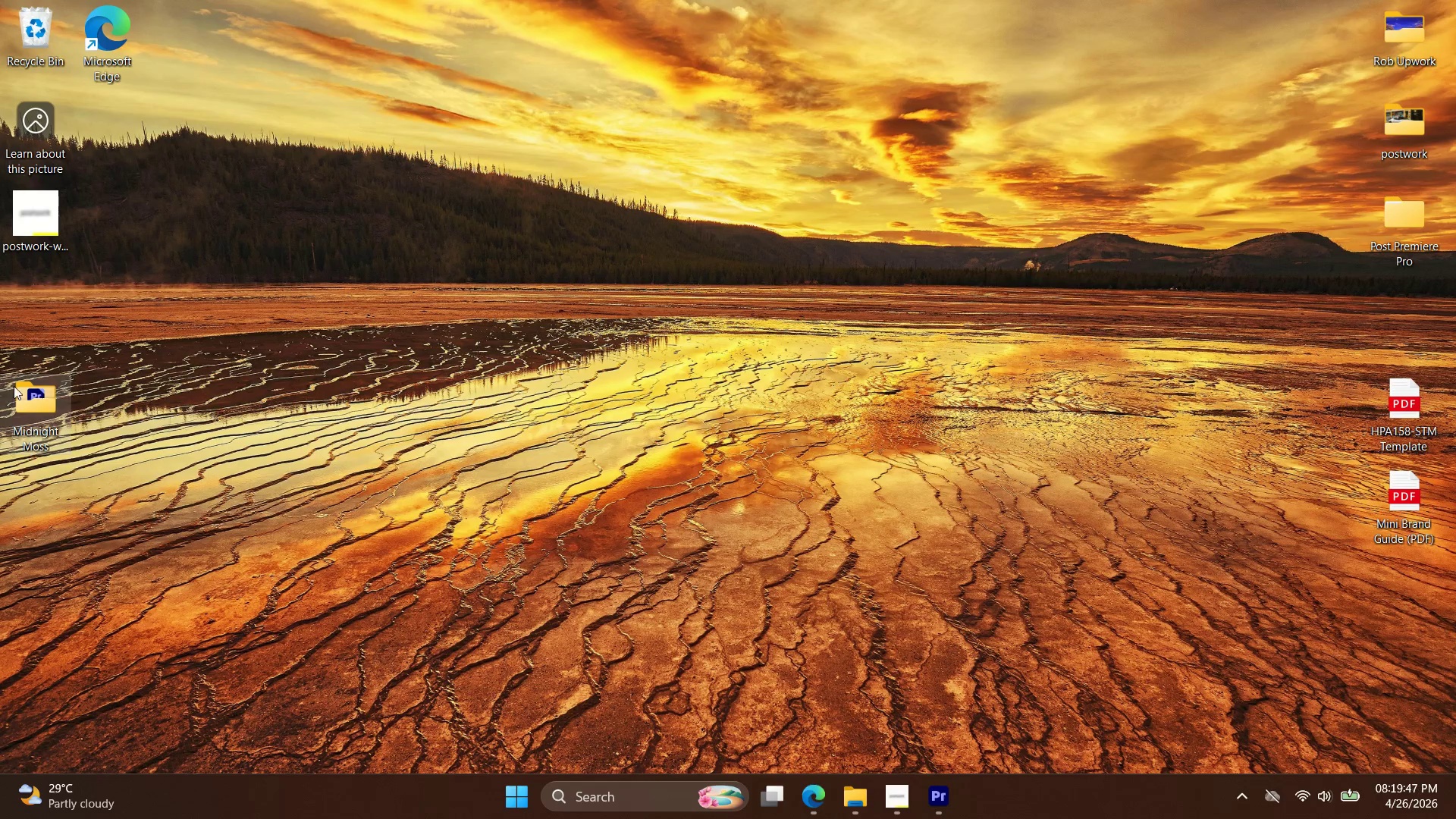 
double_click([43, 405])
 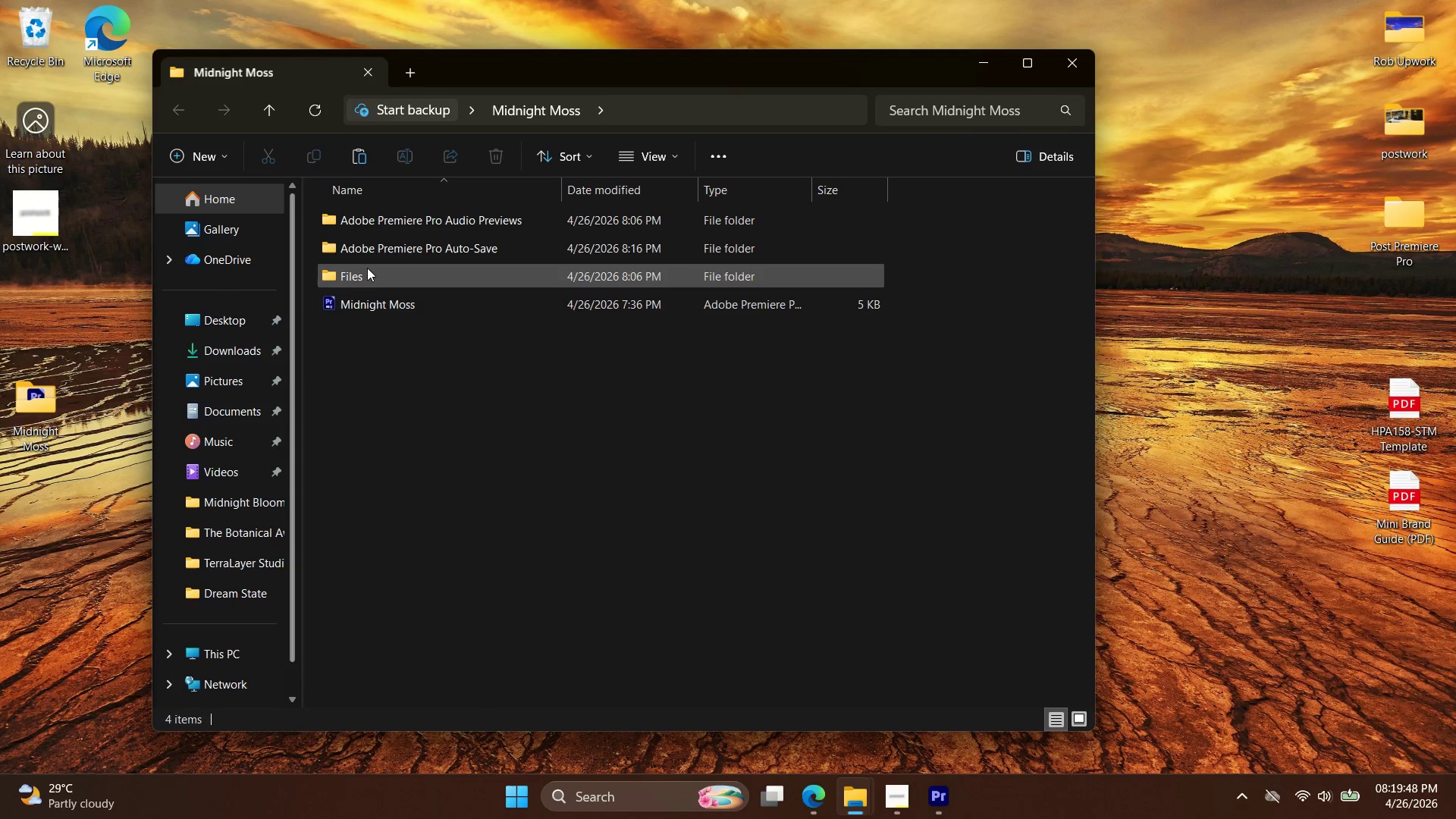 
double_click([367, 268])
 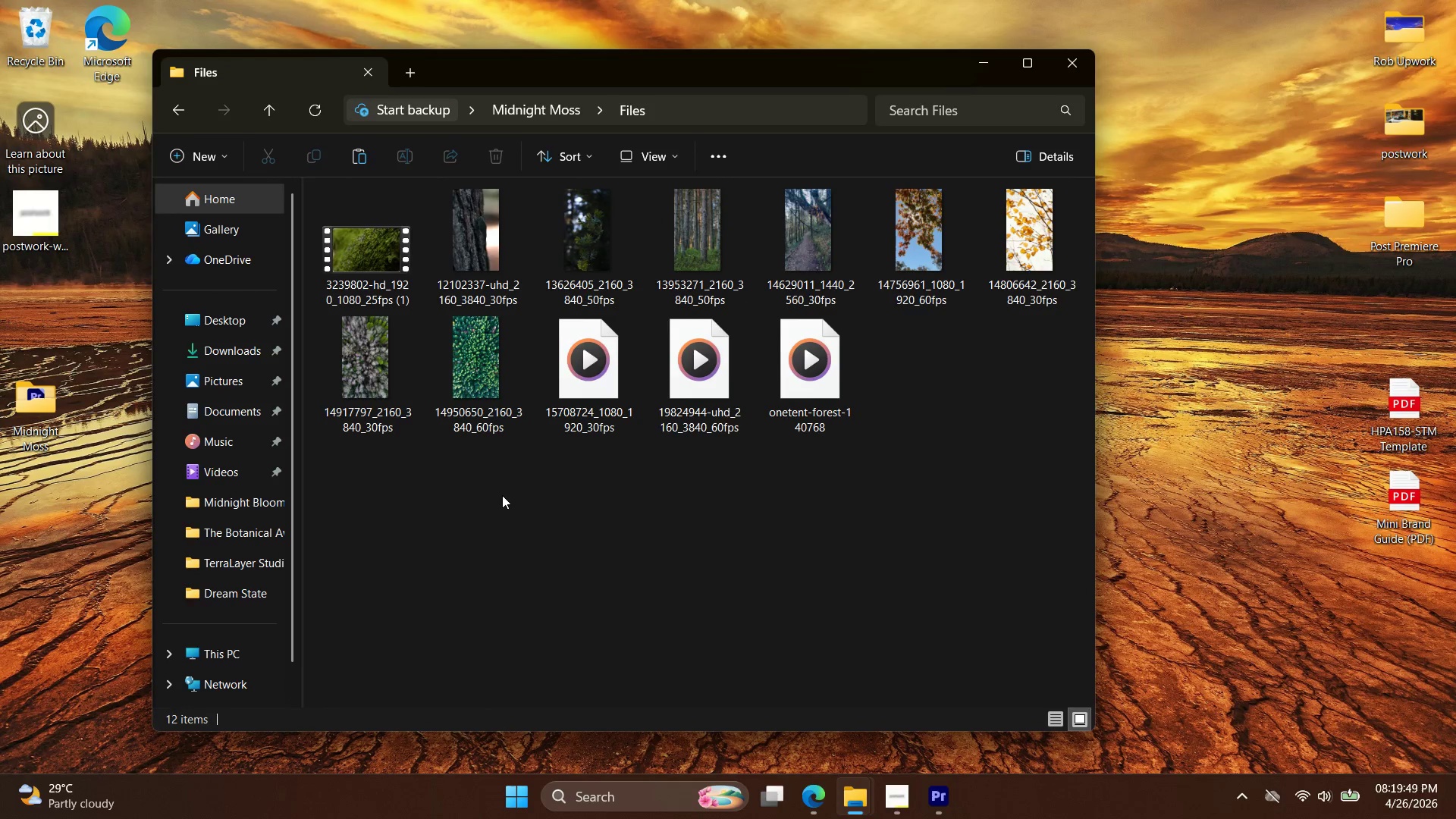 
key(Control+ControlLeft)
 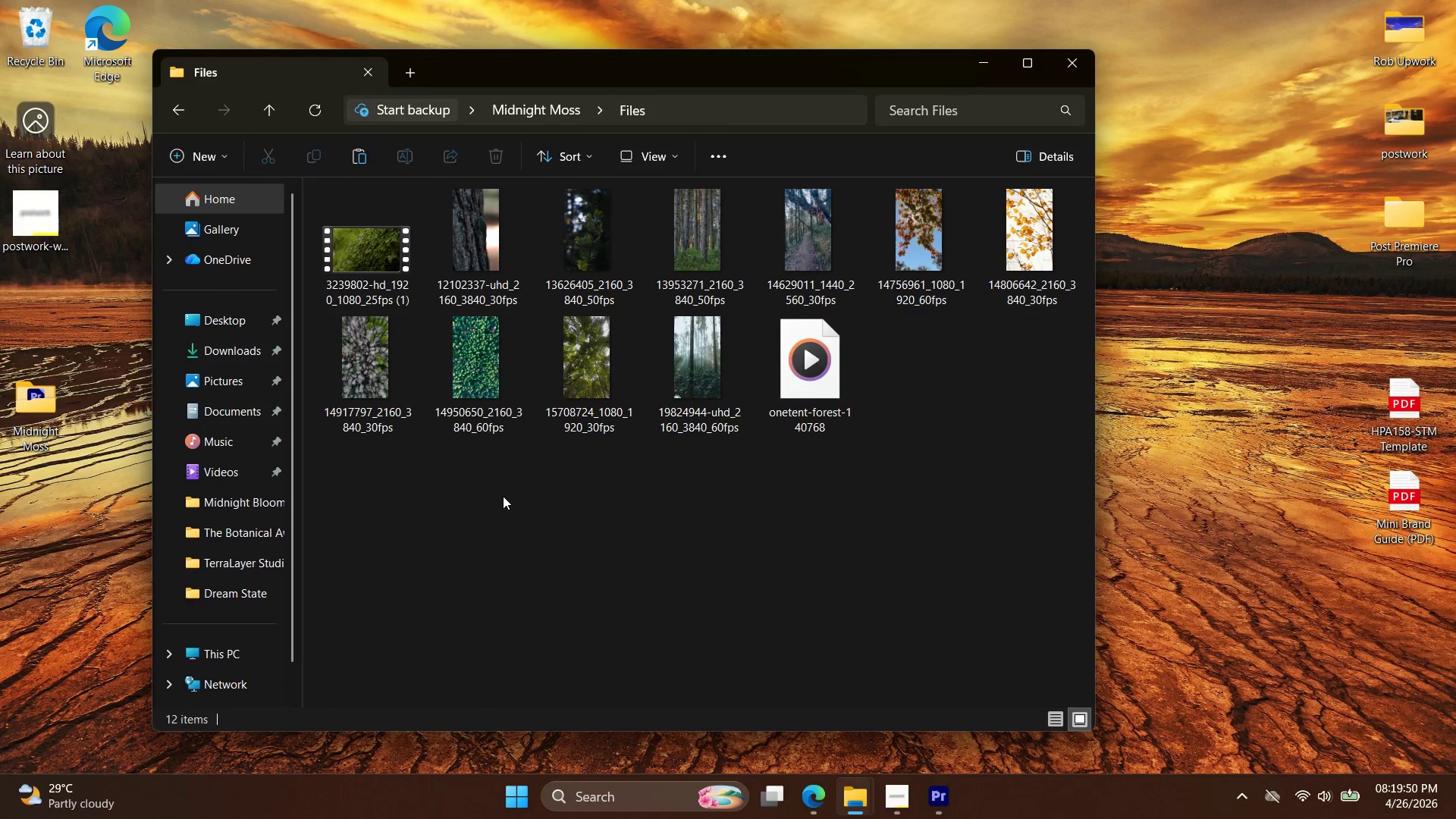 
key(Control+V)
 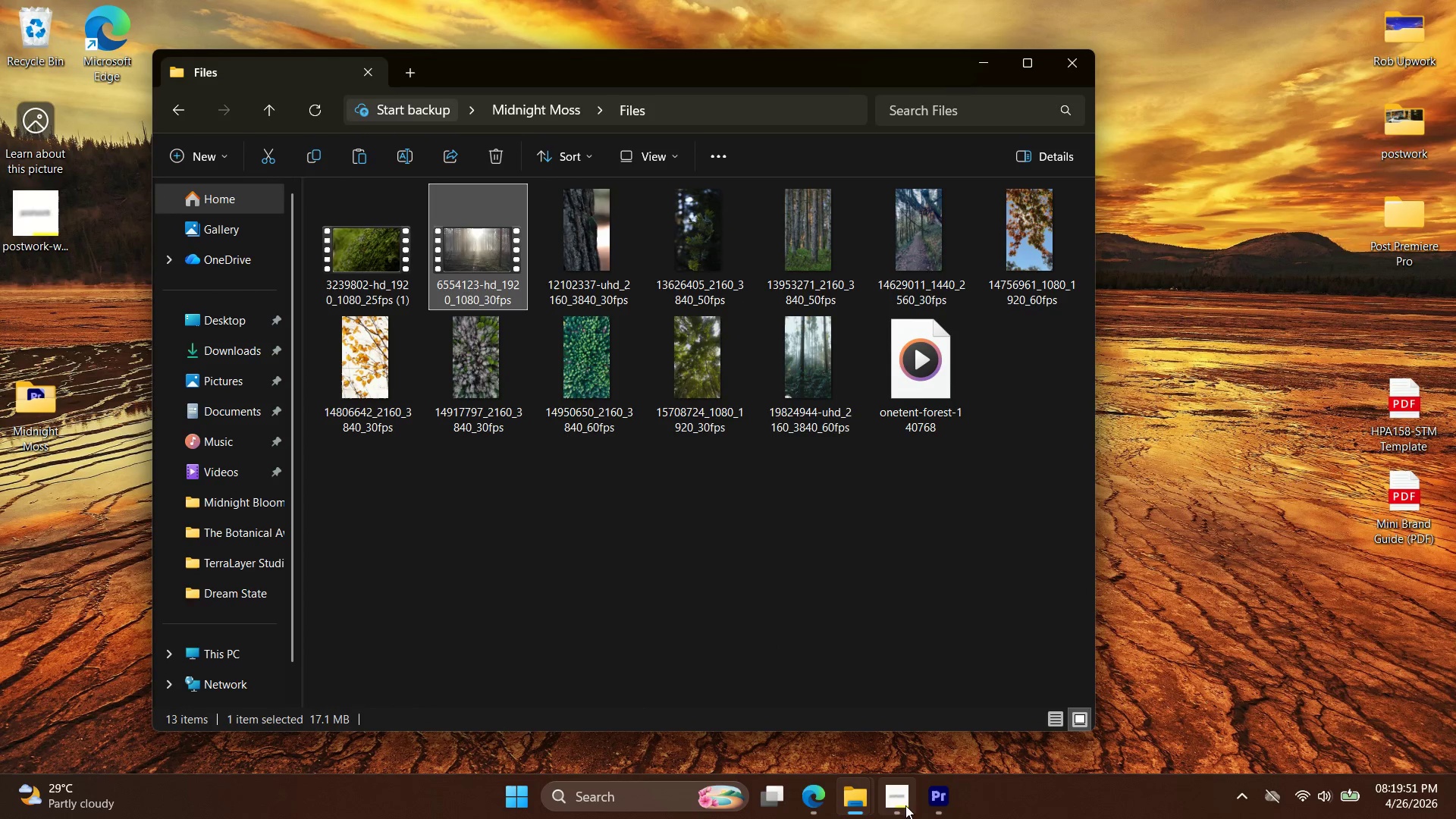 
left_click([927, 808])
 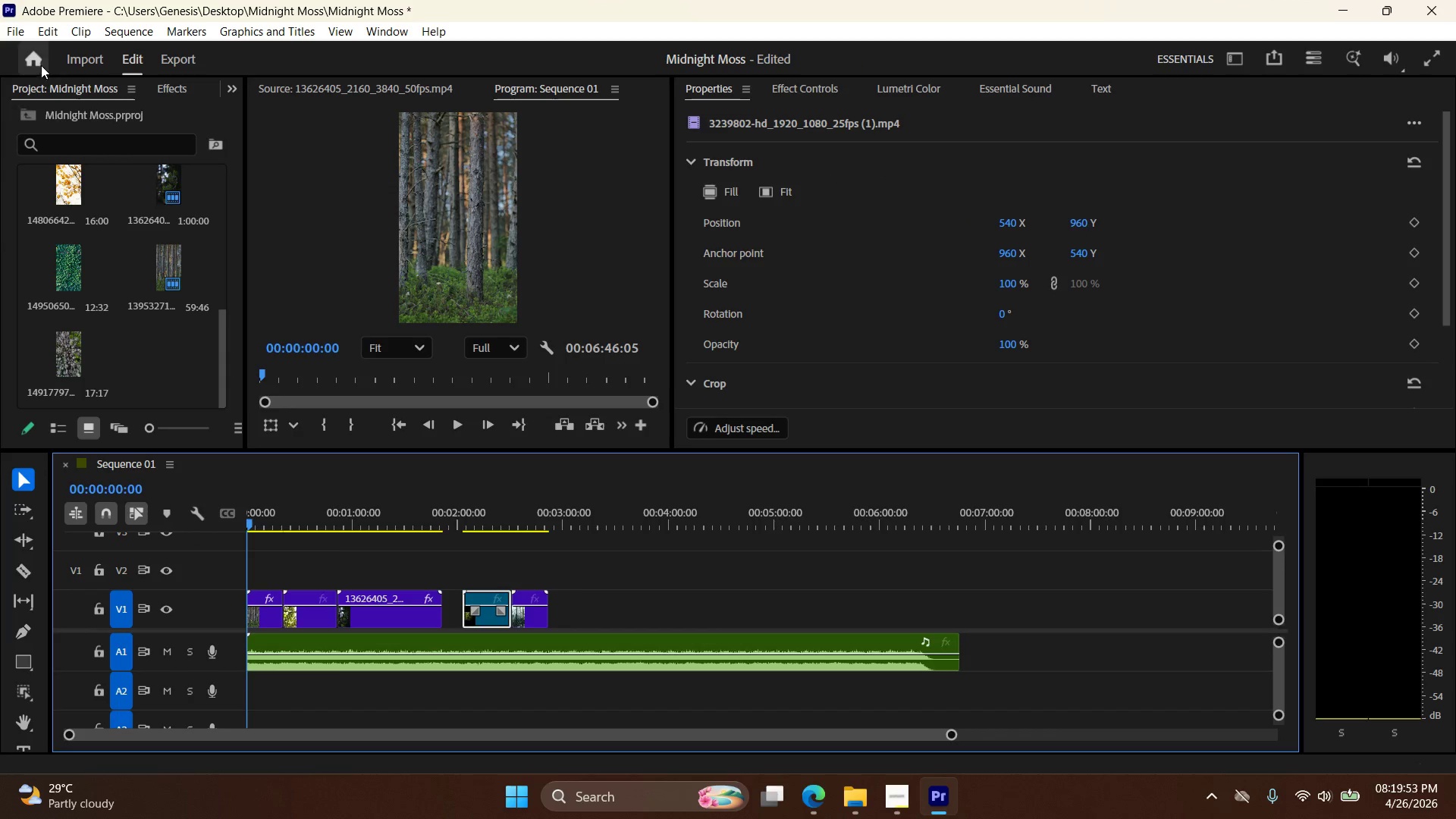 
left_click([5, 36])
 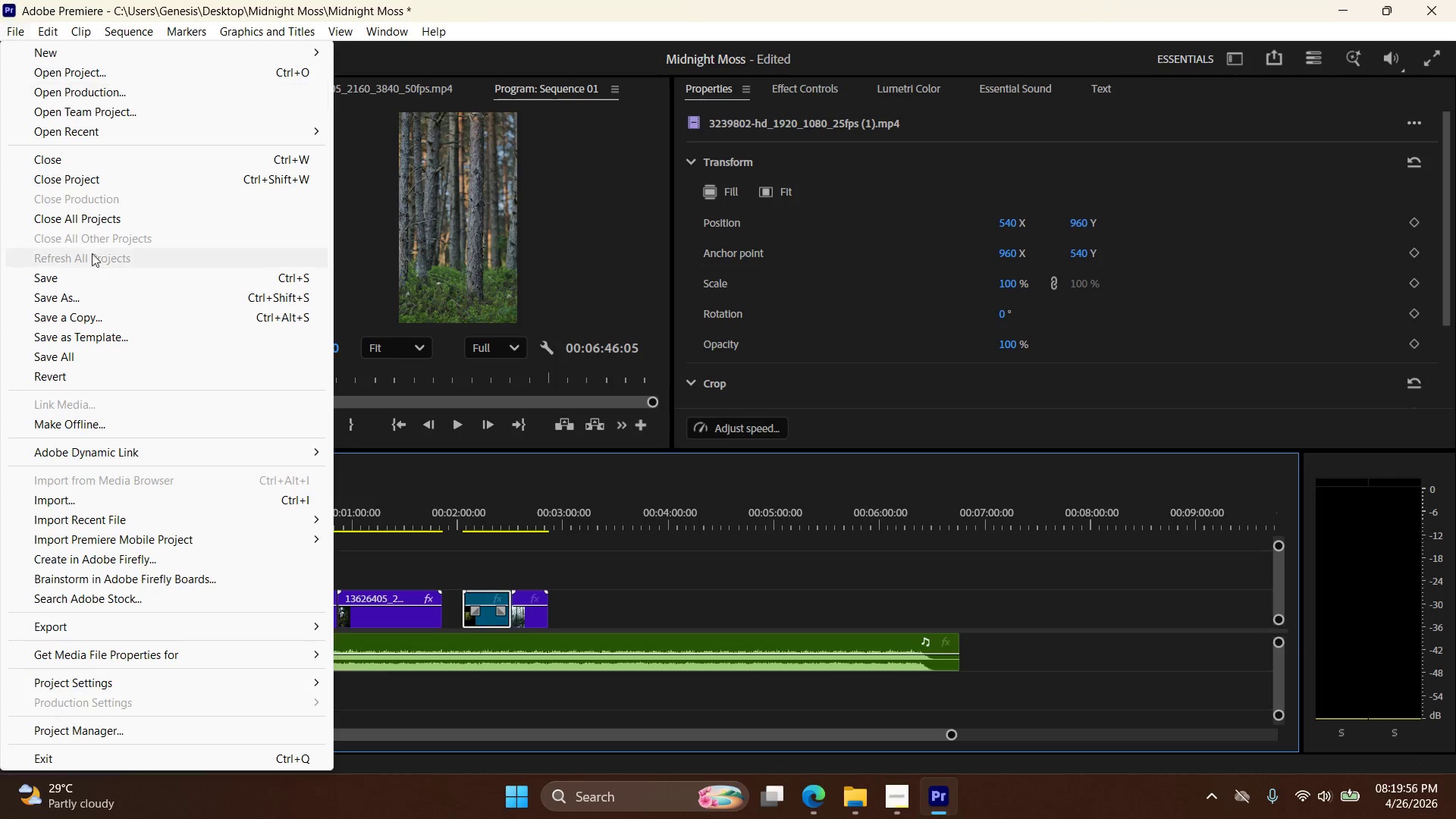 
left_click([83, 499])
 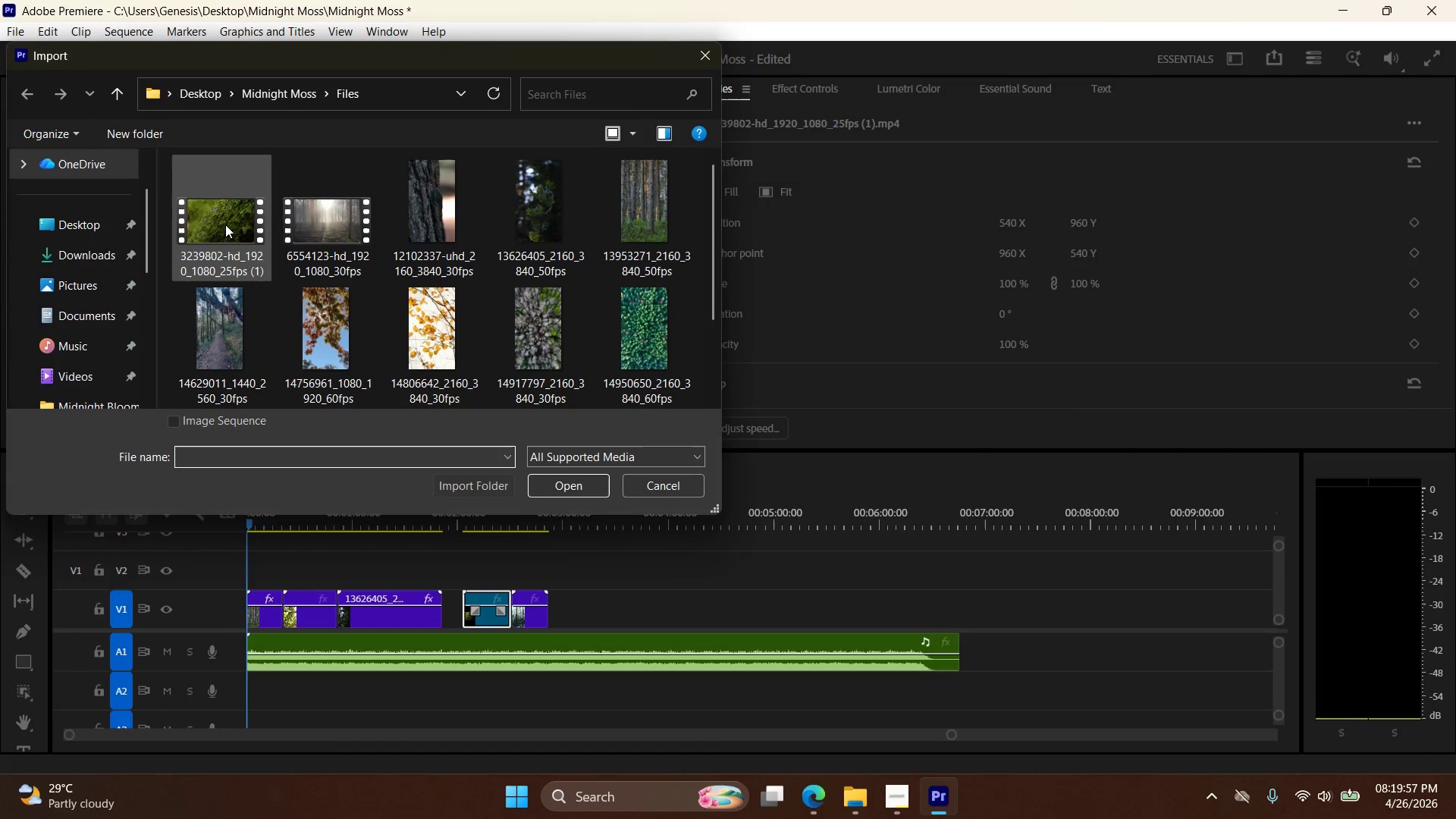 
scroll: coordinate [516, 263], scroll_direction: down, amount: 6.0
 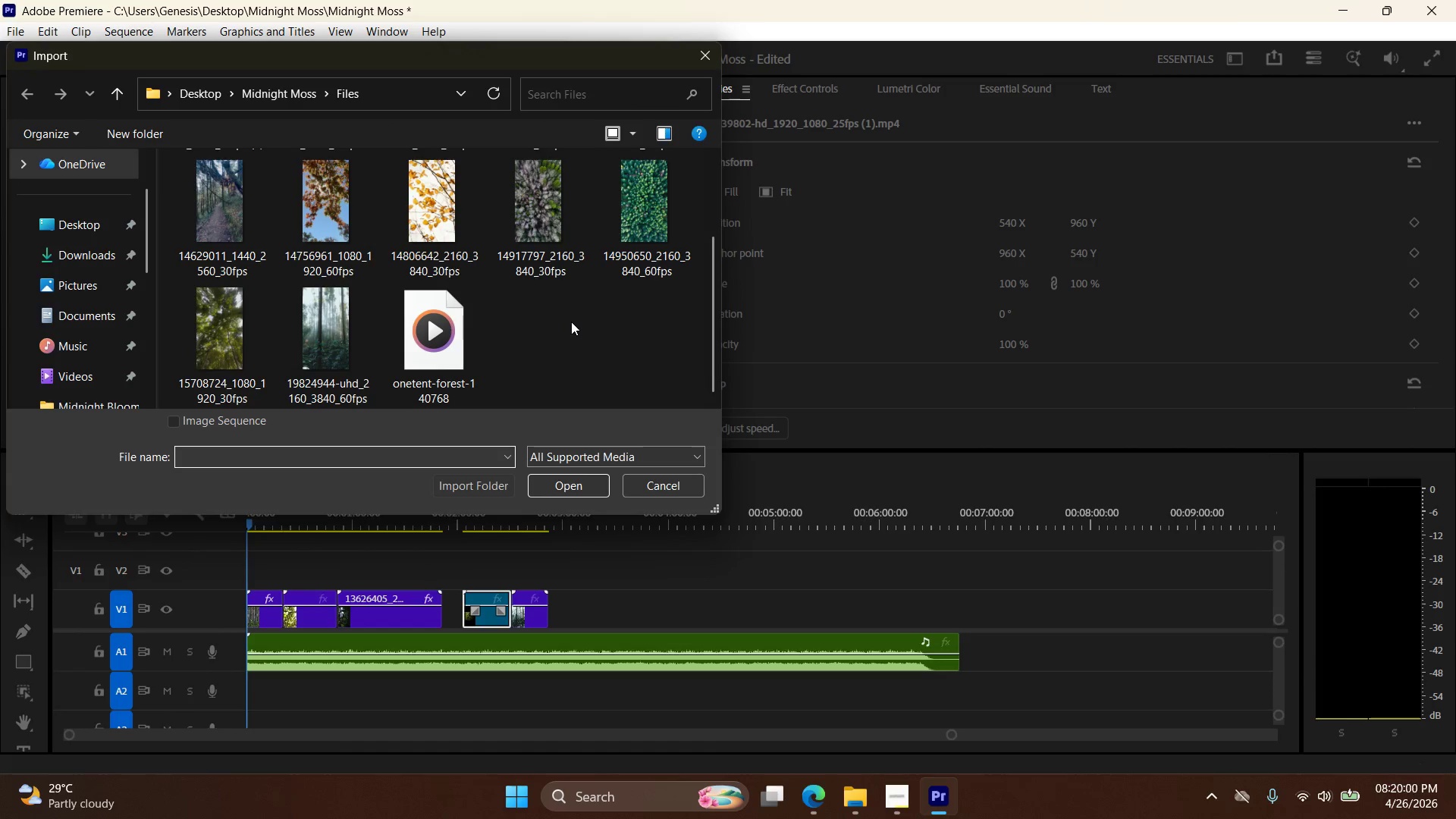 
scroll: coordinate [571, 323], scroll_direction: up, amount: 2.0
 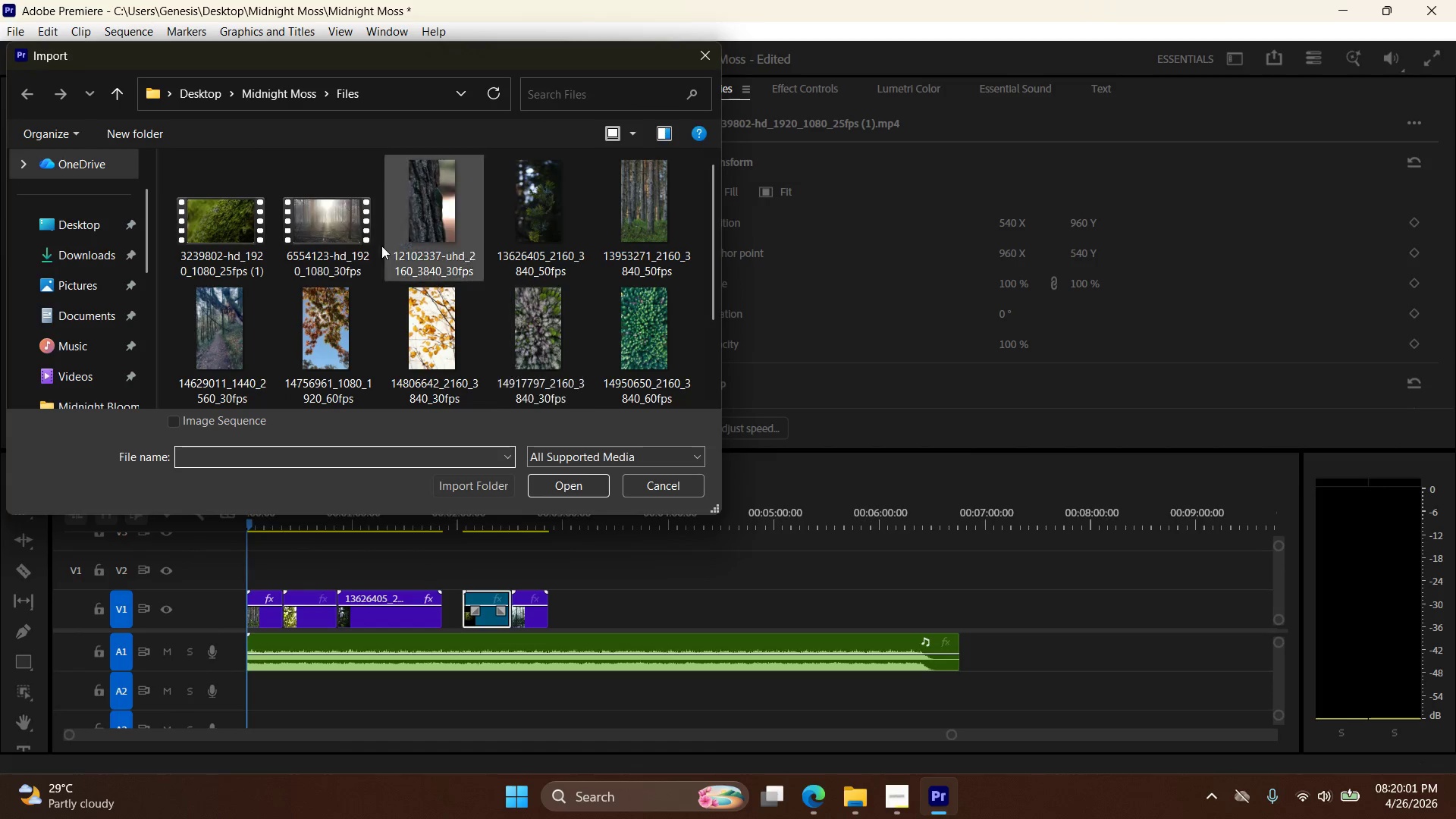 
left_click([344, 228])
 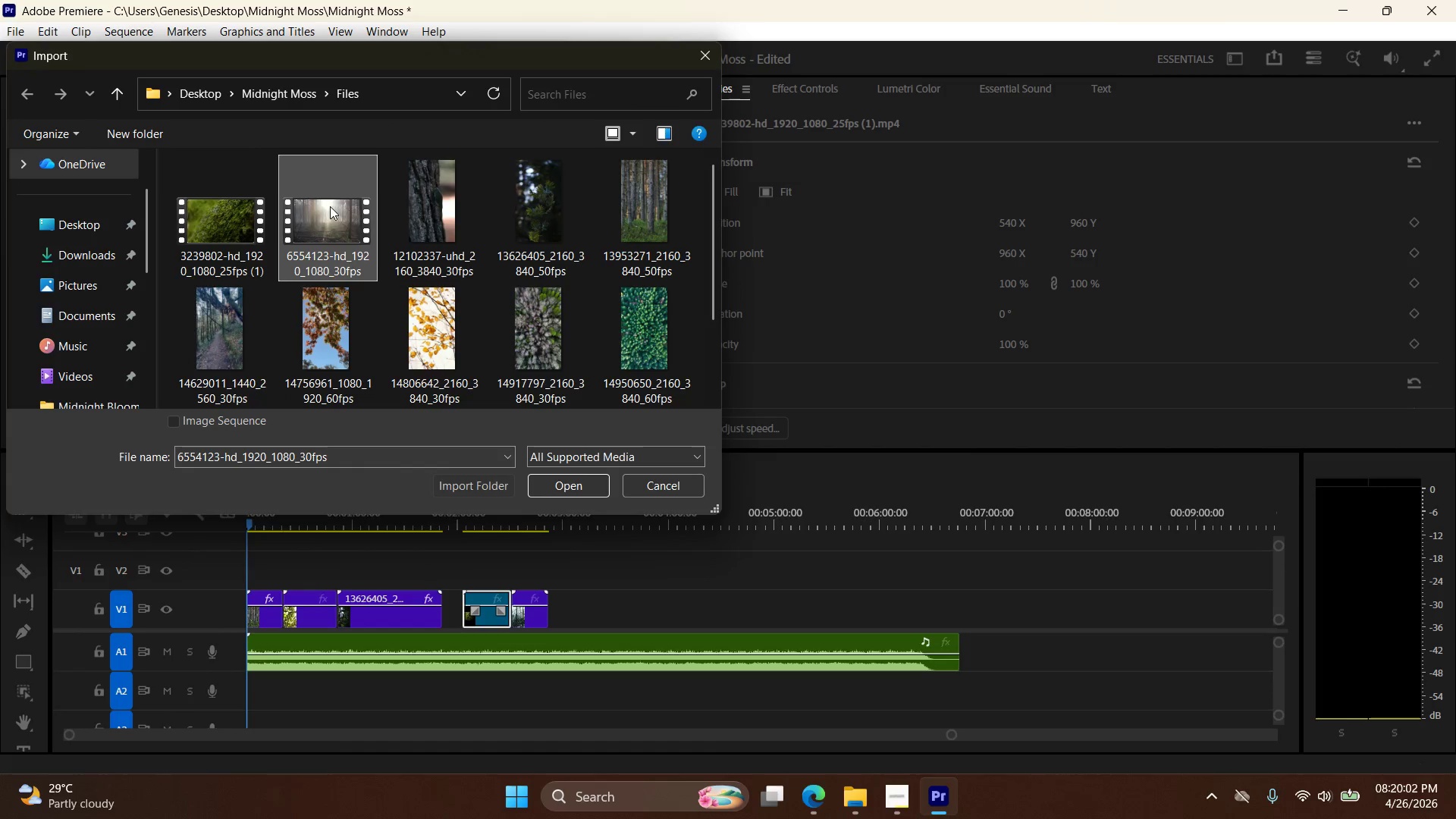 
left_click_drag(start_coordinate=[328, 215], to_coordinate=[494, 356])
 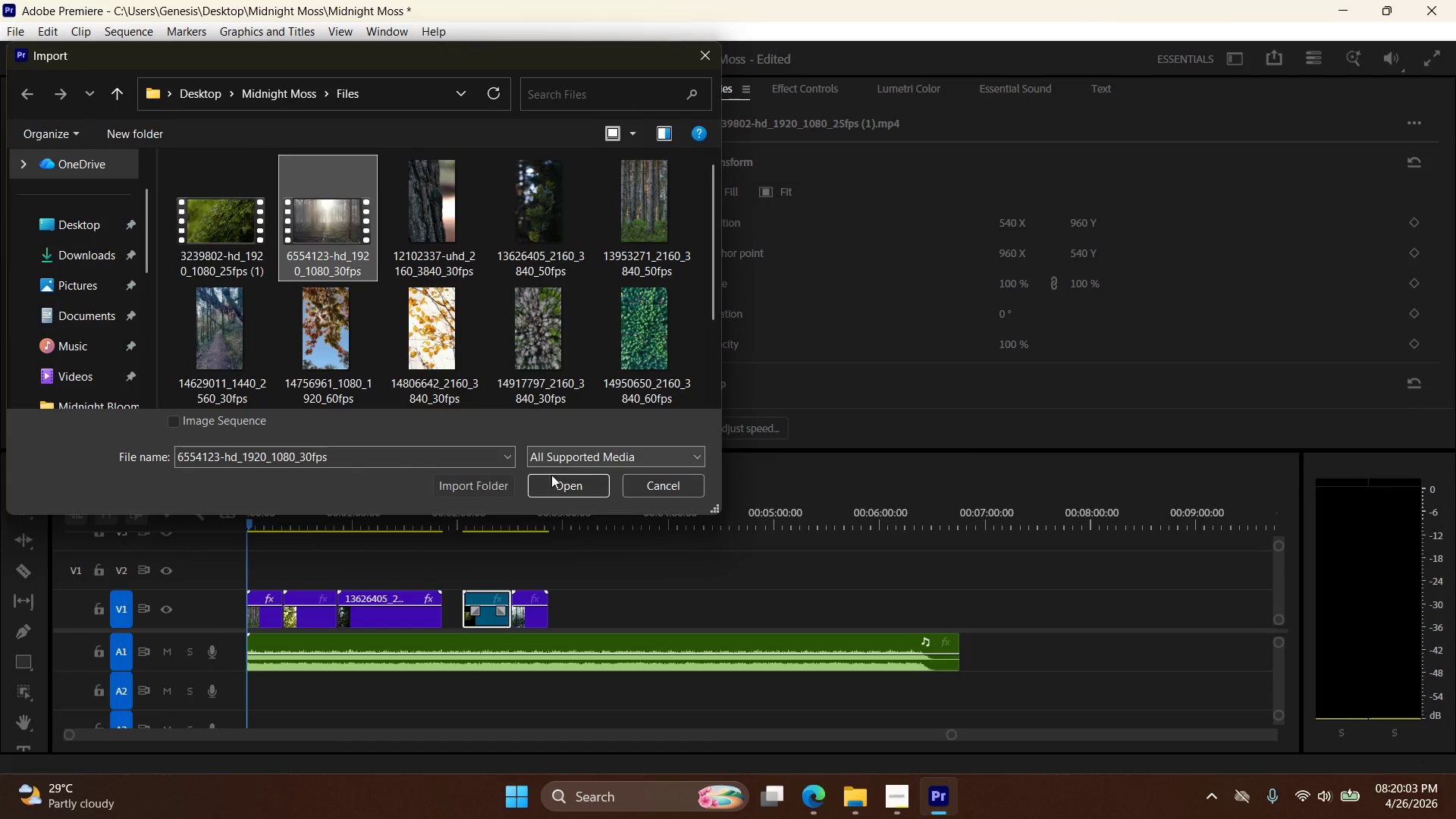 
left_click([554, 480])
 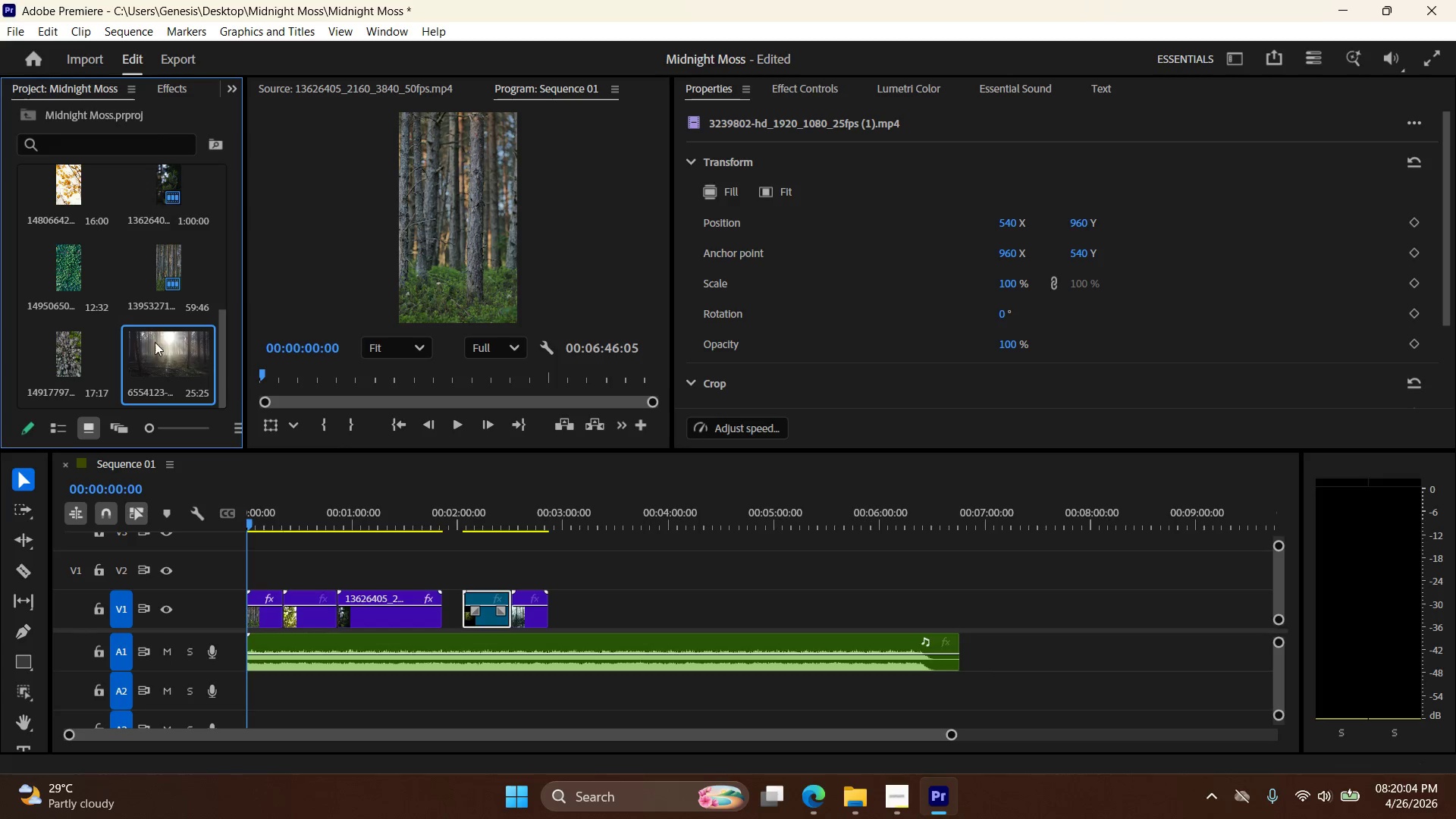 
left_click_drag(start_coordinate=[158, 351], to_coordinate=[607, 594])
 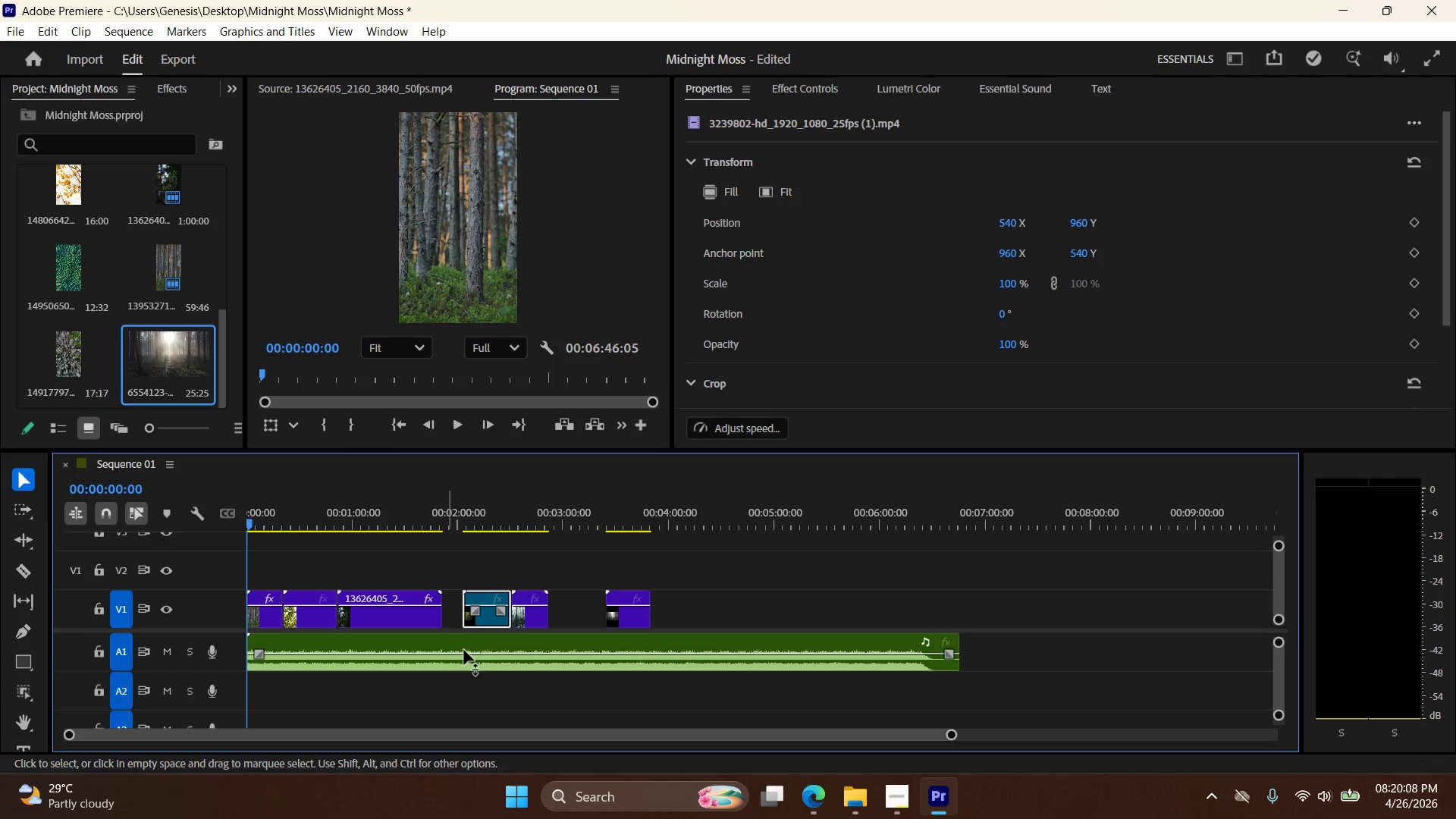 
left_click_drag(start_coordinate=[625, 592], to_coordinate=[262, 571])
 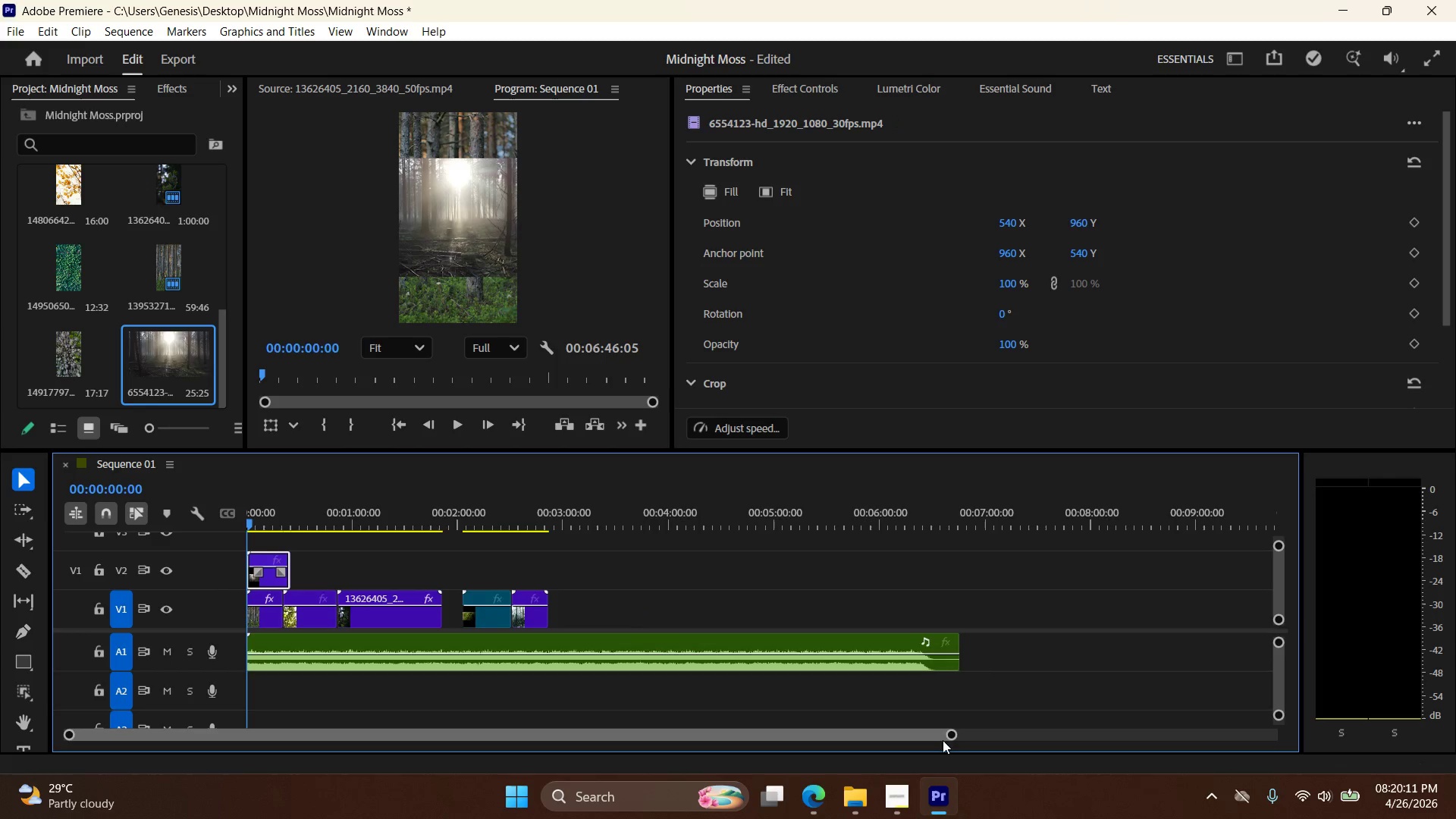 
left_click_drag(start_coordinate=[947, 736], to_coordinate=[629, 743])
 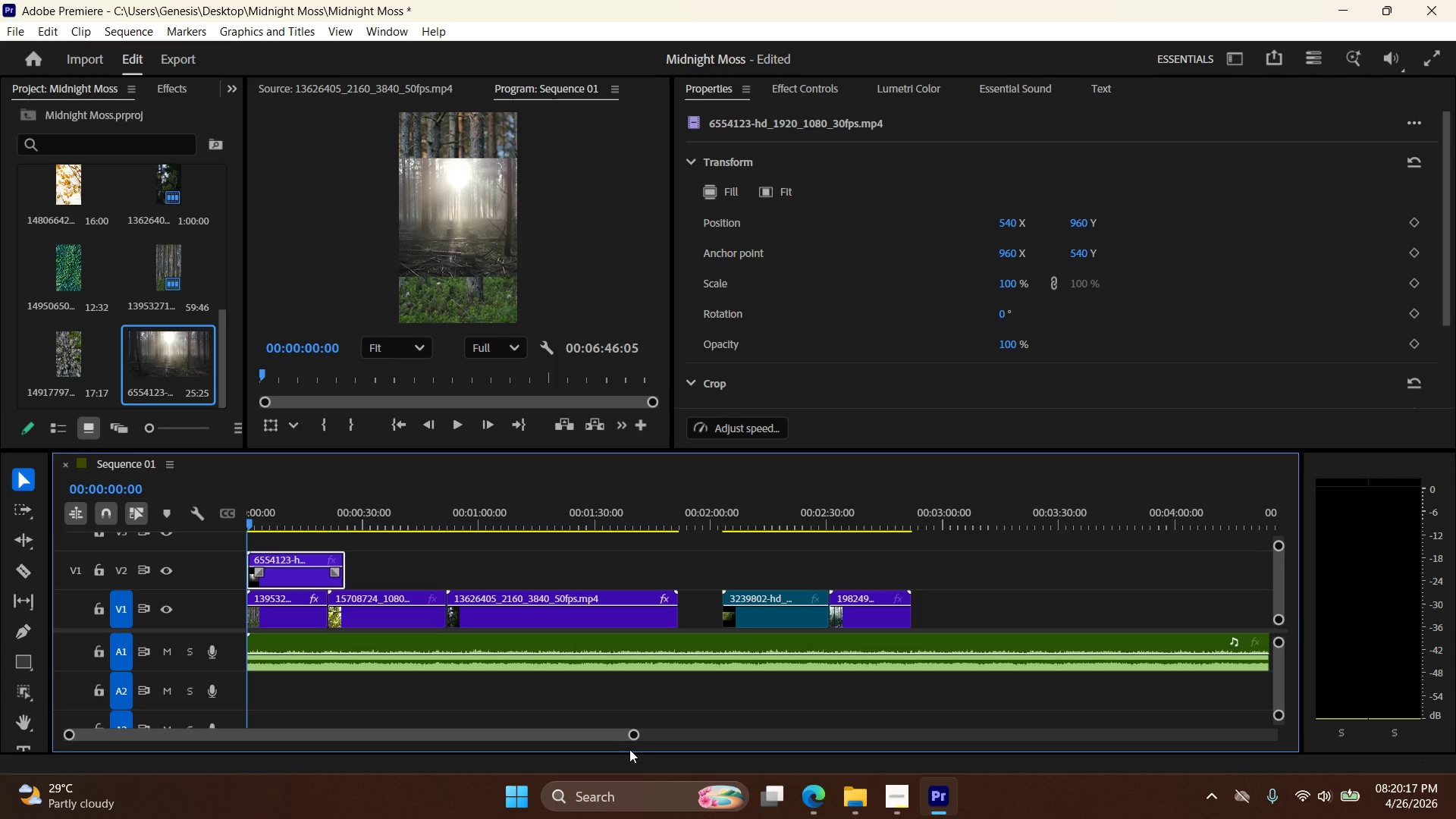 
wait(9.3)
 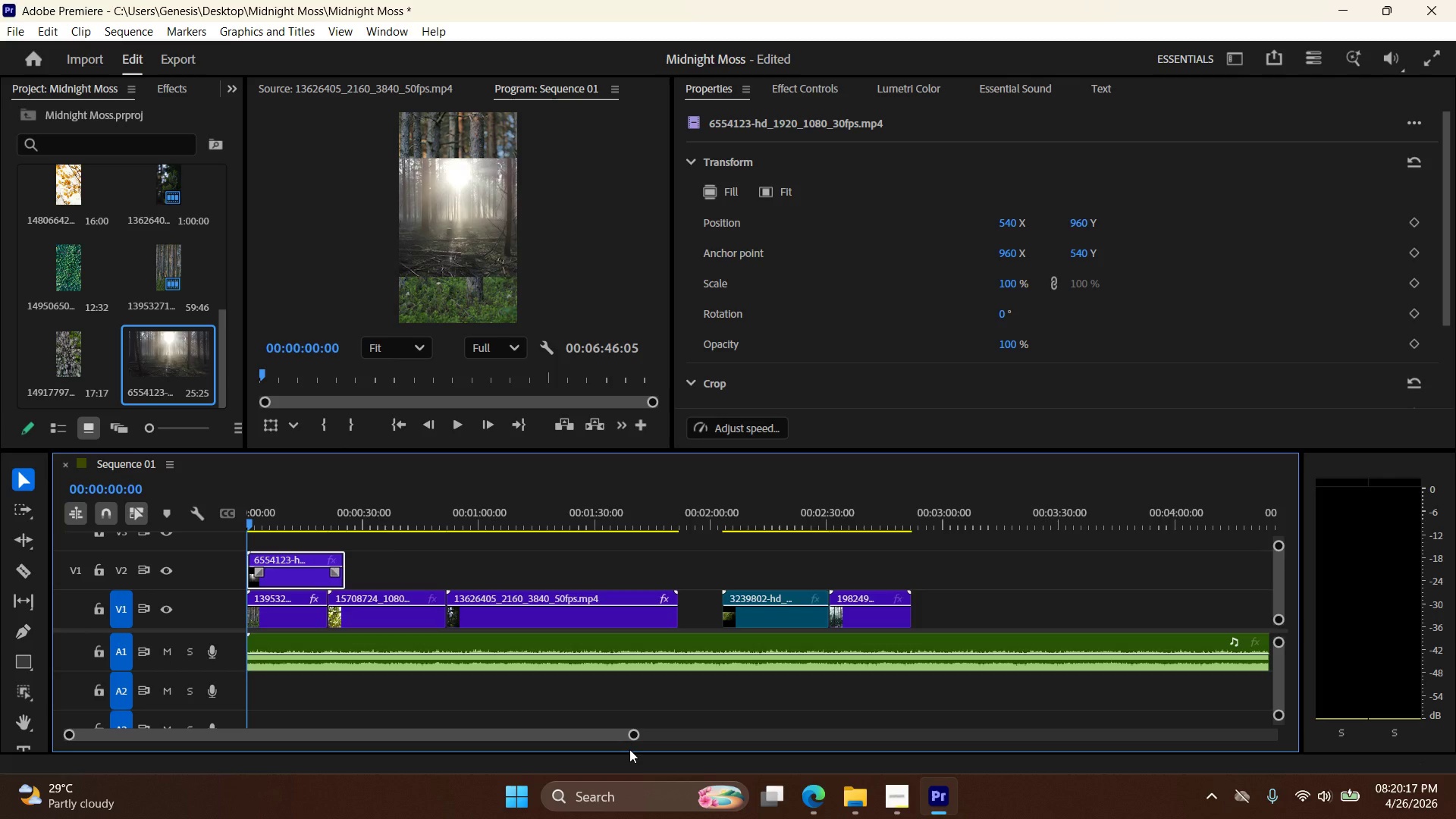 
left_click_drag(start_coordinate=[637, 736], to_coordinate=[286, 745])
 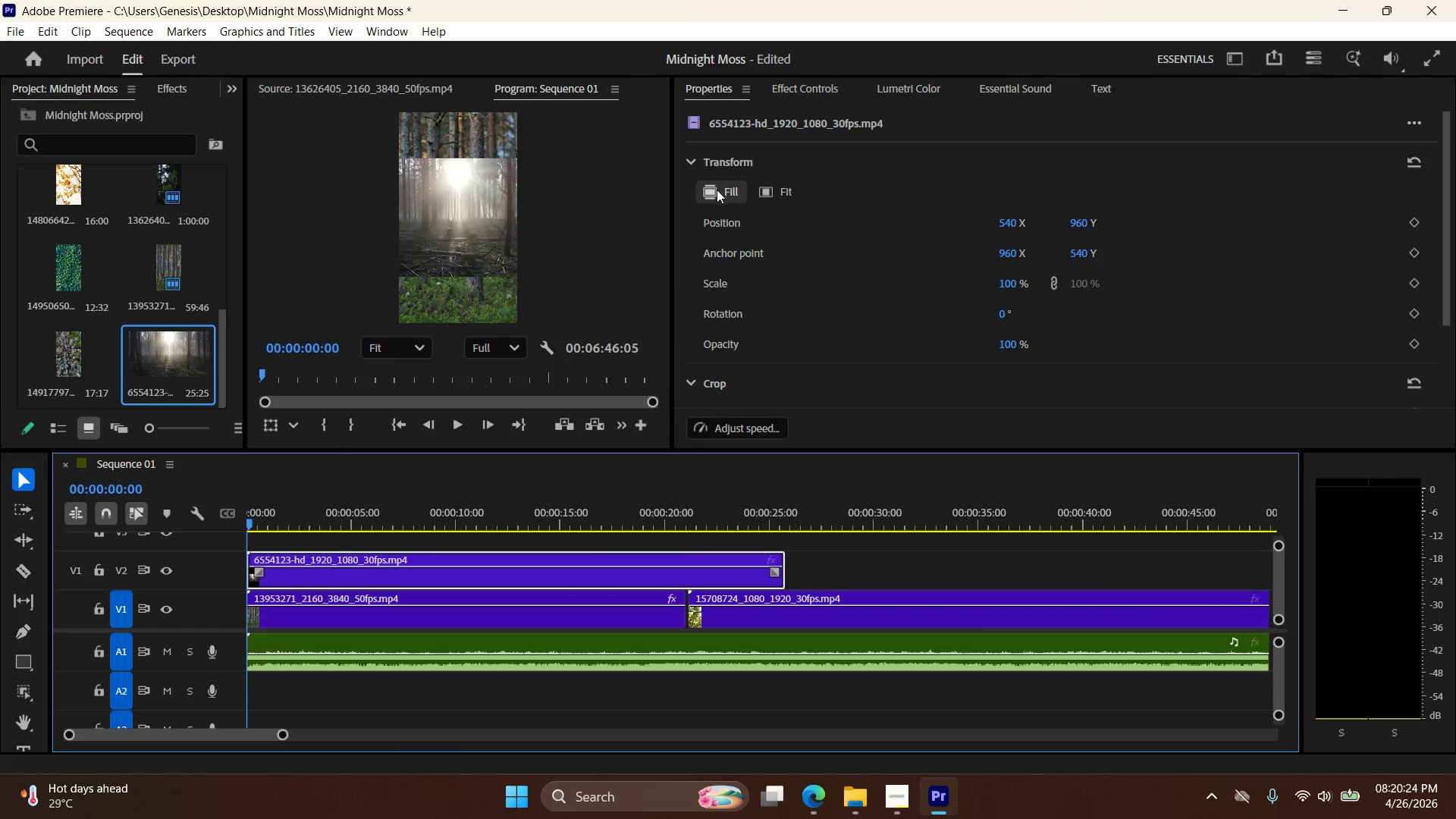 
left_click([717, 190])
 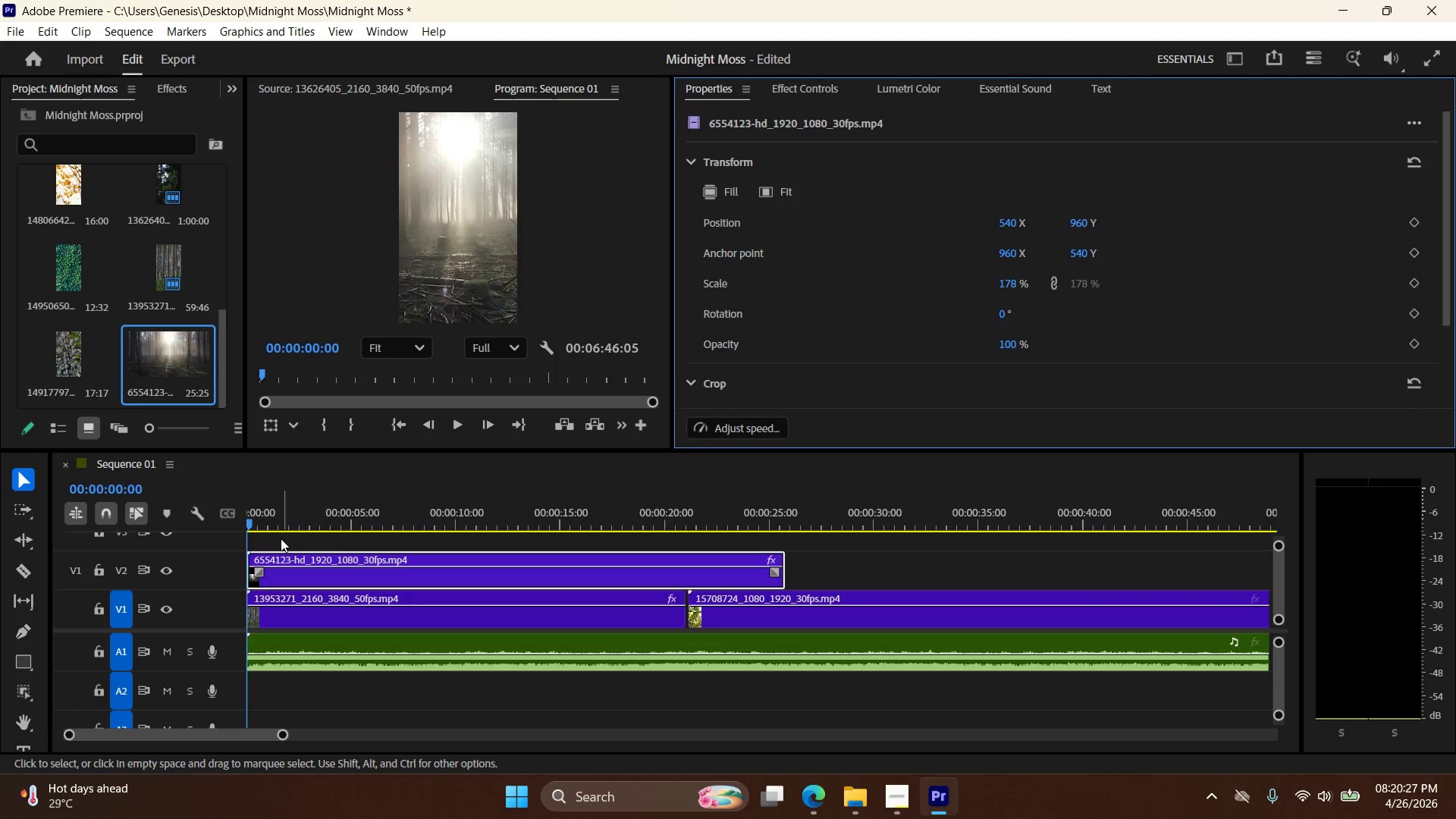 
left_click_drag(start_coordinate=[250, 522], to_coordinate=[384, 568])
 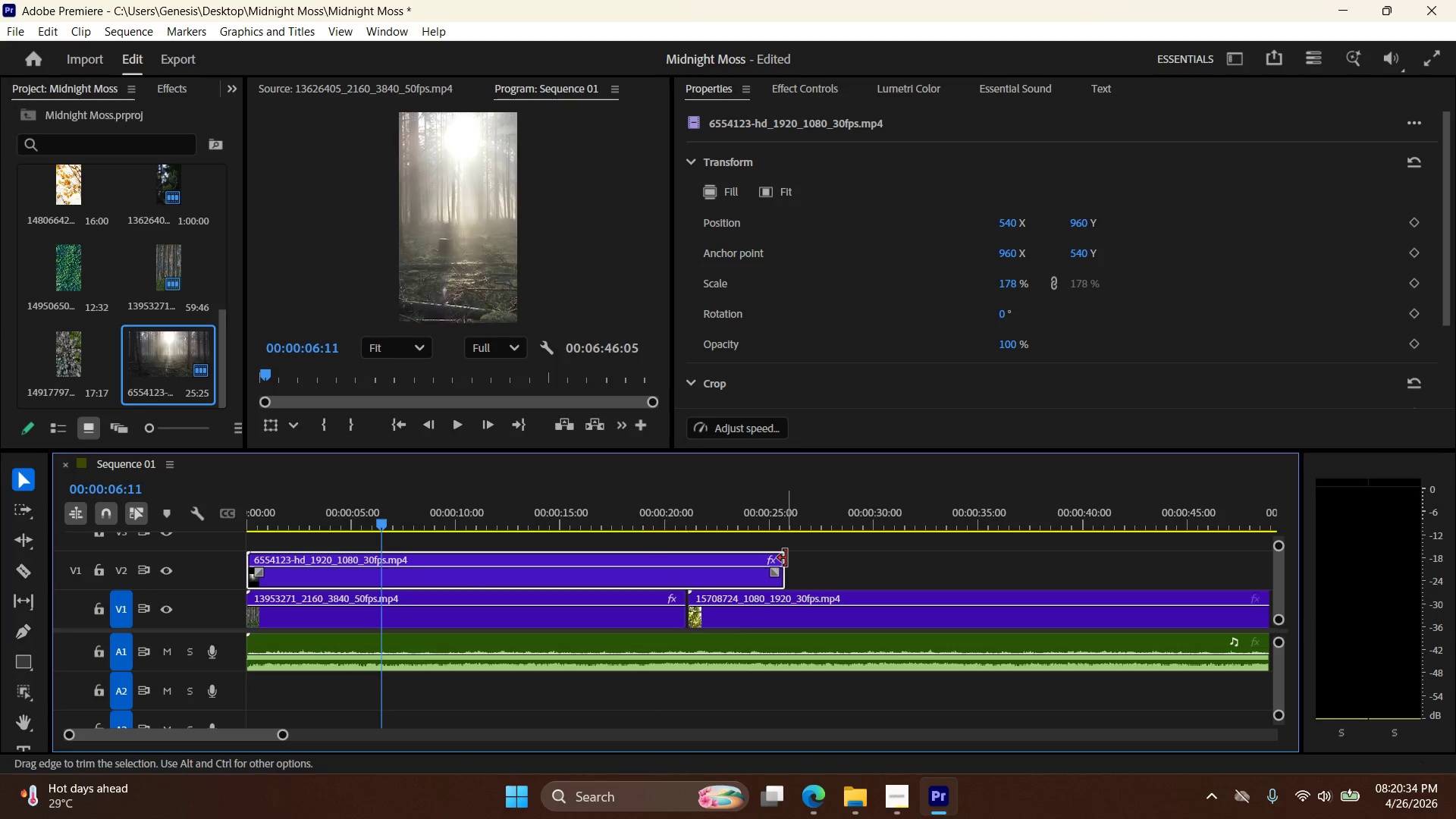 
left_click_drag(start_coordinate=[786, 559], to_coordinate=[332, 563])
 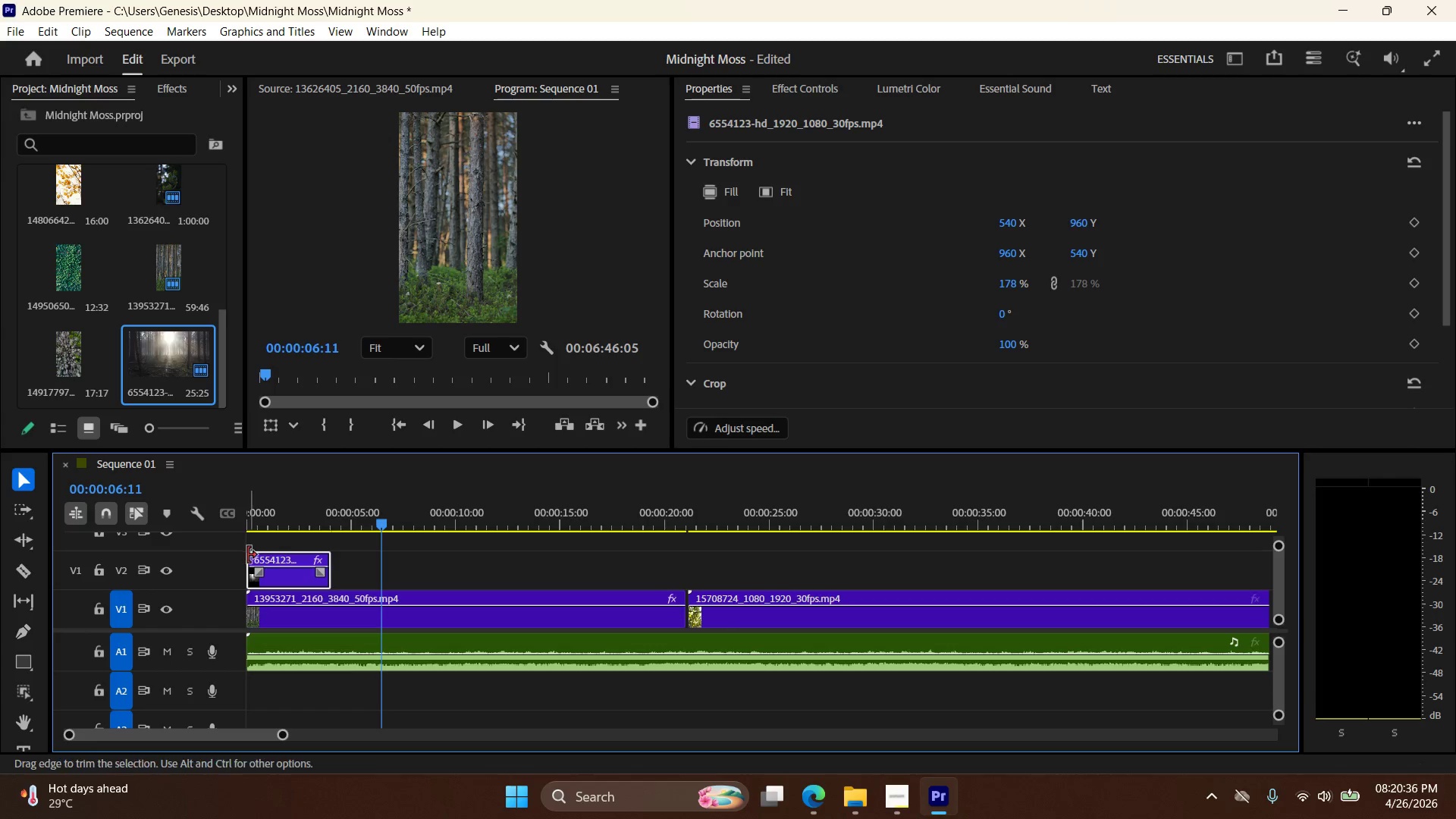 
left_click_drag(start_coordinate=[246, 555], to_coordinate=[300, 557])
 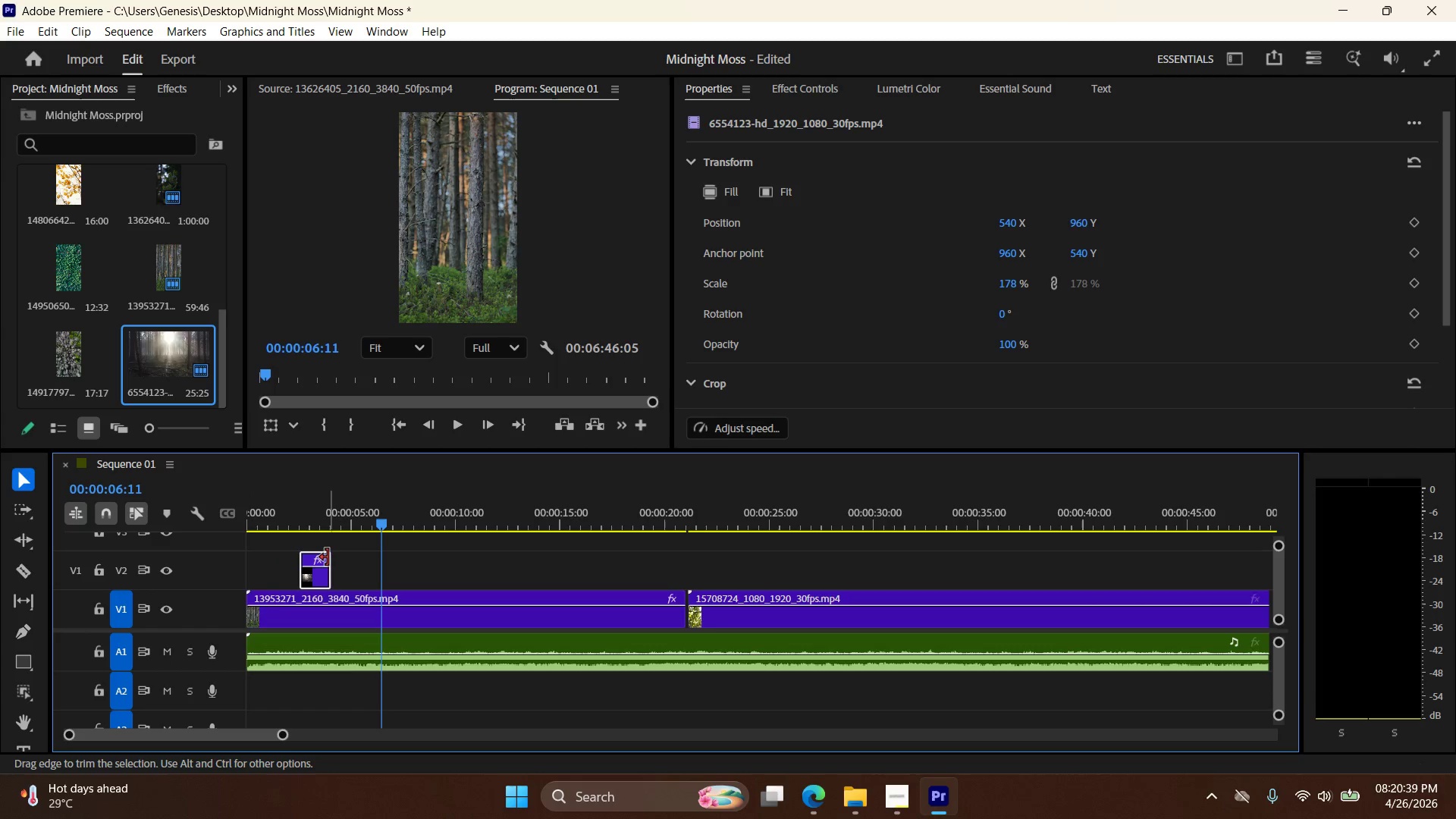 
left_click_drag(start_coordinate=[328, 557], to_coordinate=[427, 557])
 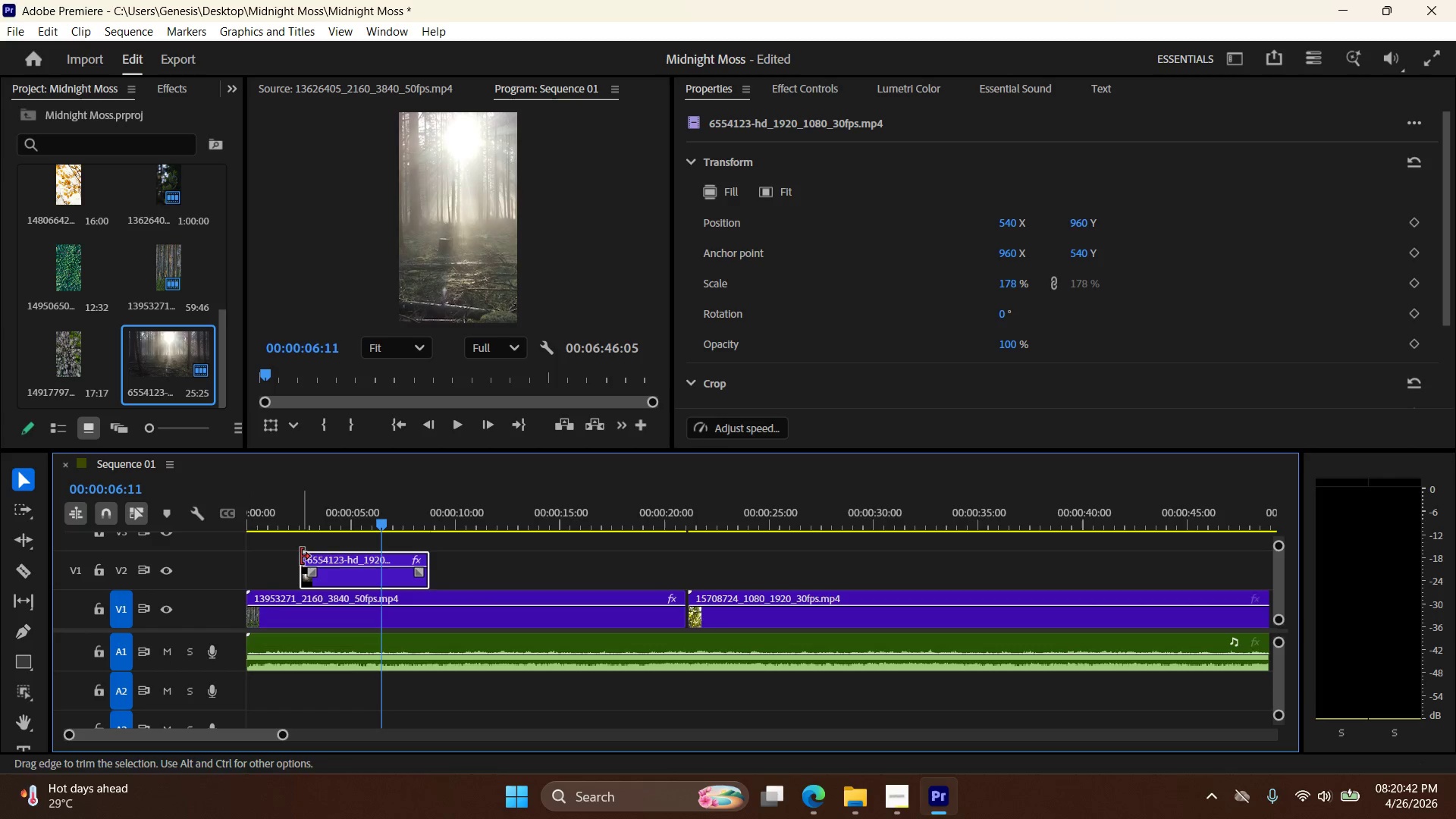 
left_click_drag(start_coordinate=[353, 559], to_coordinate=[274, 557])
 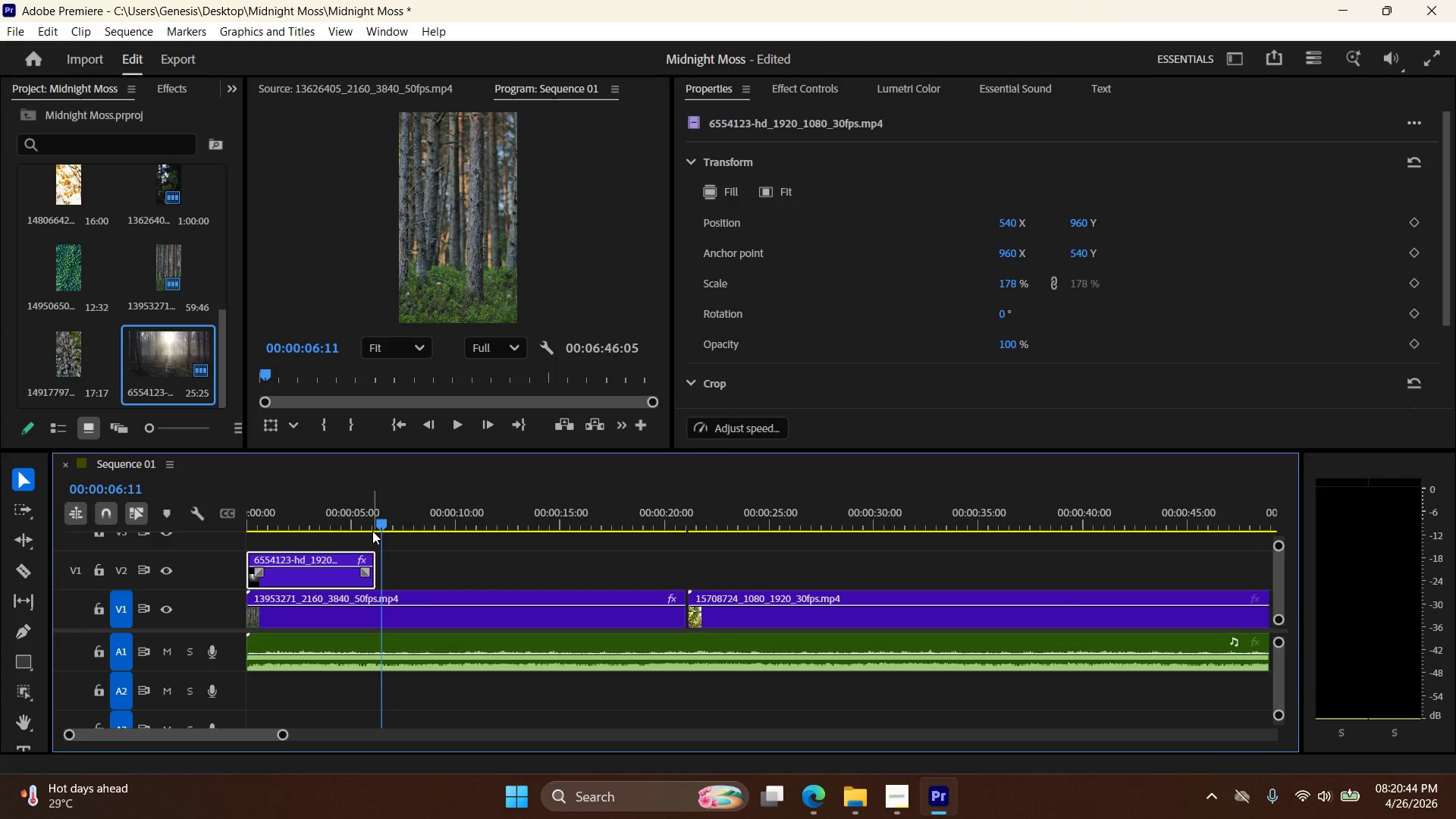 
left_click_drag(start_coordinate=[381, 523], to_coordinate=[227, 524])
 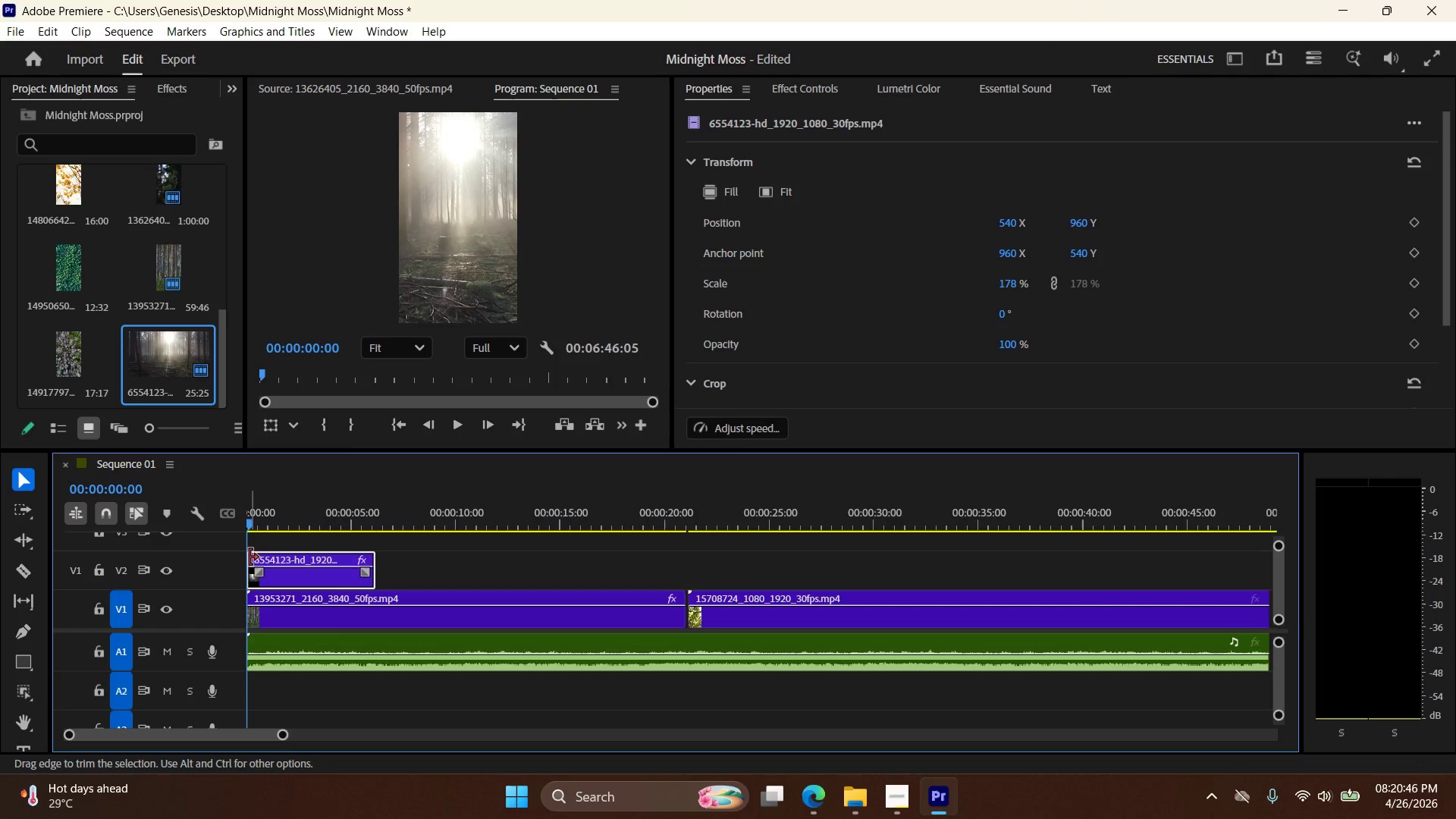 
left_click_drag(start_coordinate=[249, 557], to_coordinate=[276, 558])
 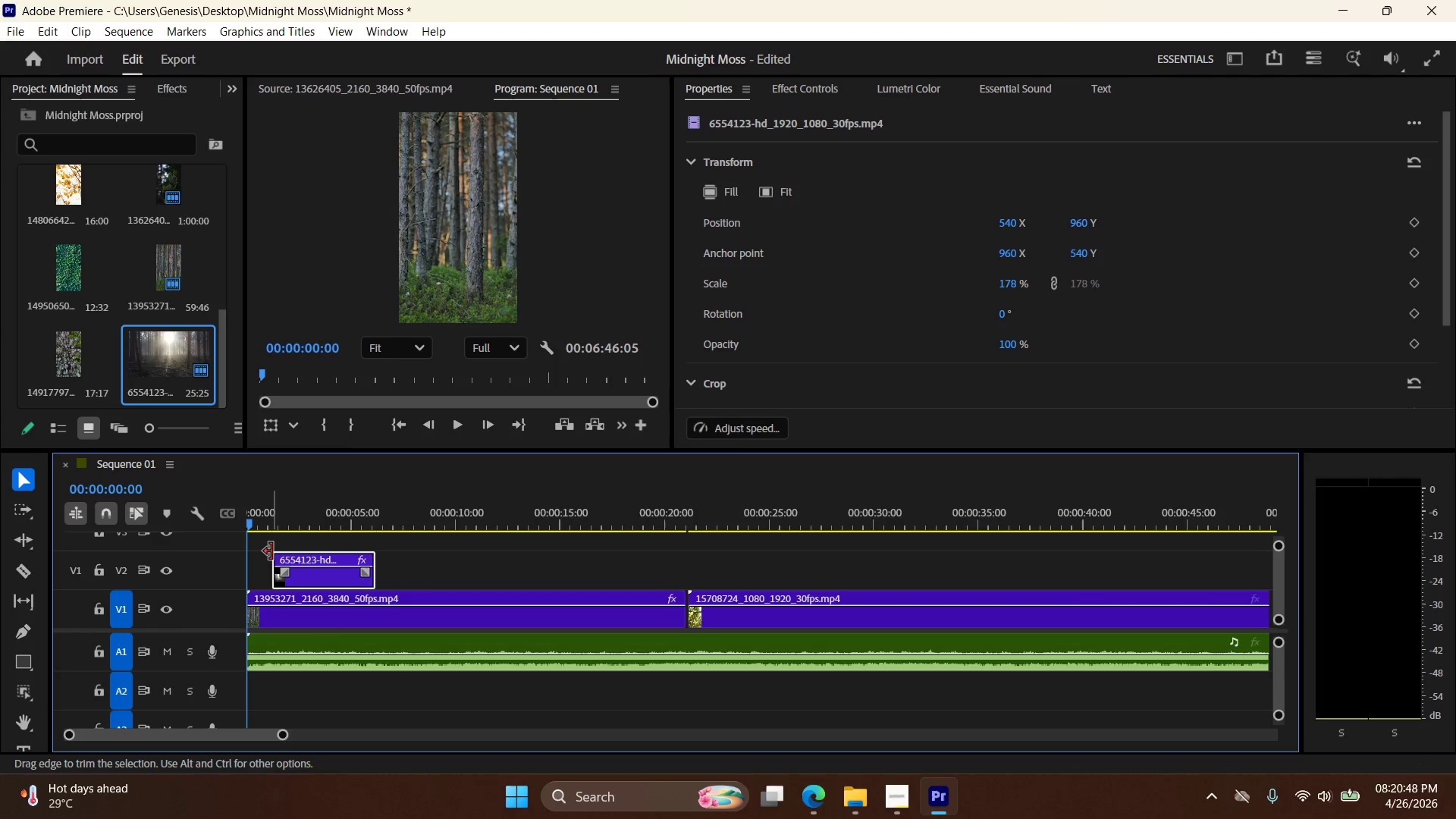 
left_click_drag(start_coordinate=[271, 552], to_coordinate=[292, 557])
 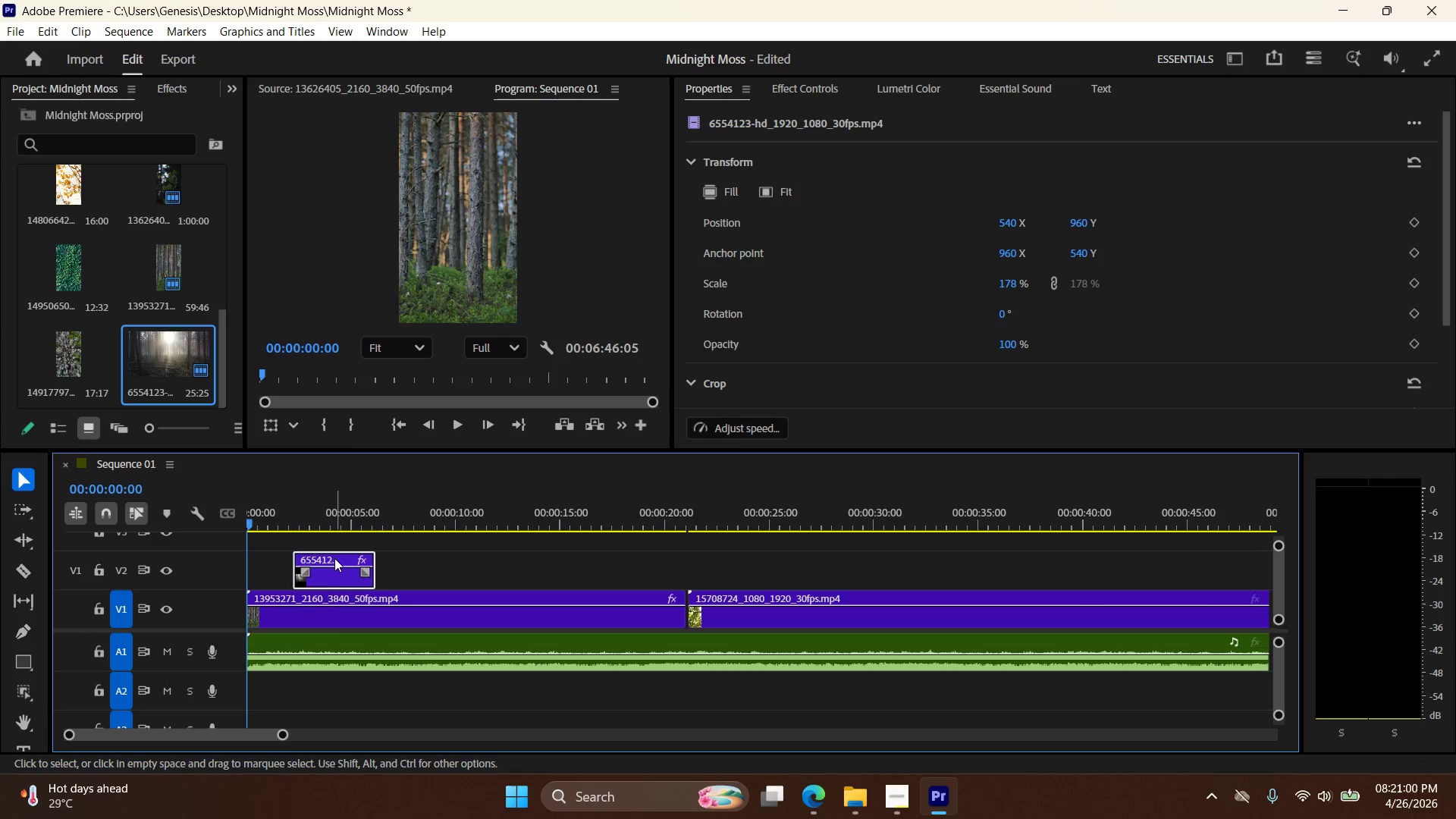 
left_click_drag(start_coordinate=[334, 558], to_coordinate=[291, 558])
 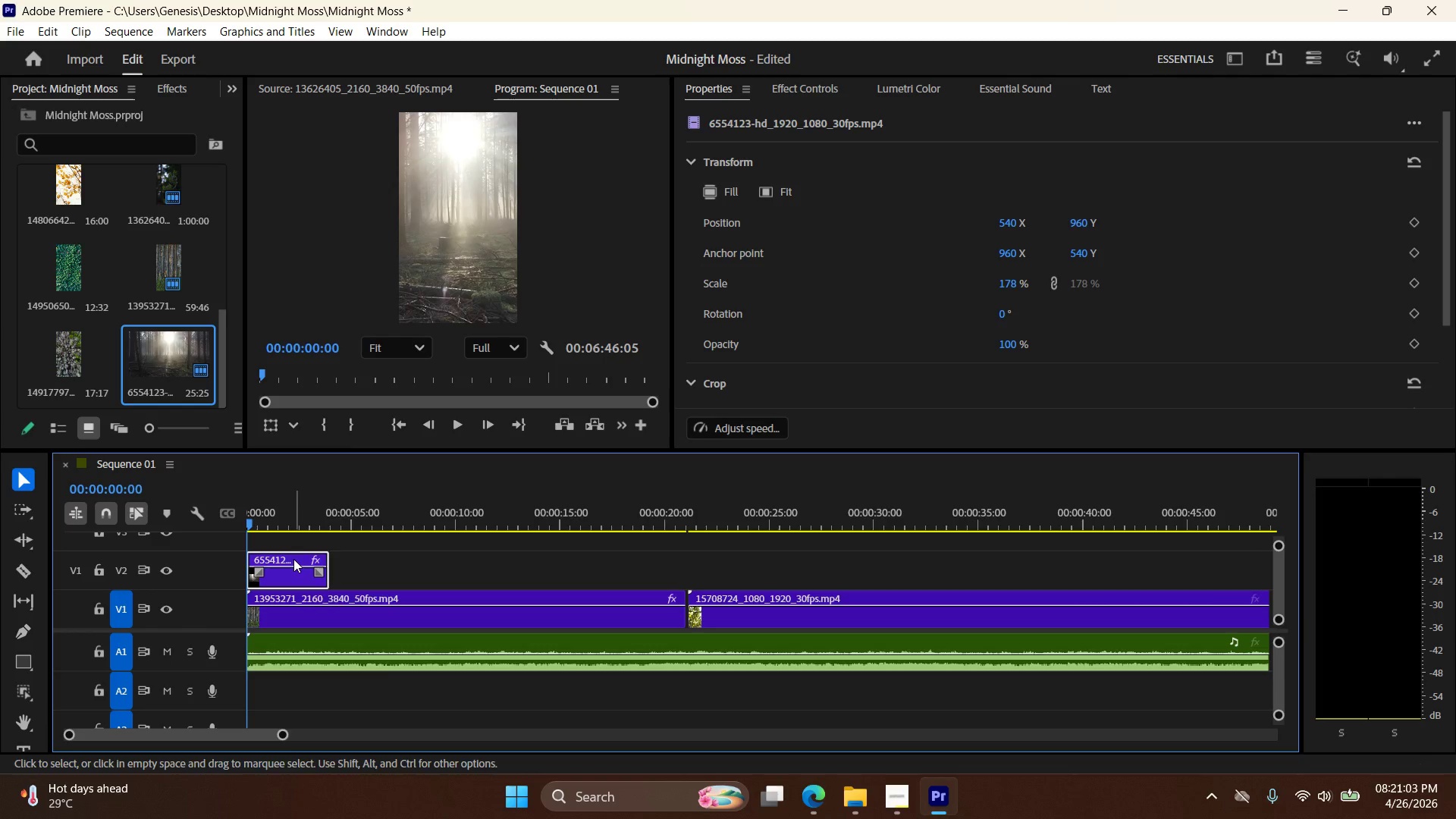 
key(Control+Z)
 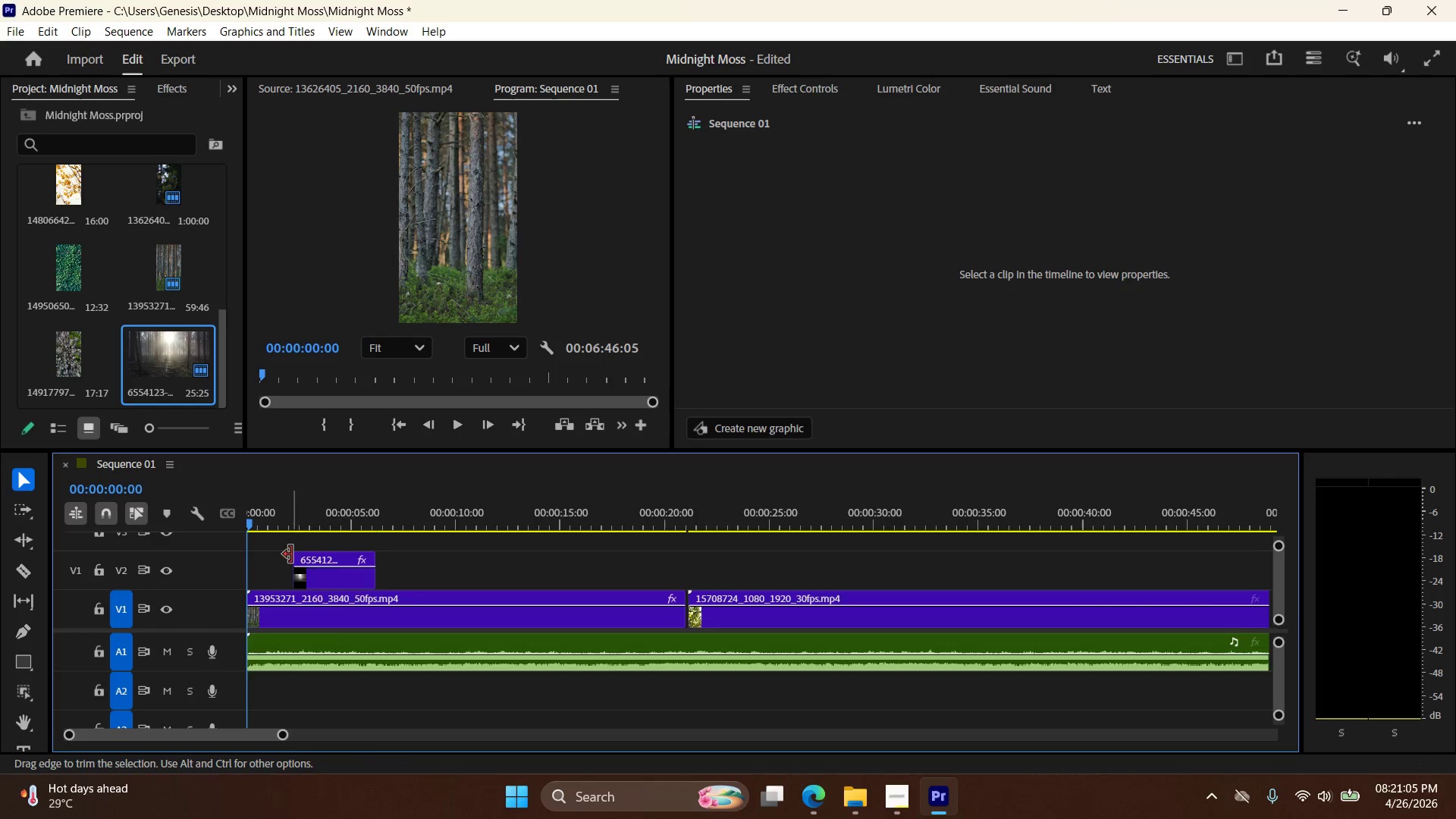 
left_click_drag(start_coordinate=[294, 554], to_coordinate=[315, 558])
 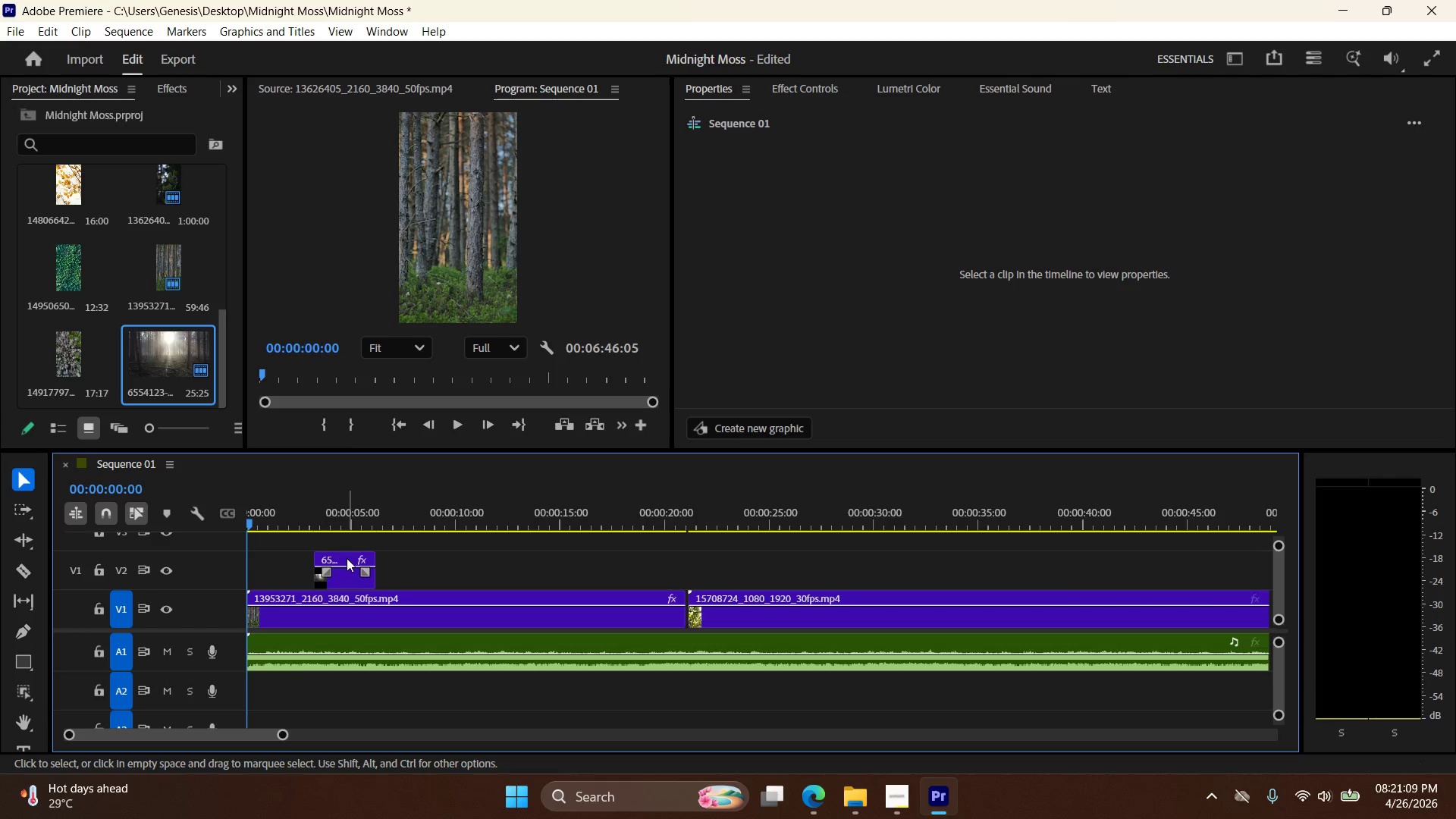 
left_click_drag(start_coordinate=[347, 557], to_coordinate=[281, 557])
 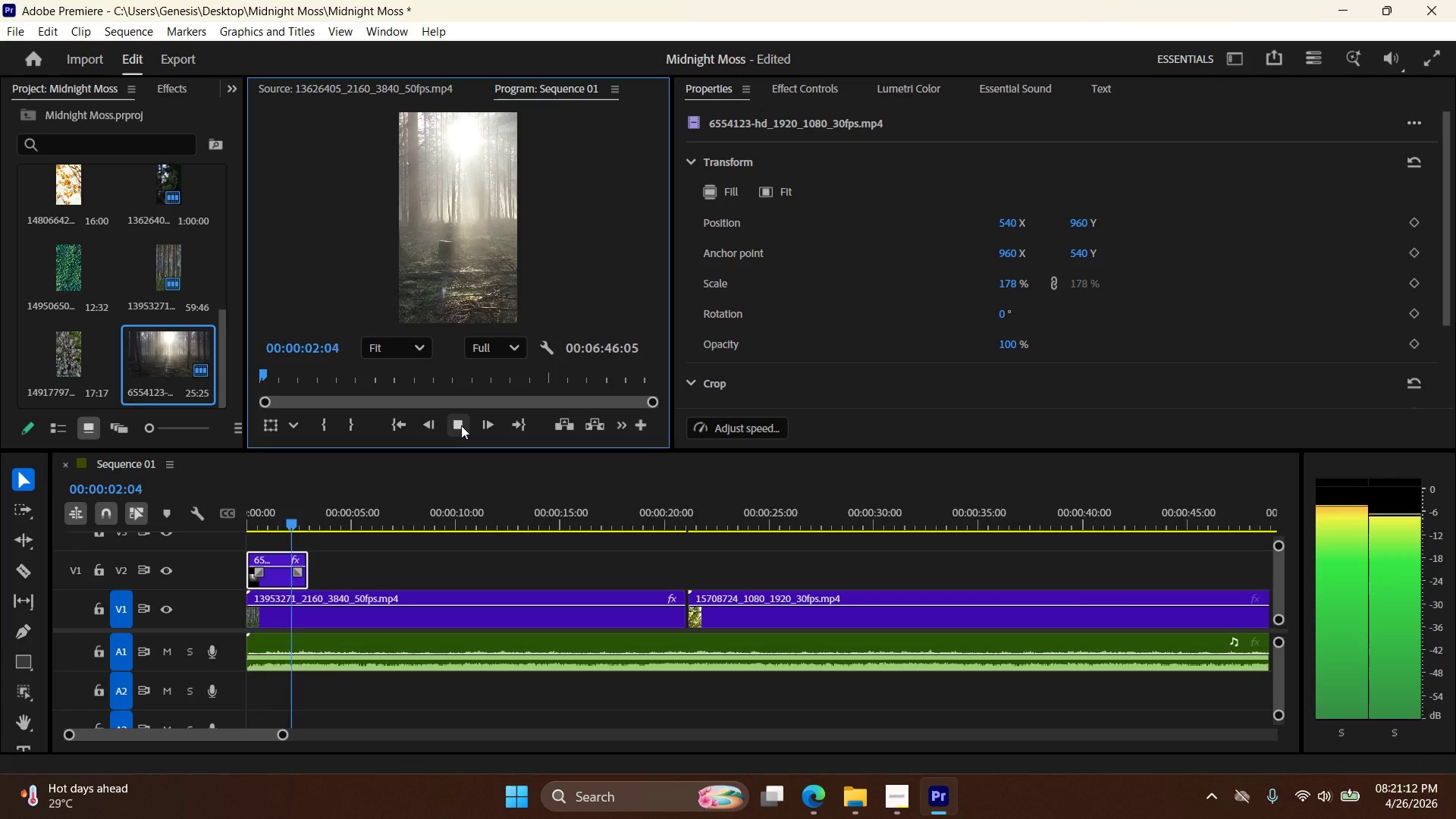 
left_click([461, 425])
 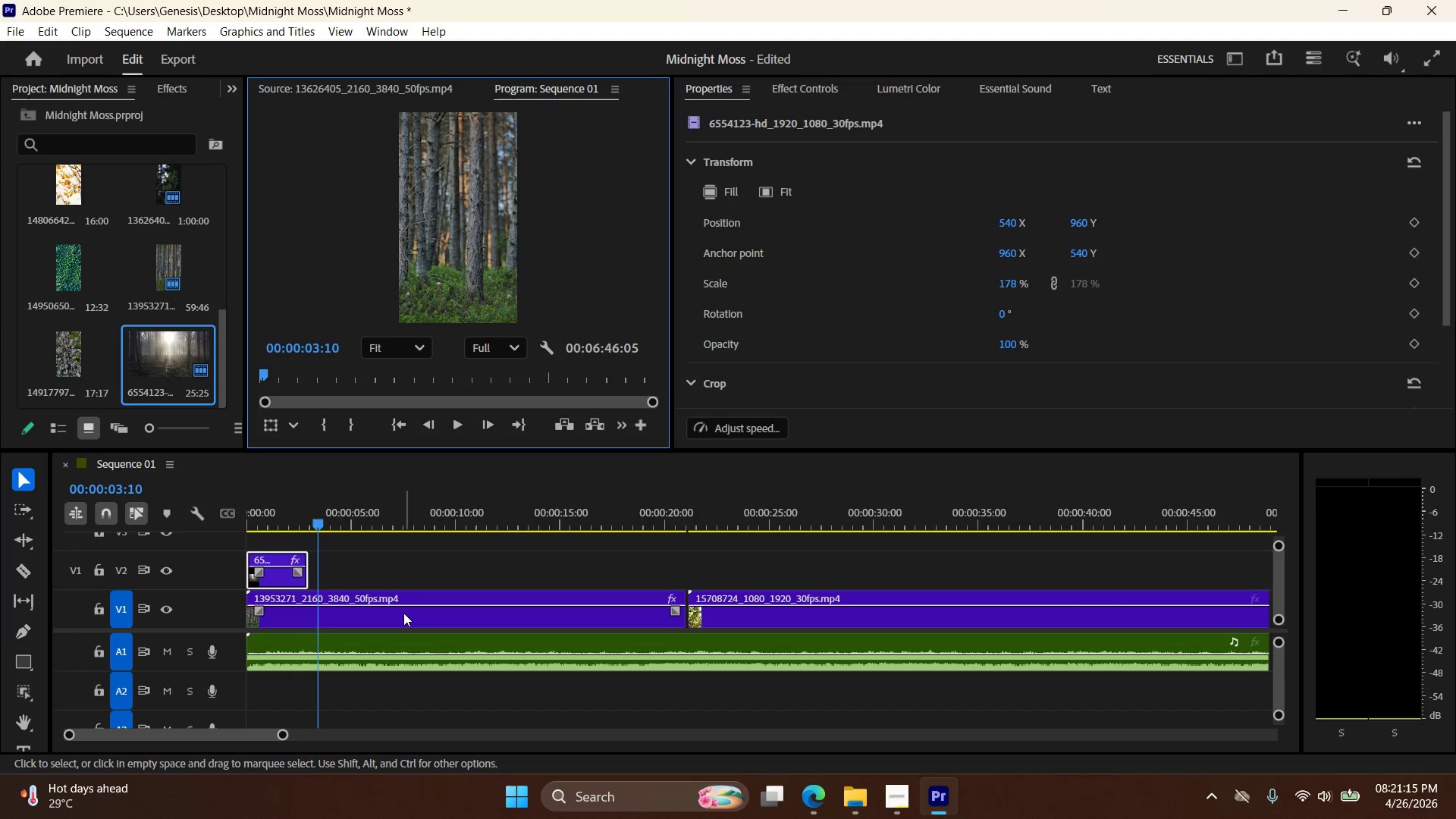 
left_click_drag(start_coordinate=[403, 617], to_coordinate=[495, 556])
 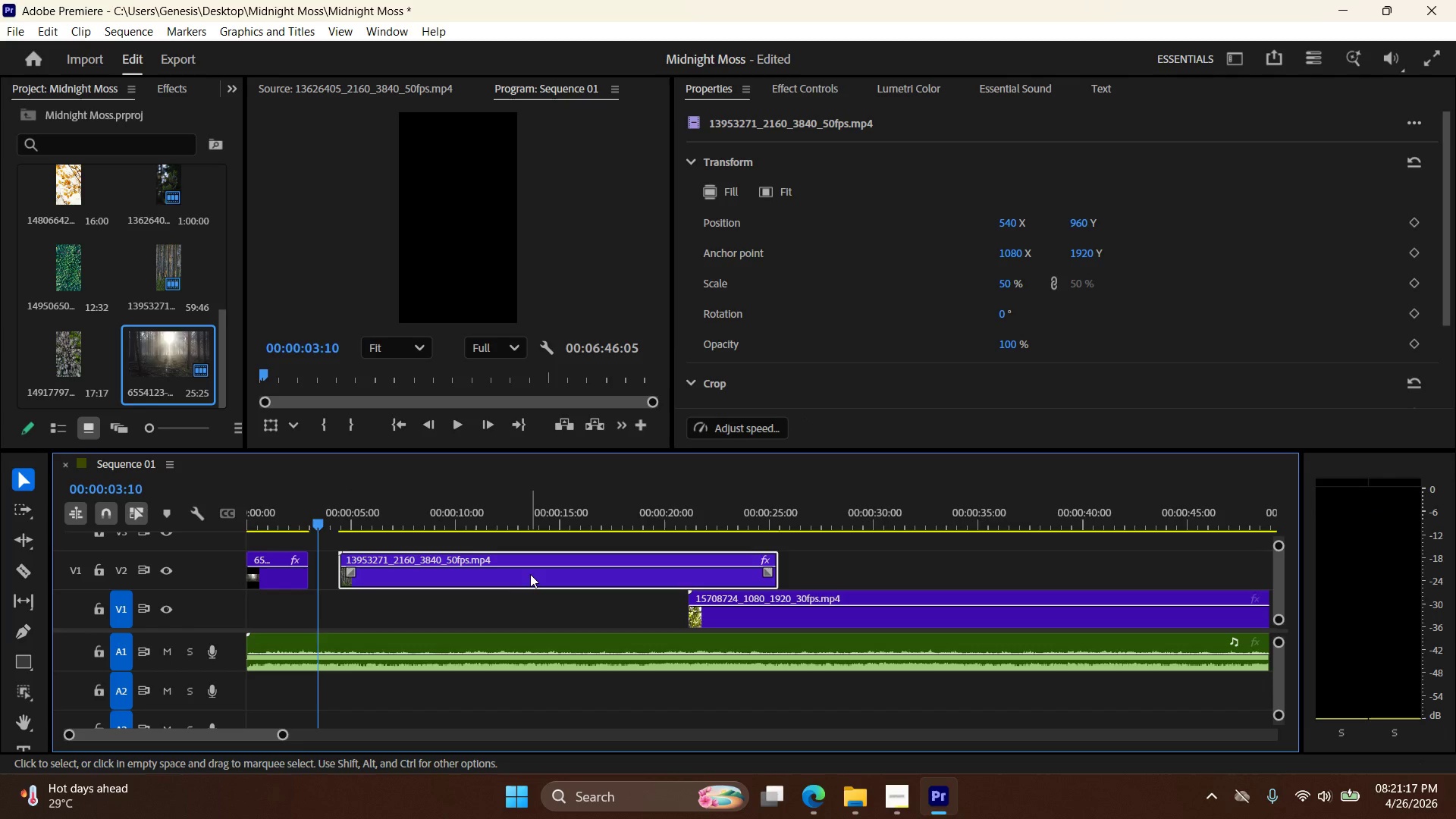 
key(Delete)
 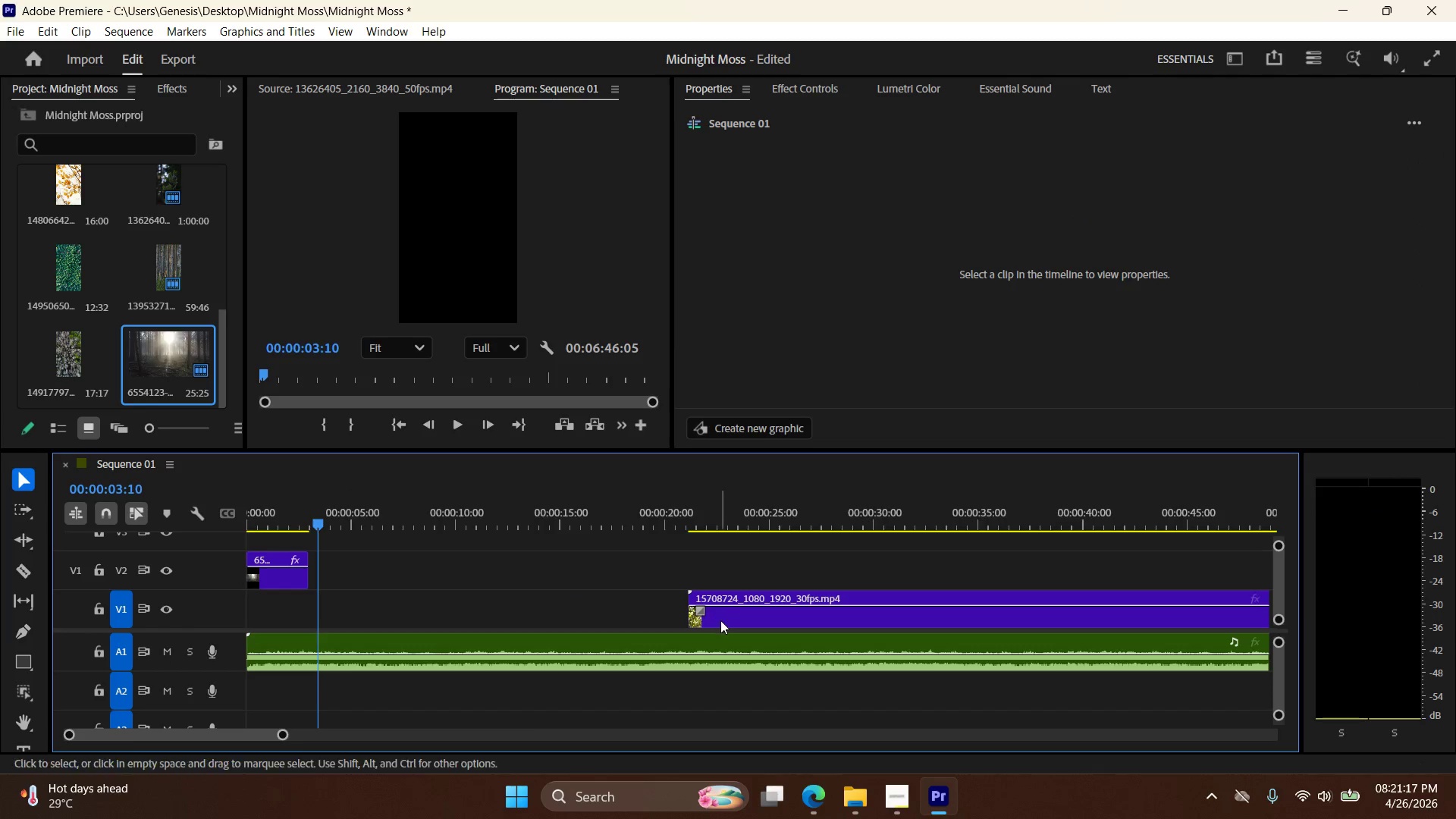 
left_click_drag(start_coordinate=[720, 620], to_coordinate=[363, 572])
 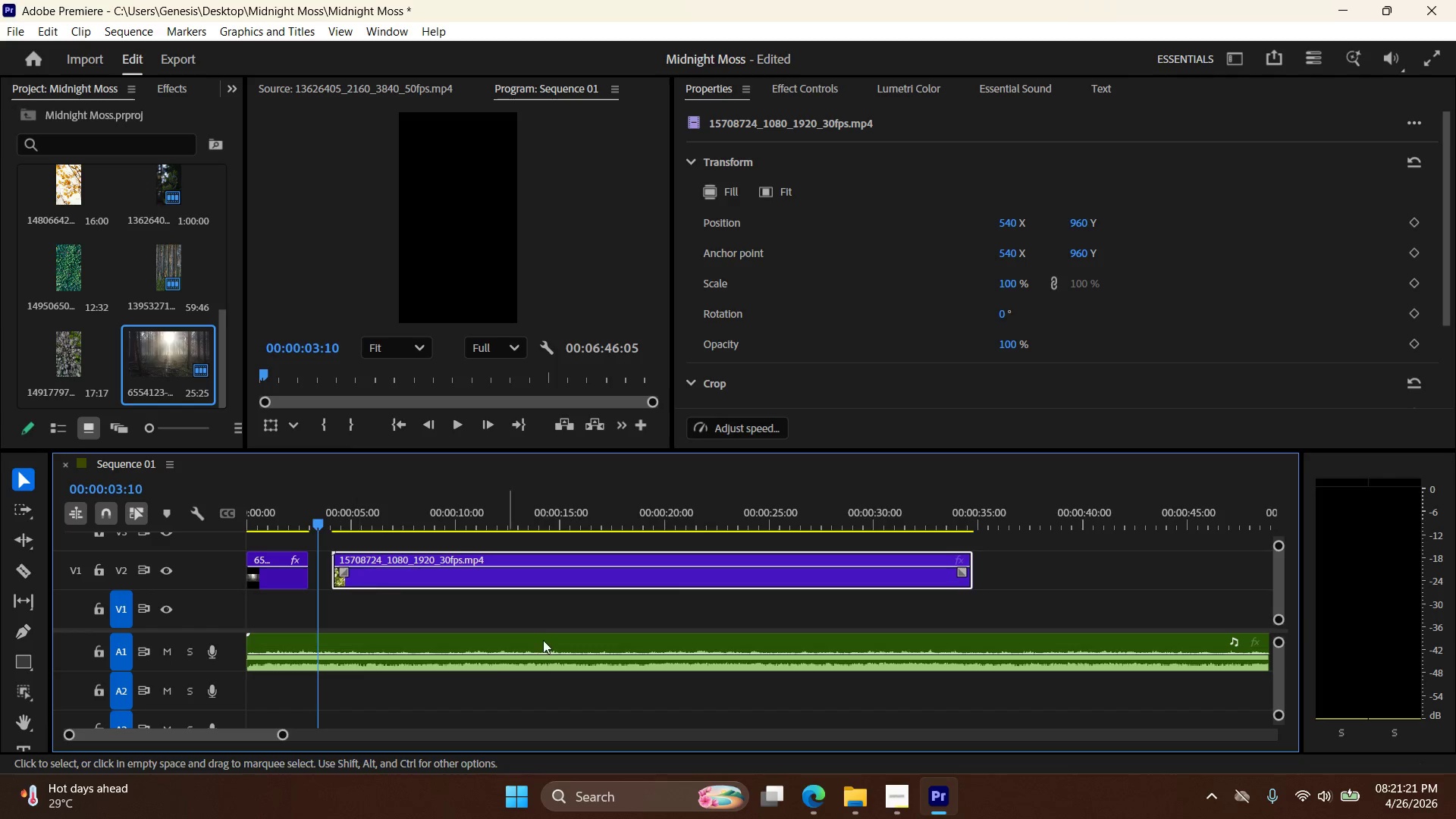 
left_click([896, 796])
 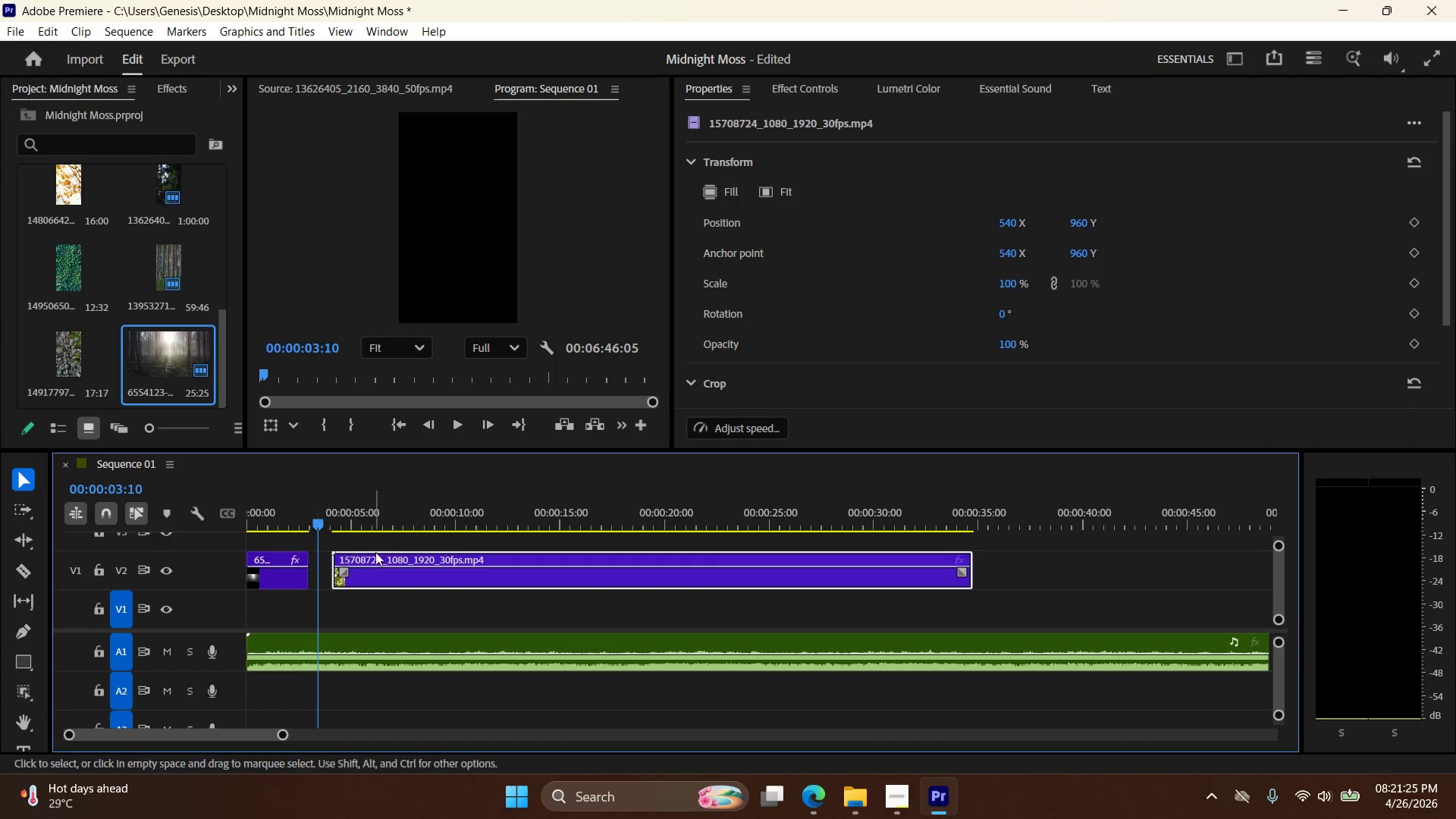 
wait(5.17)
 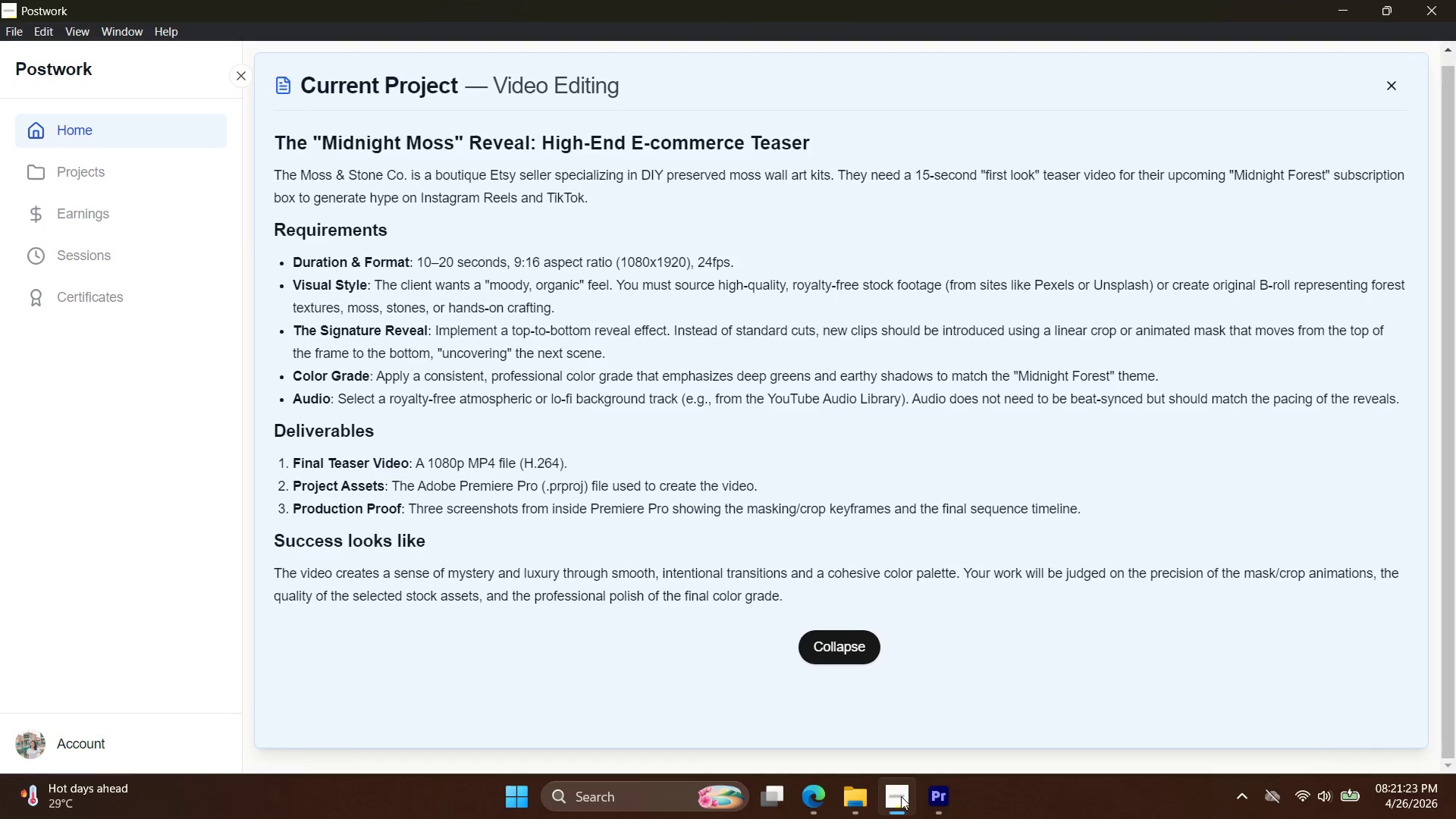 
left_click_drag(start_coordinate=[332, 558], to_coordinate=[911, 563])
 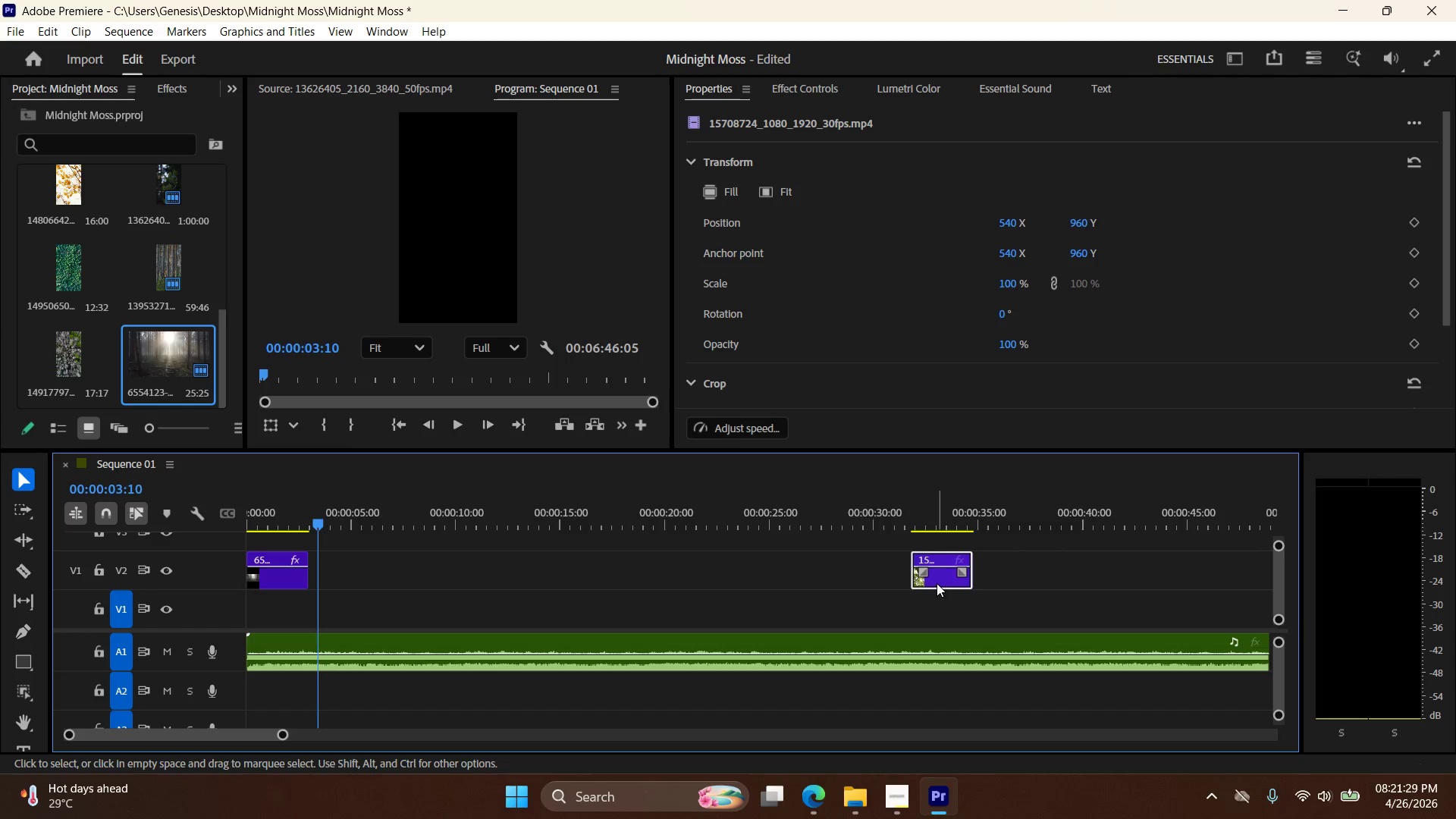 
left_click_drag(start_coordinate=[935, 582], to_coordinate=[362, 572])
 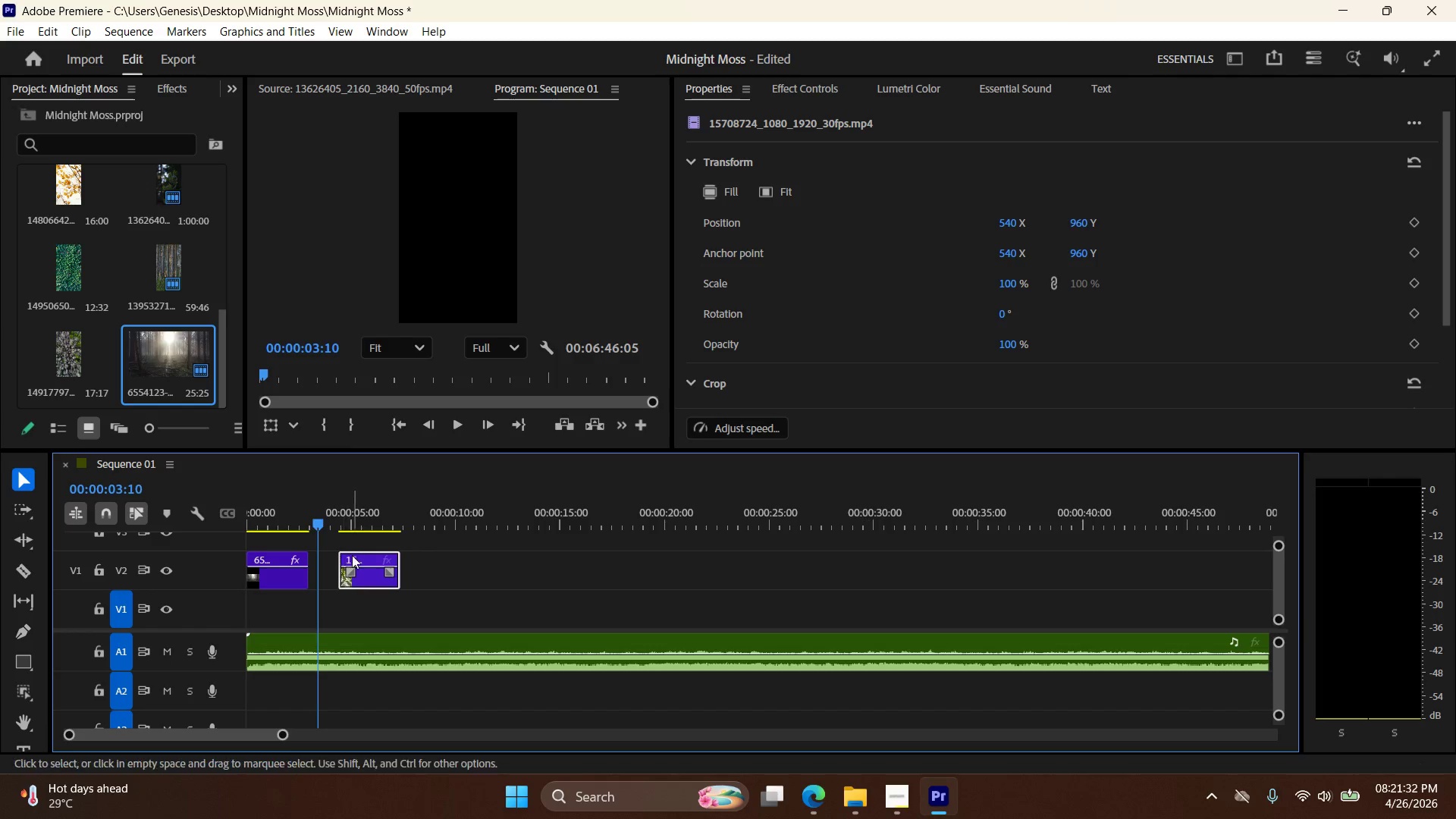 
left_click_drag(start_coordinate=[362, 557], to_coordinate=[410, 560])
 